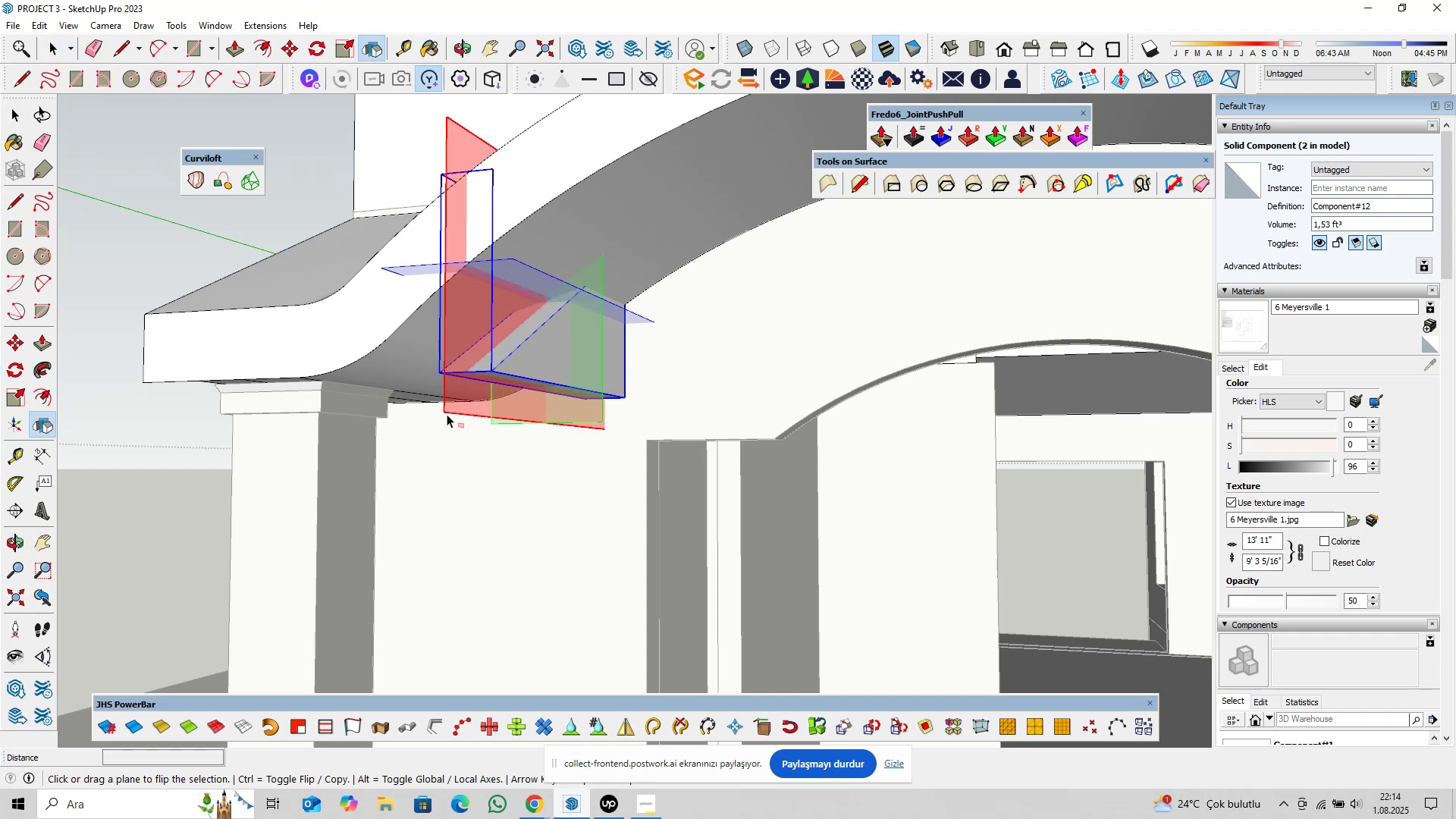 
left_click([448, 410])
 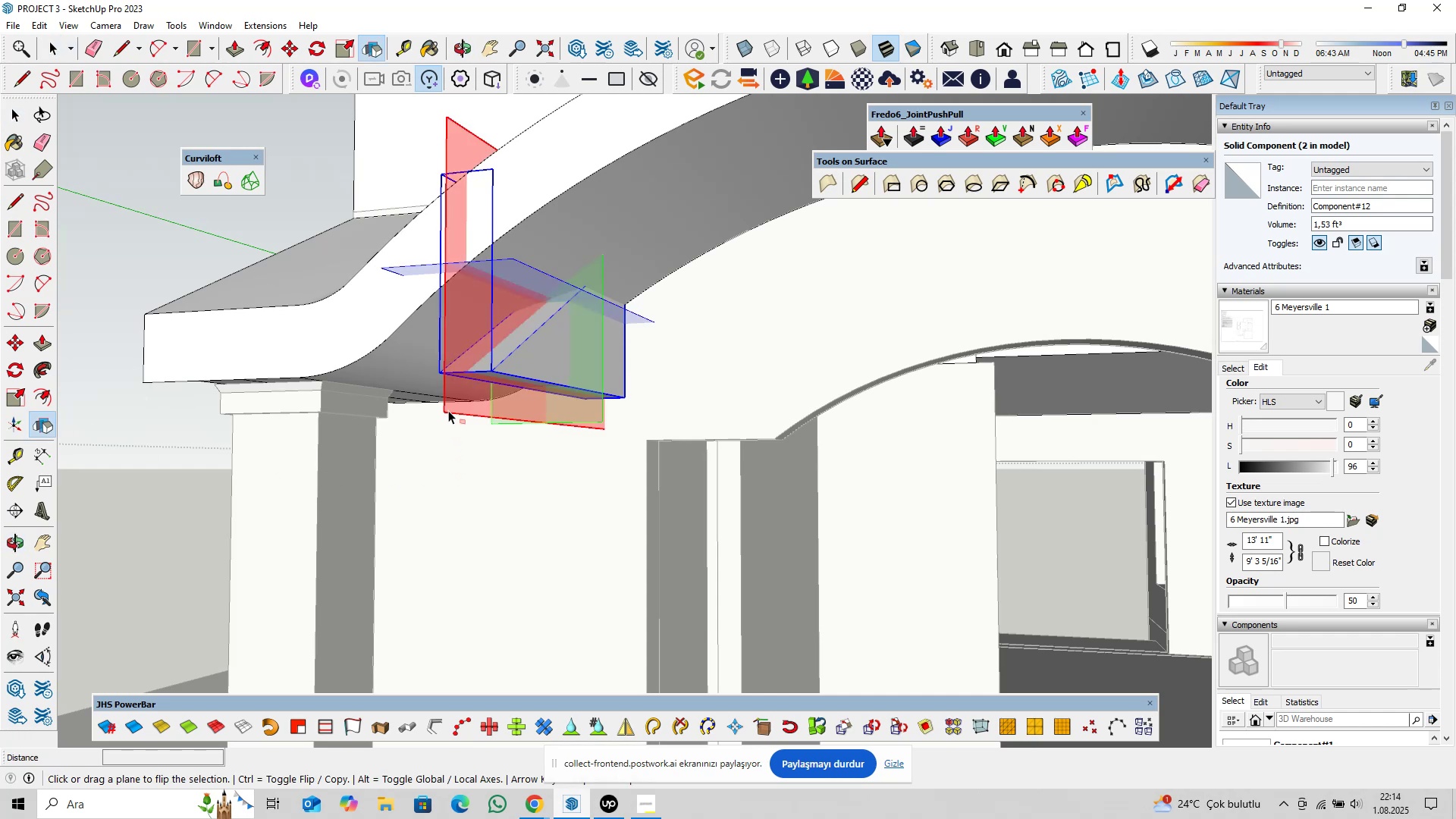 
key(Space)
 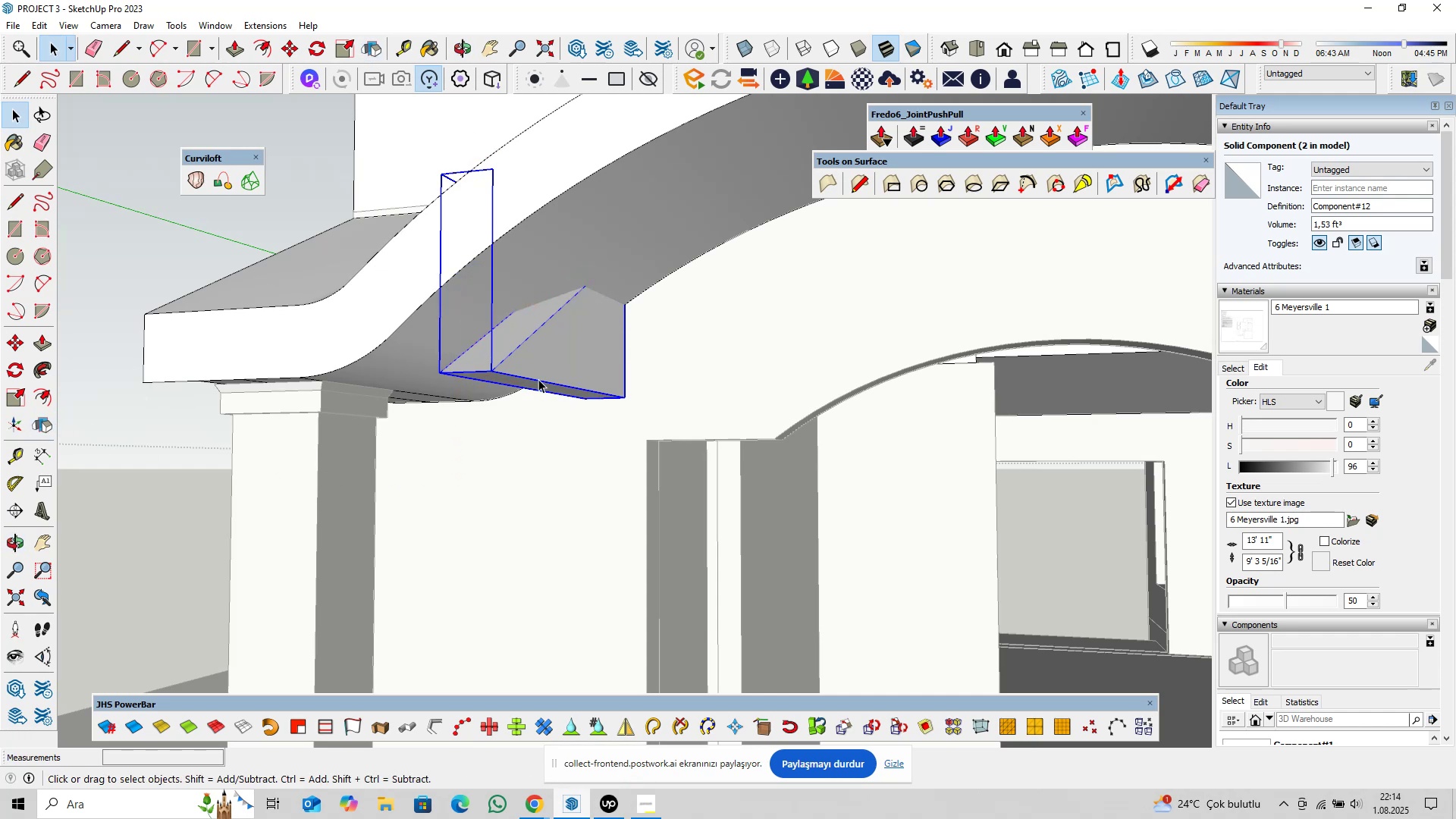 
scroll: coordinate [463, 378], scroll_direction: up, amount: 5.0
 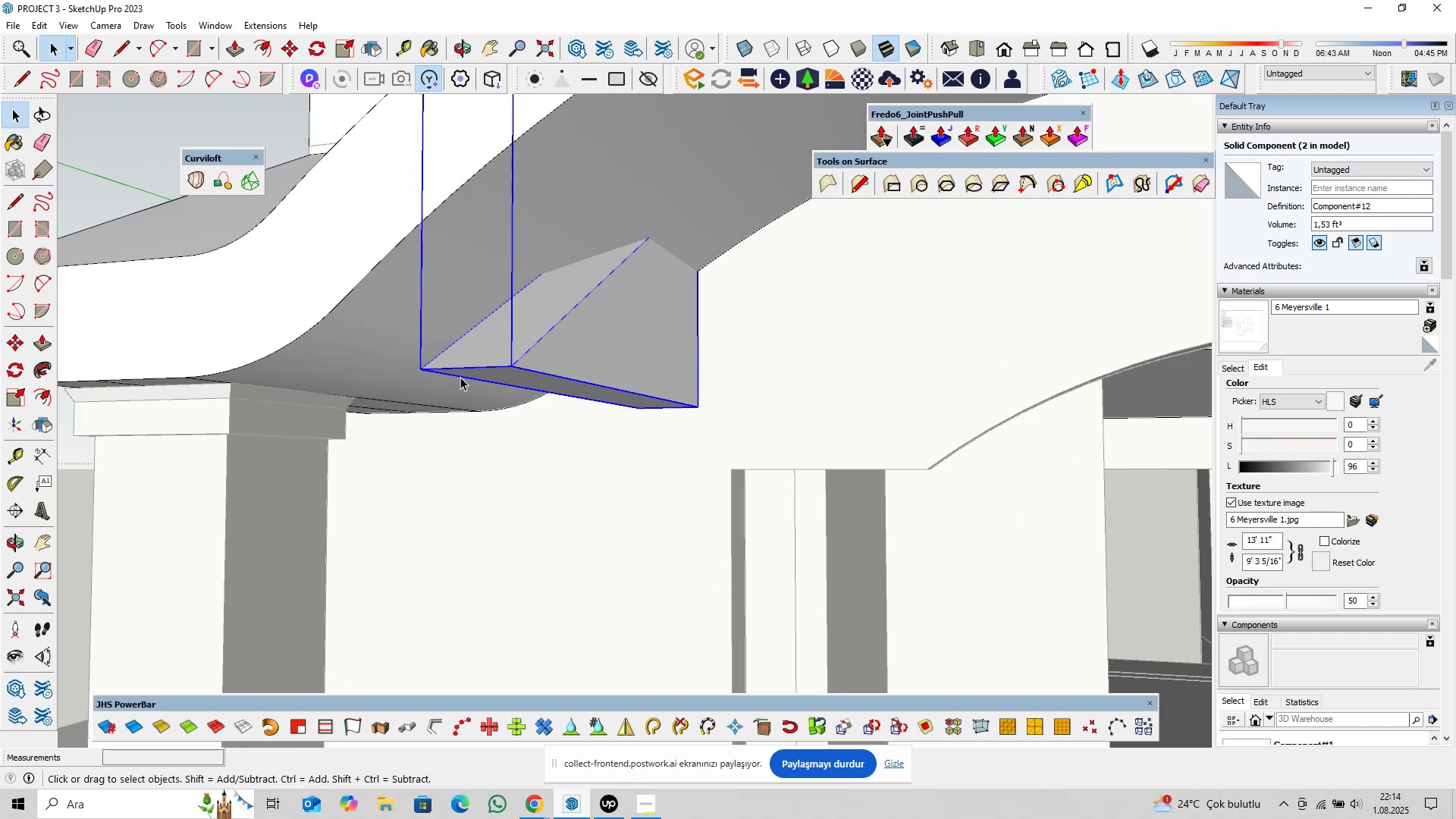 
key(M)
 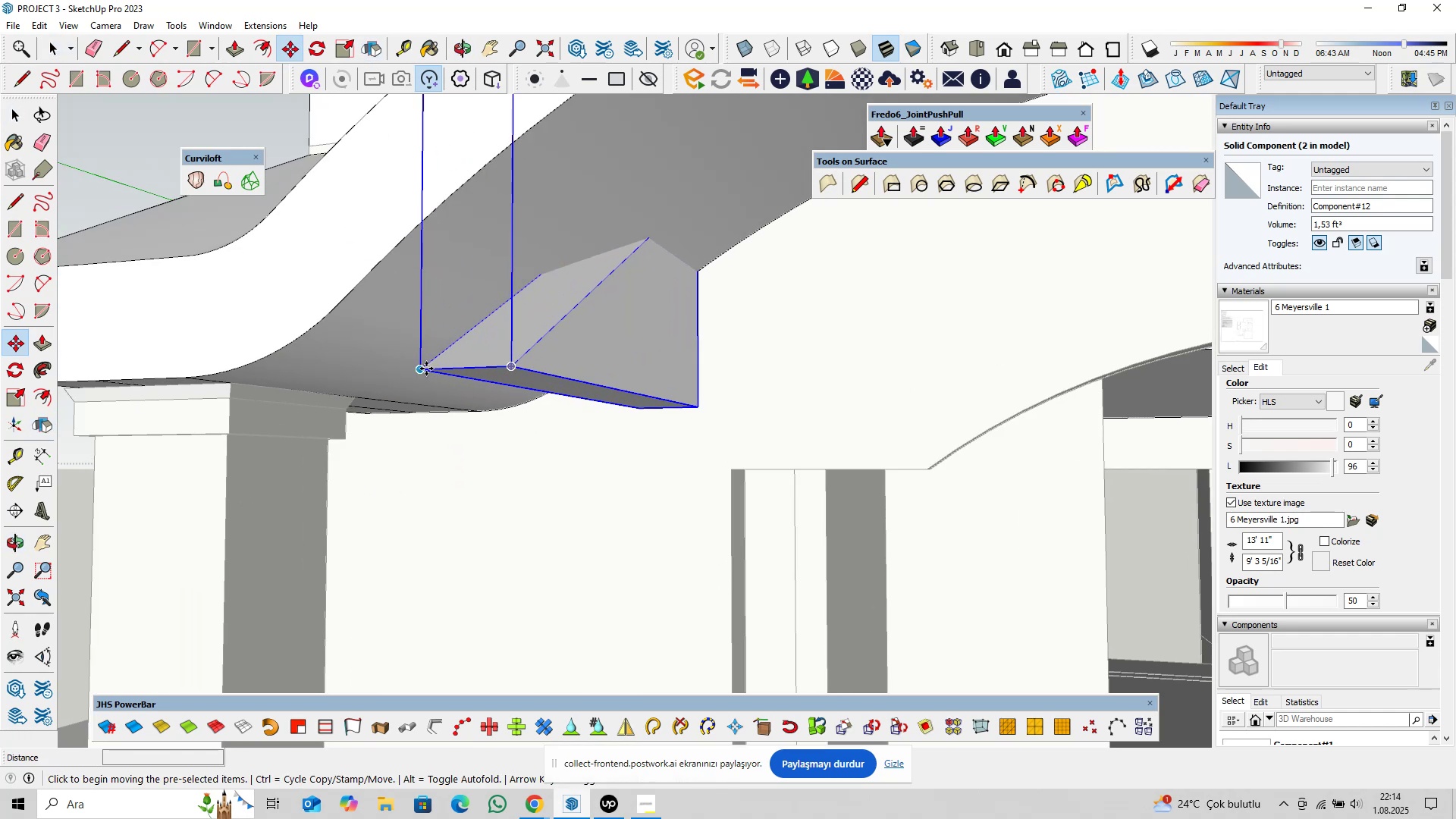 
left_click([425, 369])
 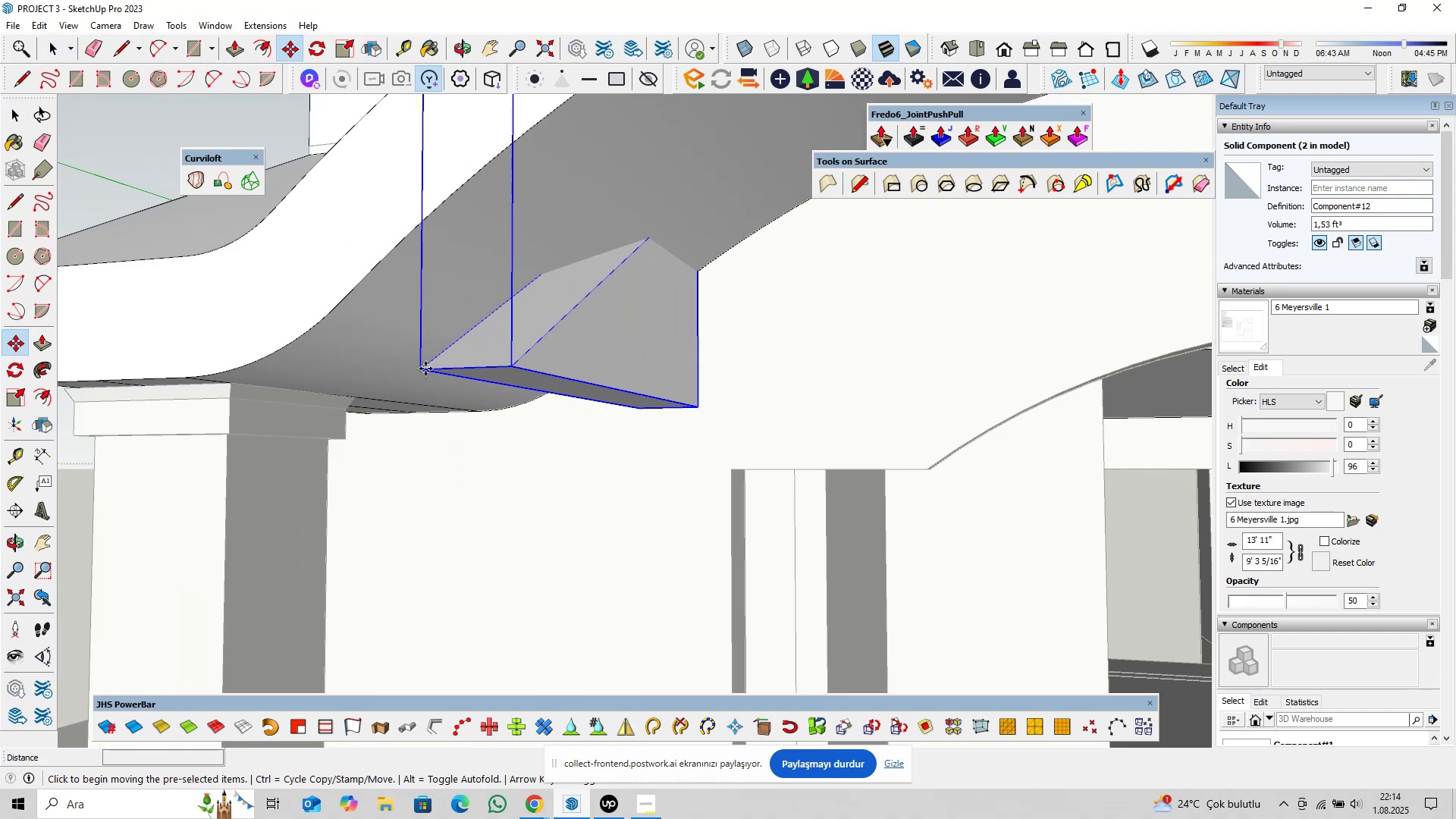 
key(ArrowLeft)
 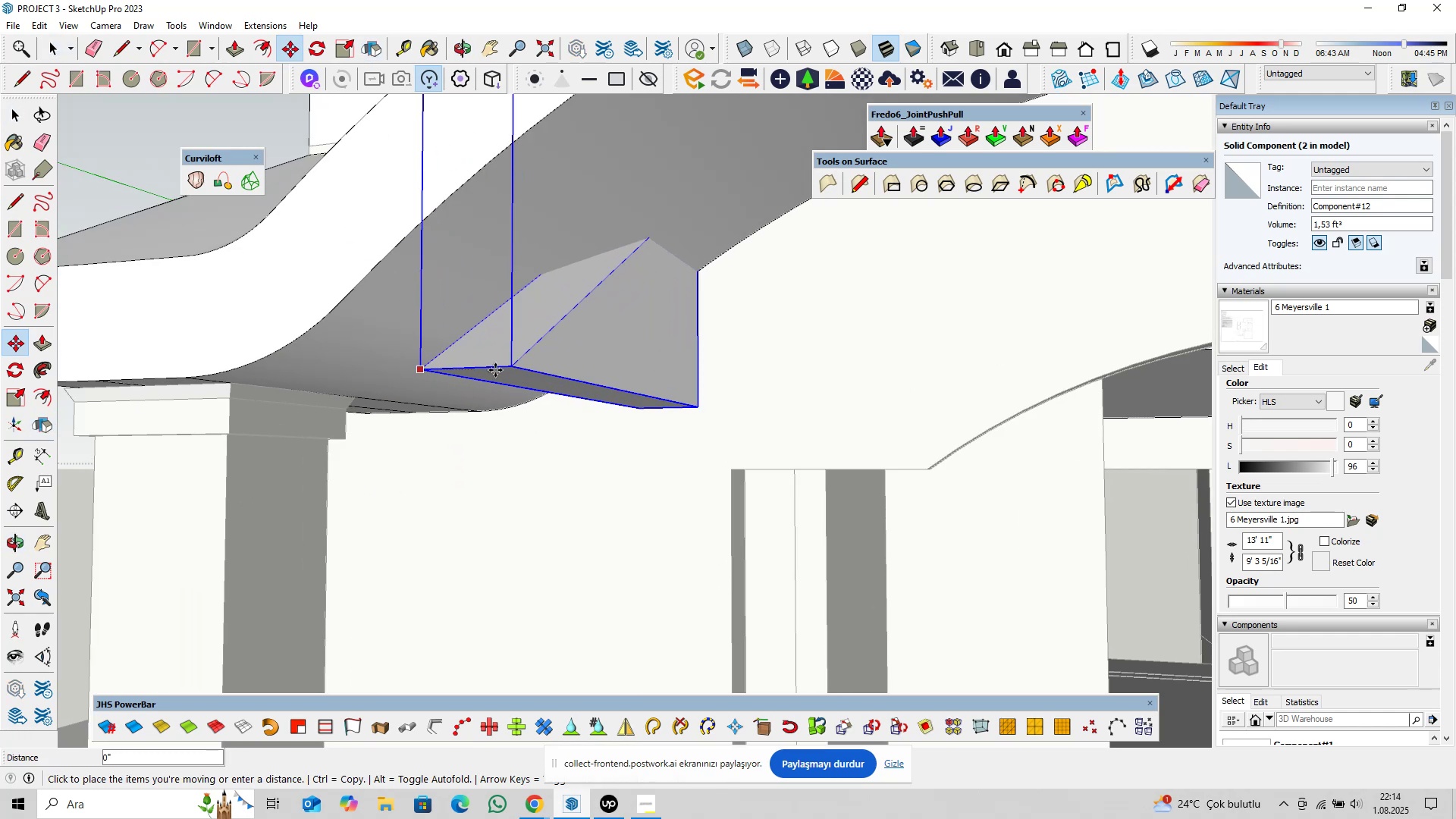 
key(ArrowRight)
 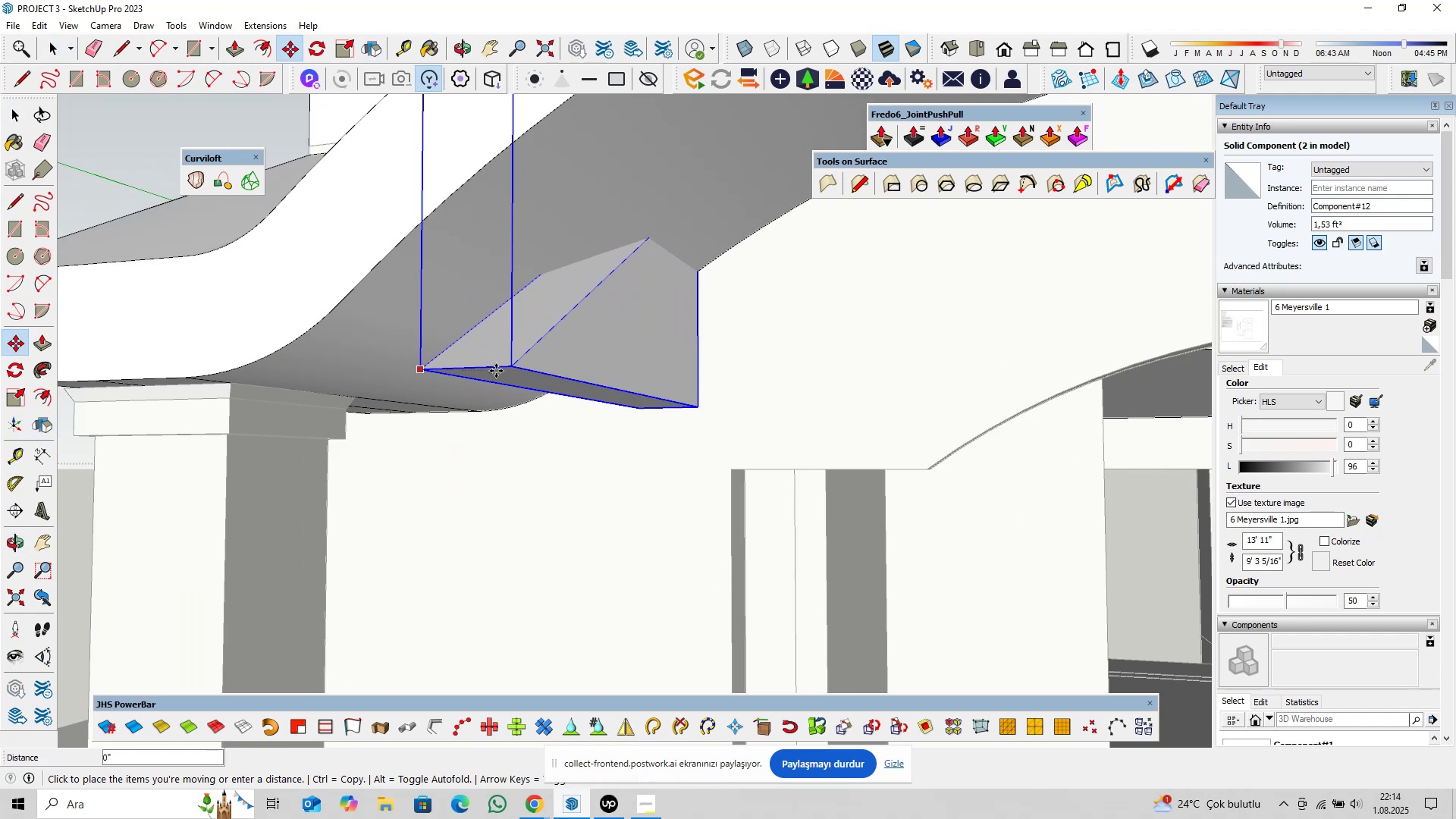 
scroll: coordinate [521, 375], scroll_direction: down, amount: 5.0
 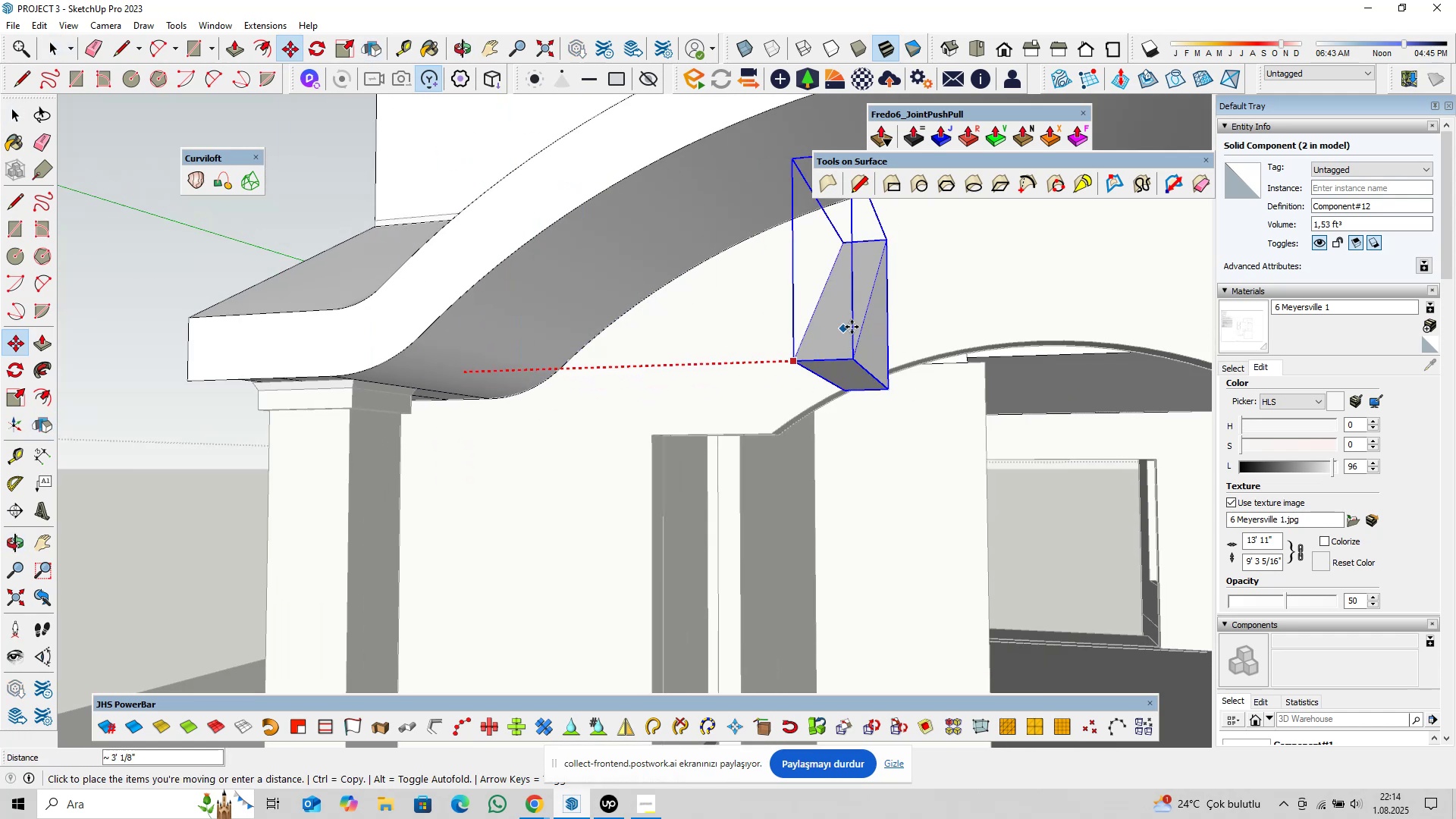 
hold_key(key=ShiftLeft, duration=0.34)
 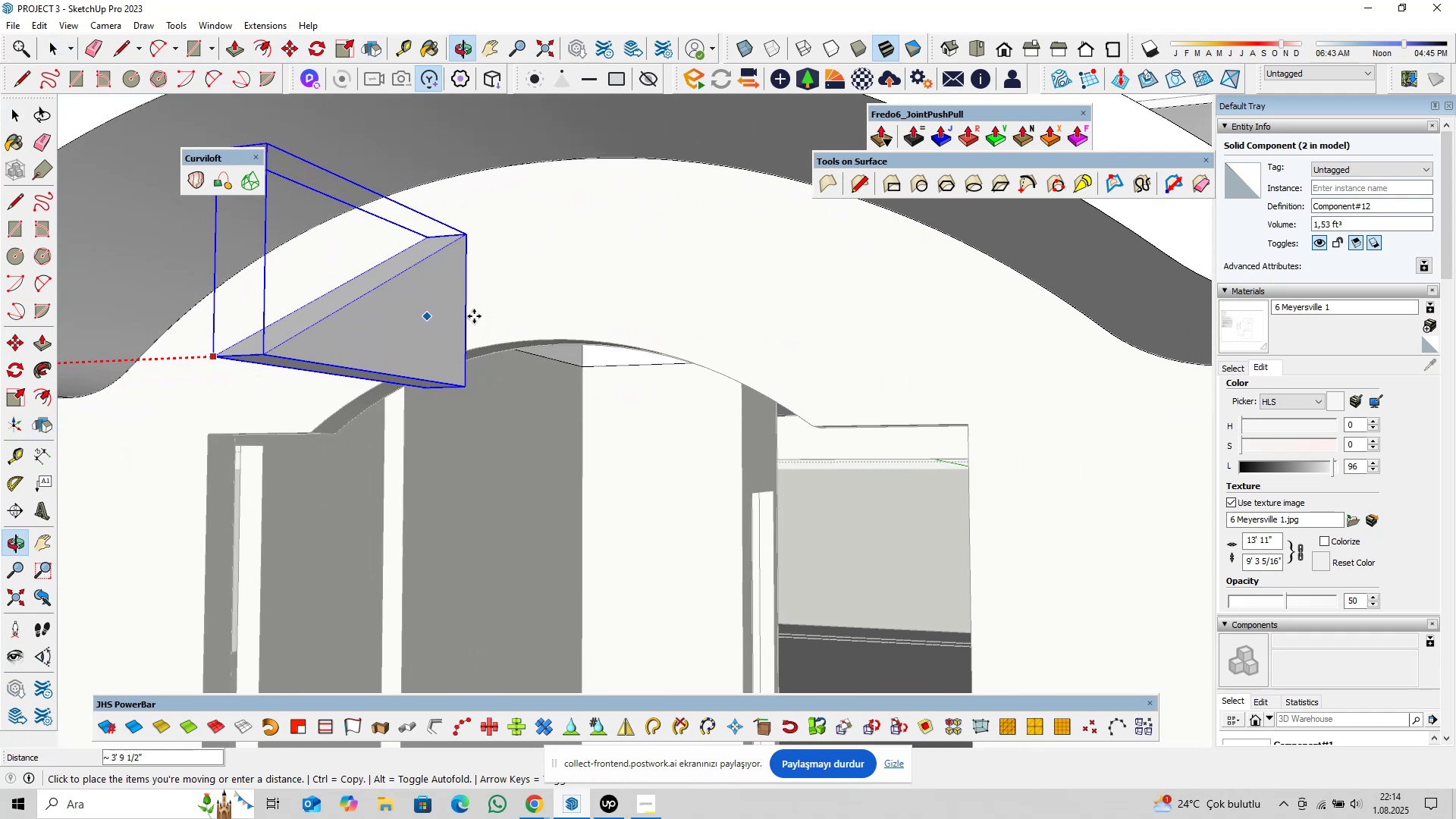 
hold_key(key=ShiftLeft, duration=0.69)
 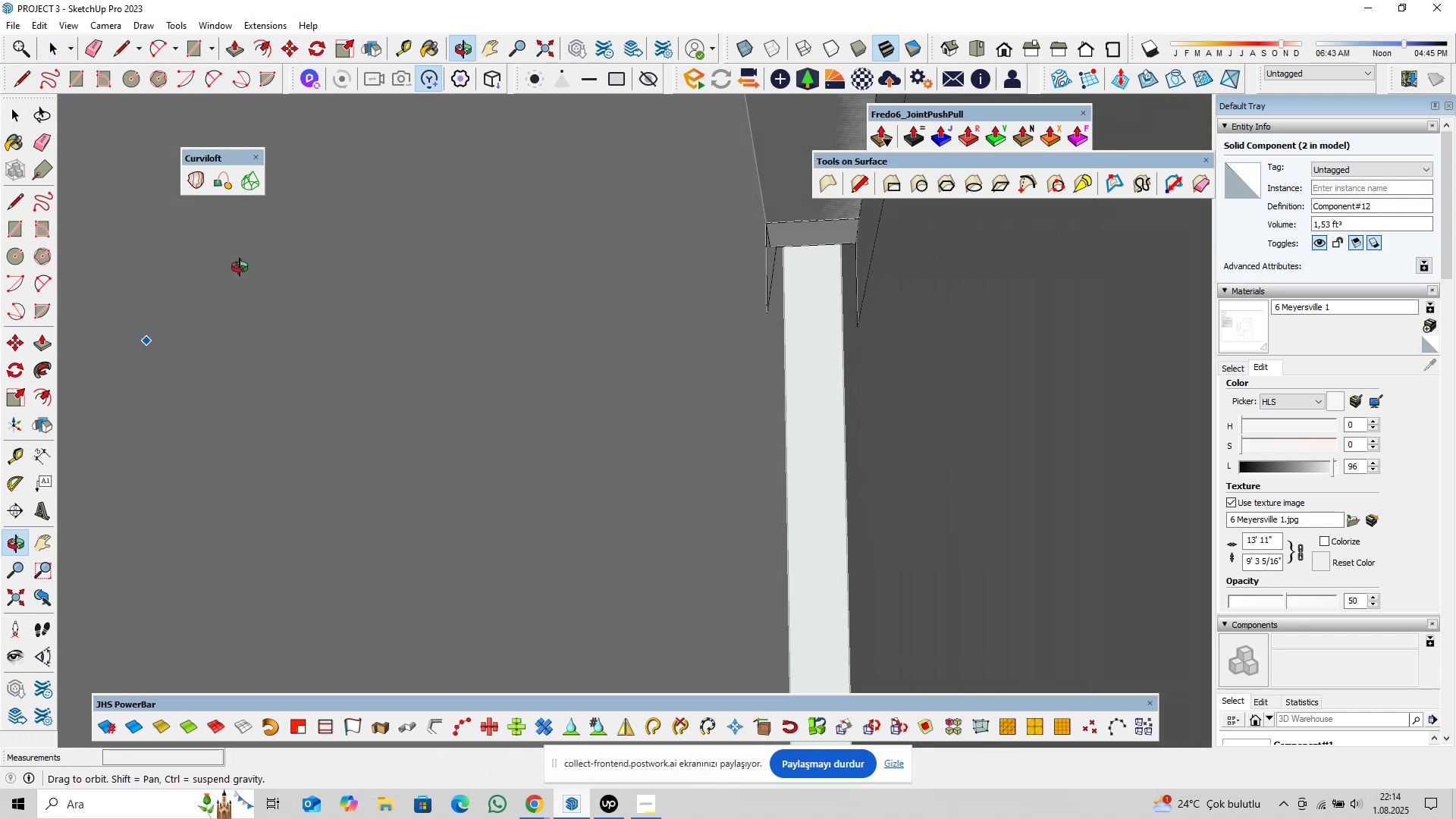 
hold_key(key=ShiftLeft, duration=0.68)
 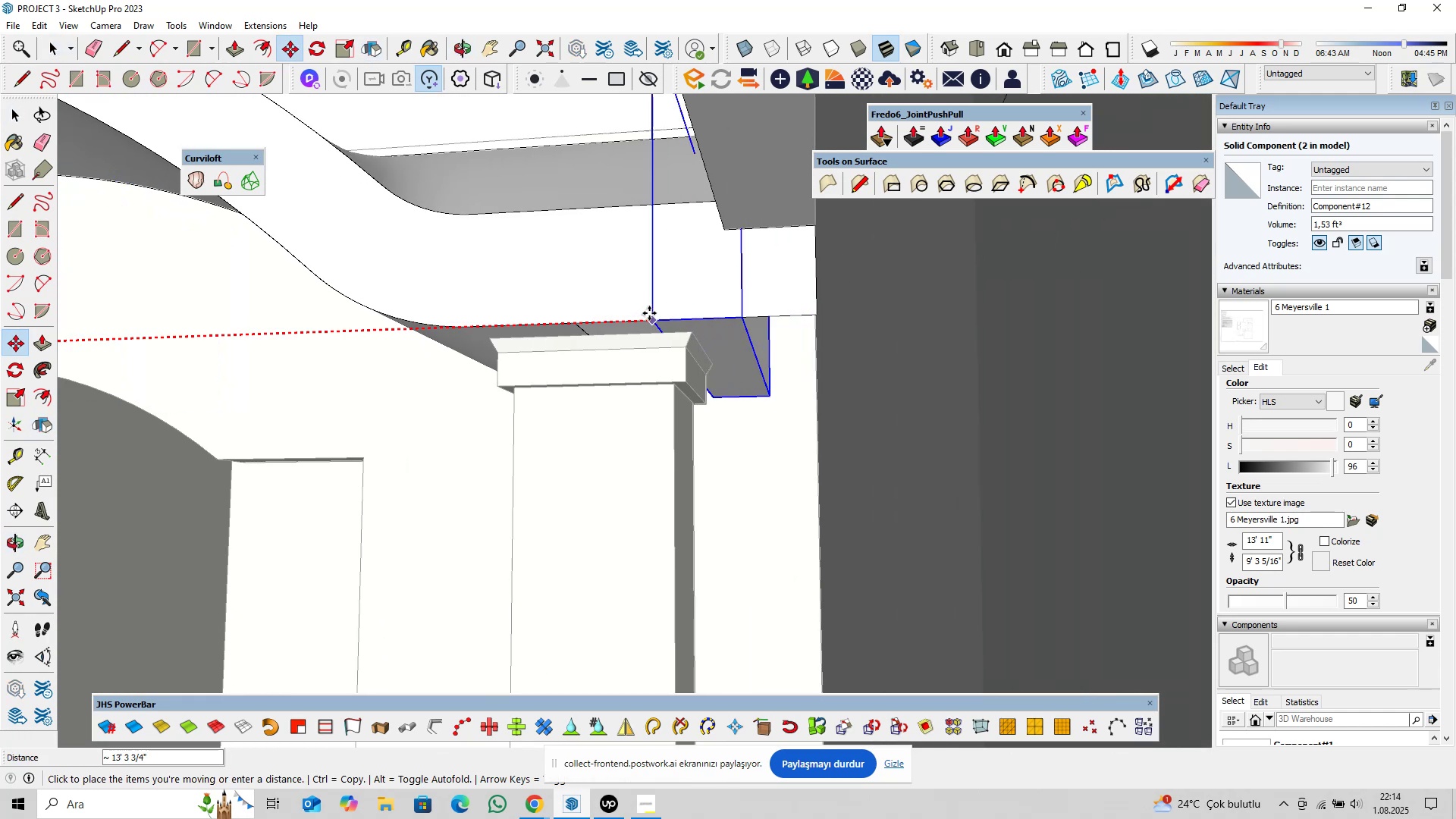 
scroll: coordinate [556, 347], scroll_direction: up, amount: 16.0
 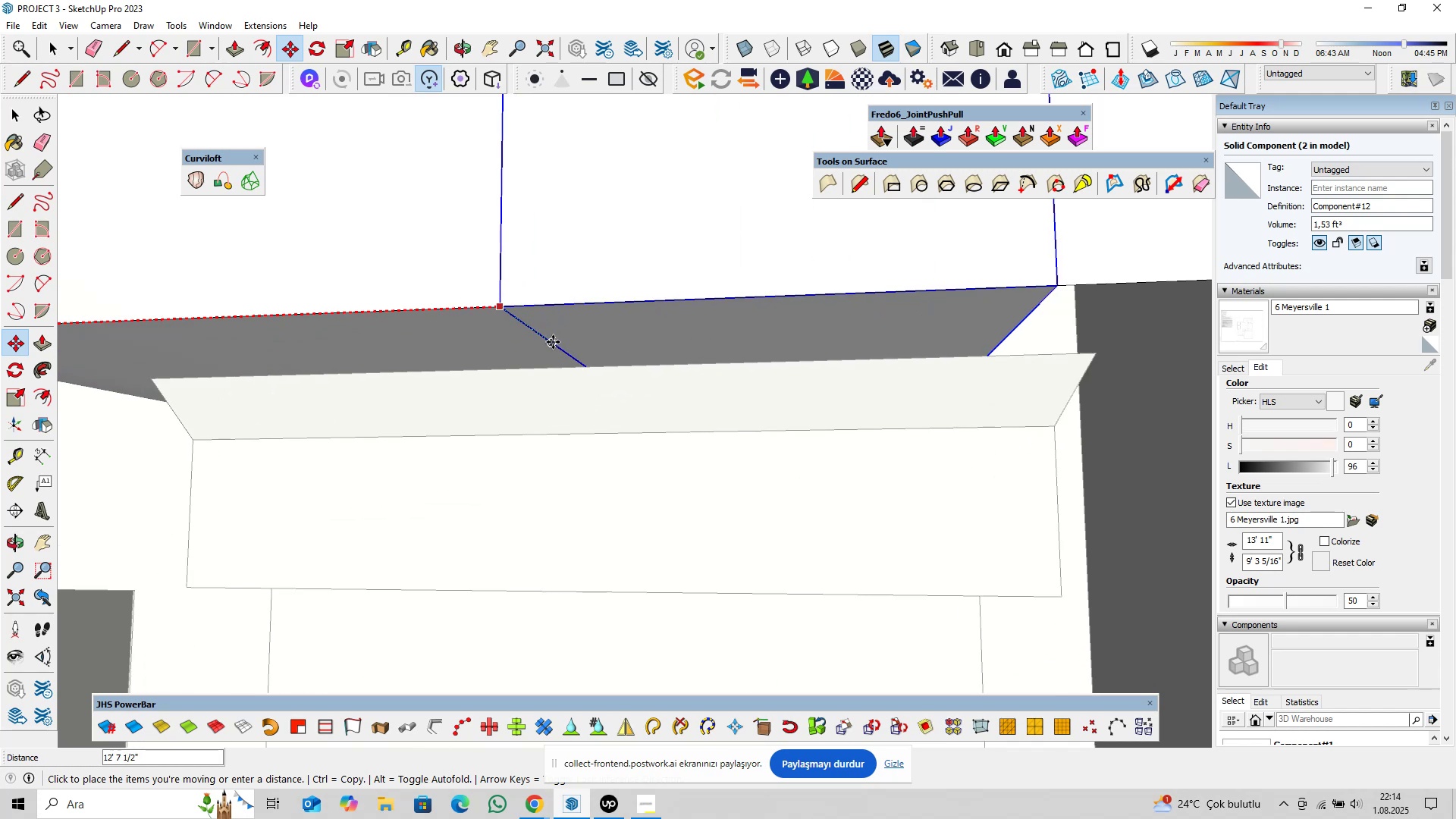 
left_click([553, 342])
 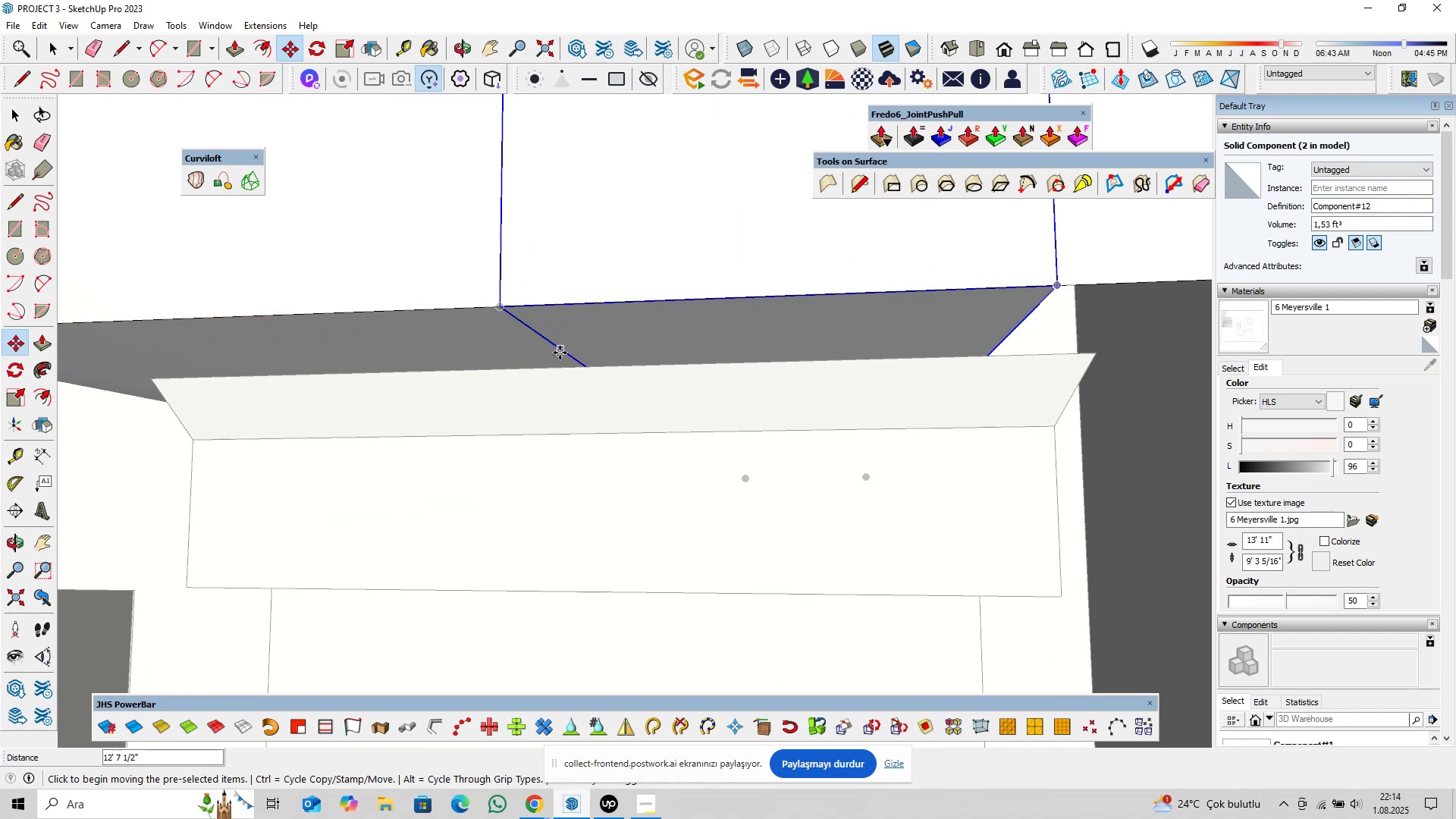 
scroll: coordinate [566, 359], scroll_direction: down, amount: 6.0
 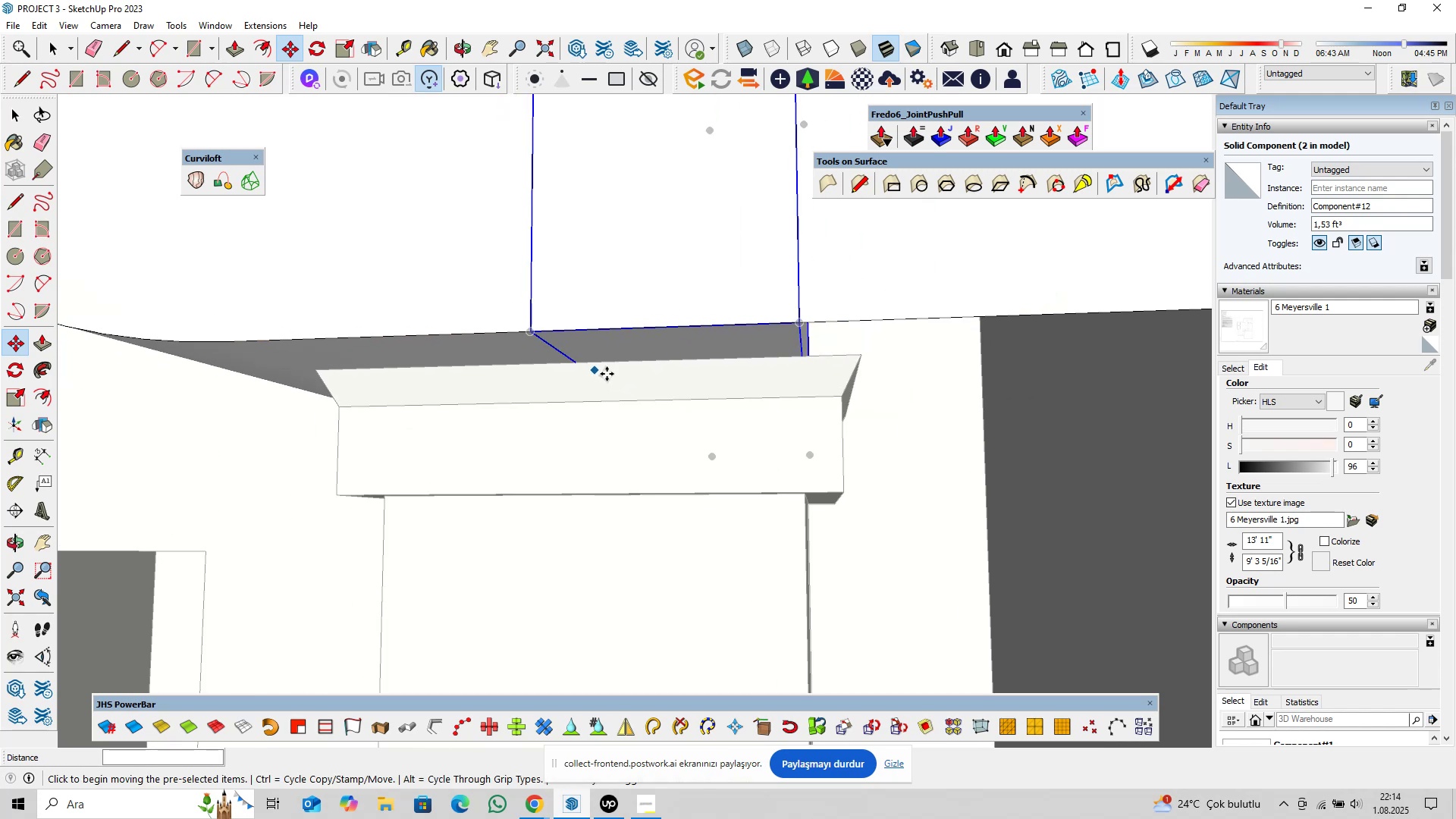 
key(Space)
 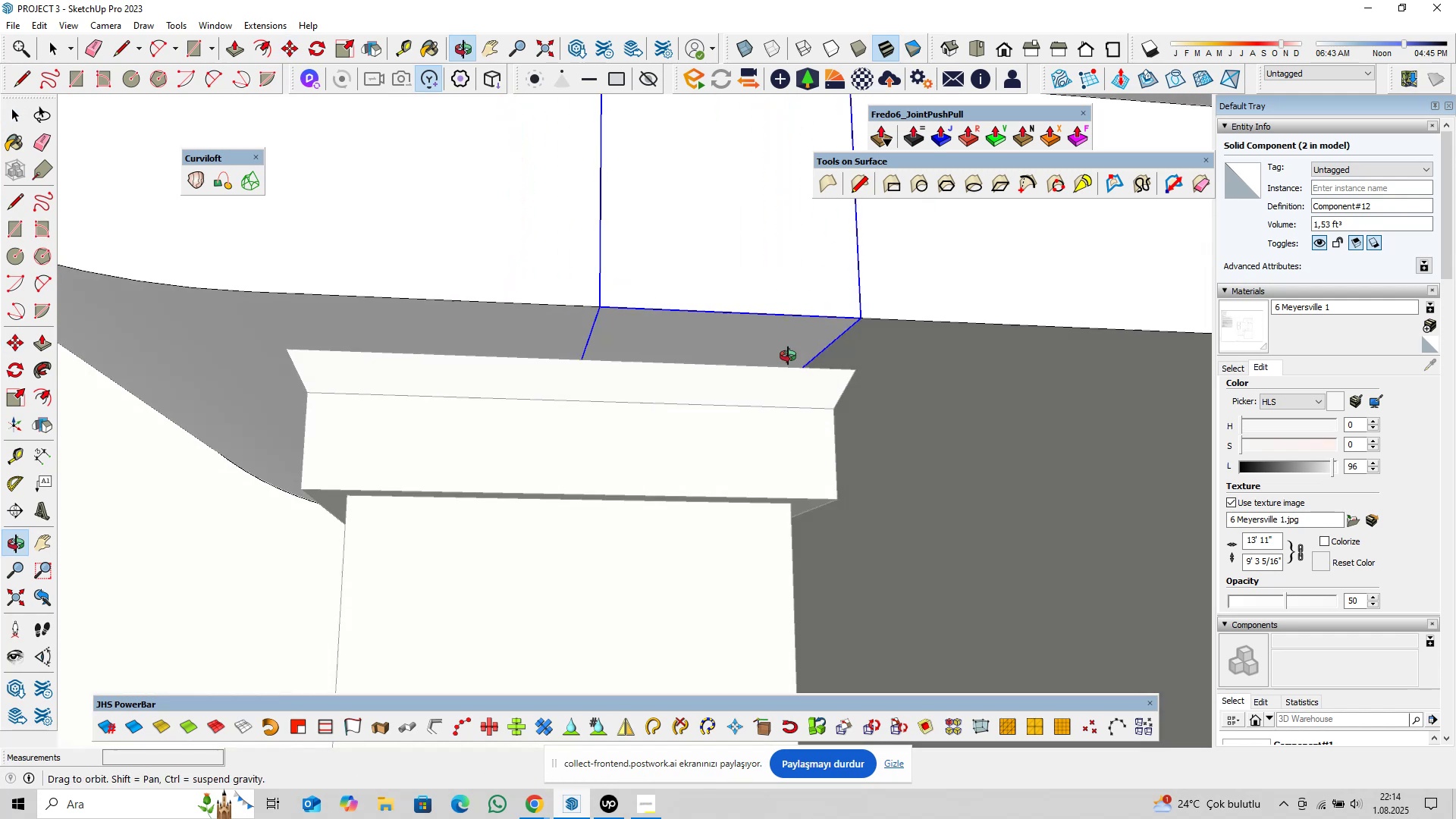 
scroll: coordinate [654, 383], scroll_direction: down, amount: 35.0
 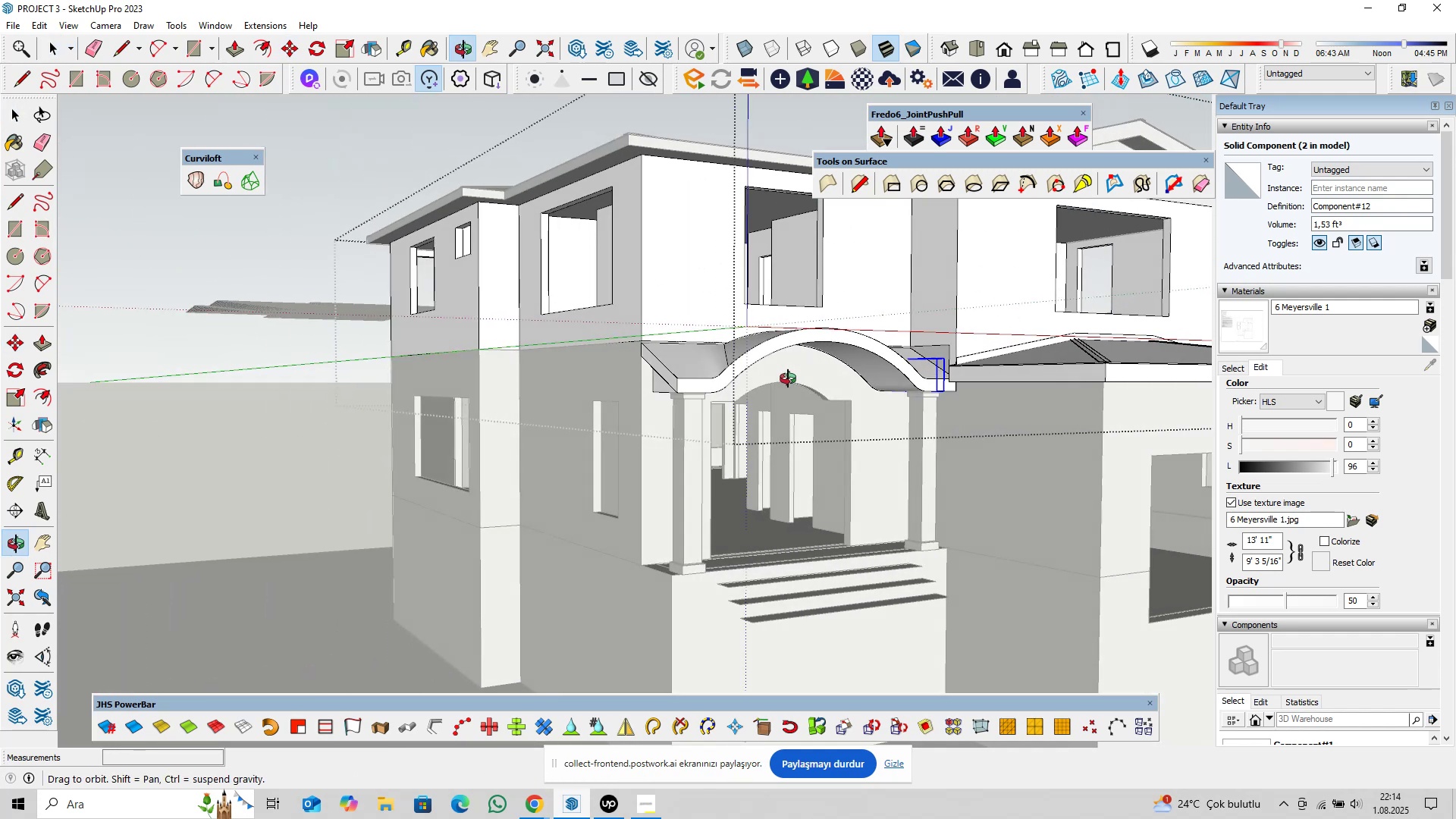 
scroll: coordinate [910, 383], scroll_direction: up, amount: 5.0
 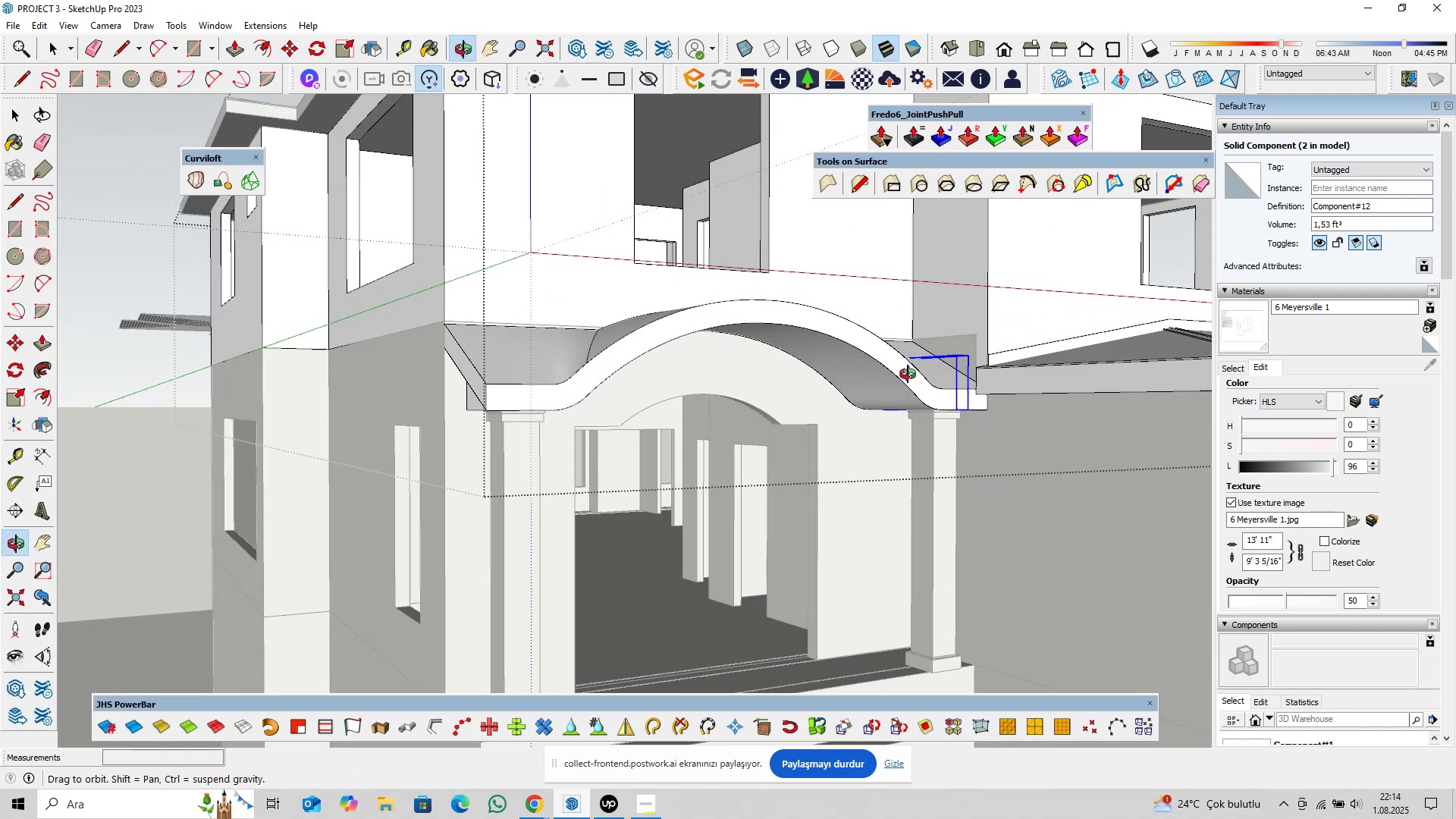 
hold_key(key=ShiftLeft, duration=0.39)
 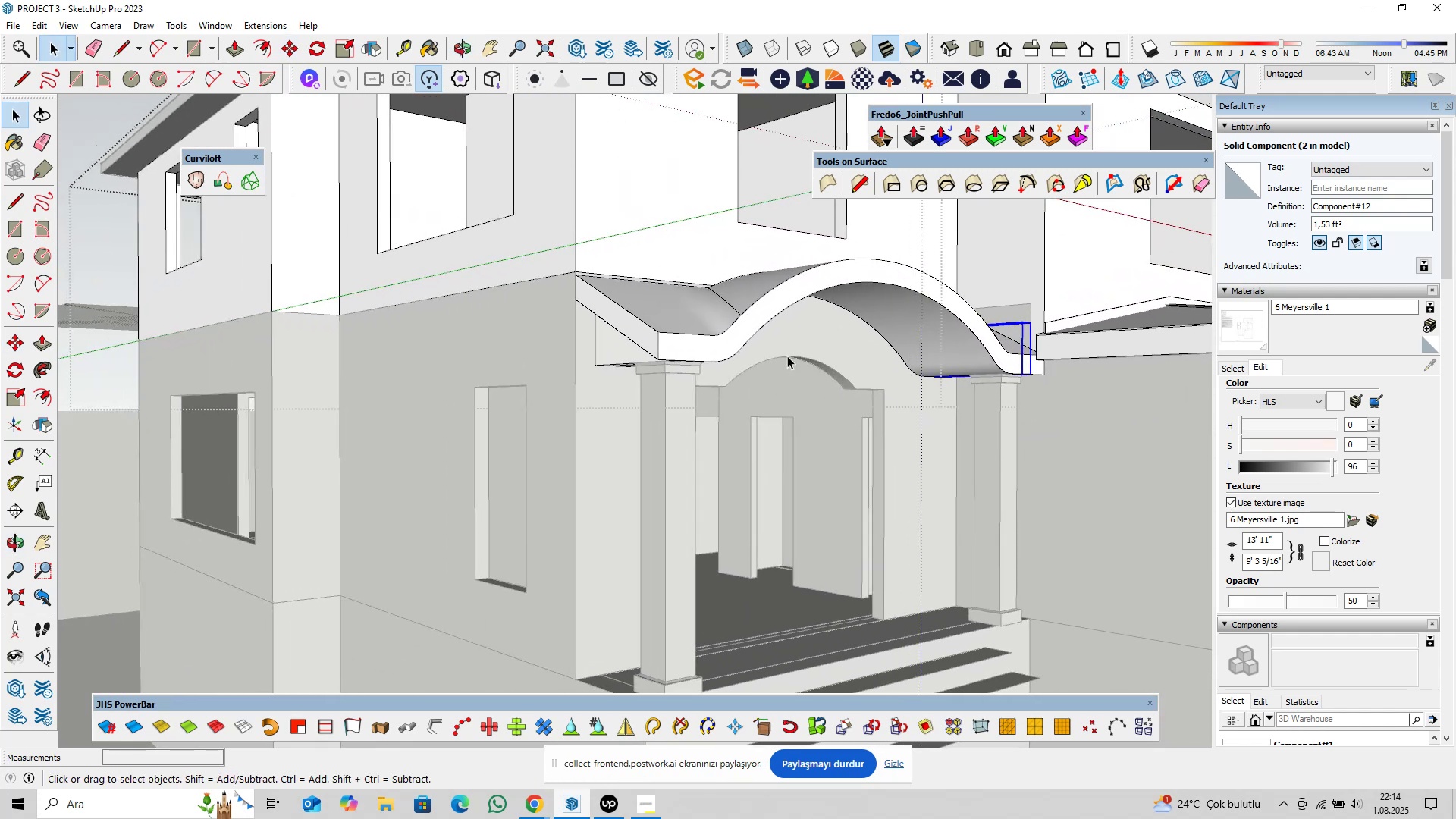 
scroll: coordinate [630, 359], scroll_direction: up, amount: 3.0
 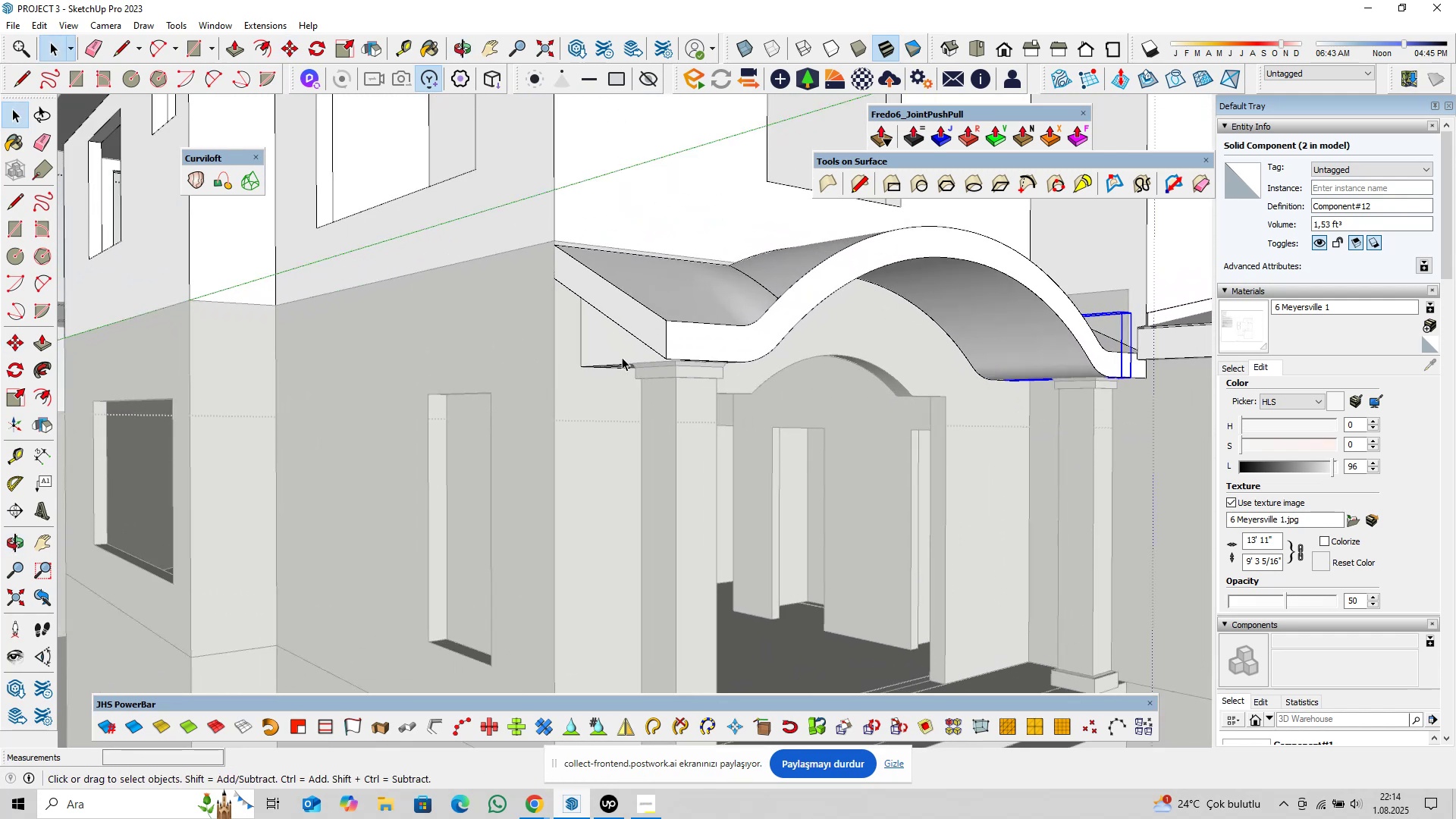 
hold_key(key=ControlLeft, duration=0.55)
double_click([666, 334])
 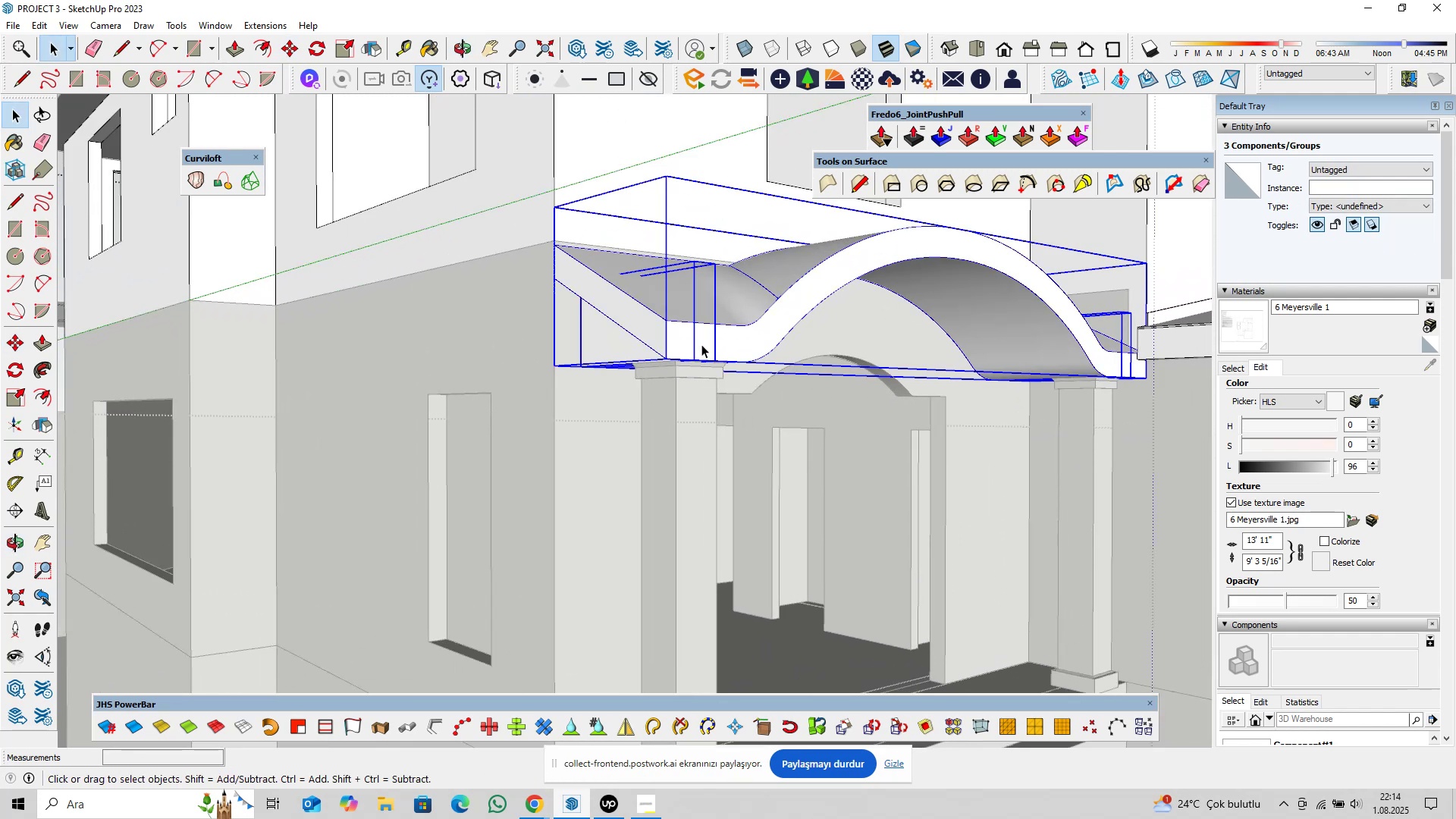 
right_click([701, 344])
 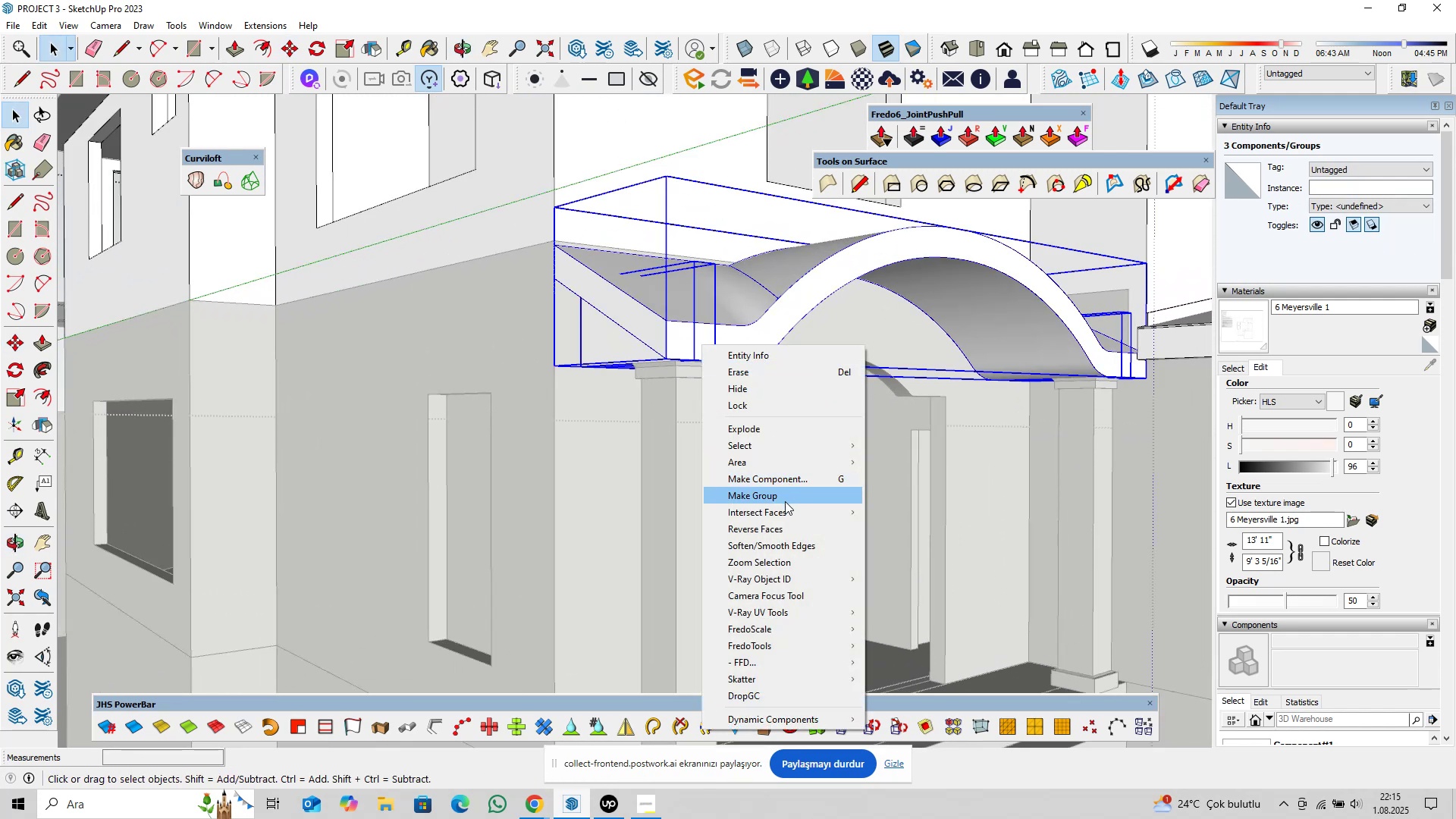 
left_click([784, 498])
 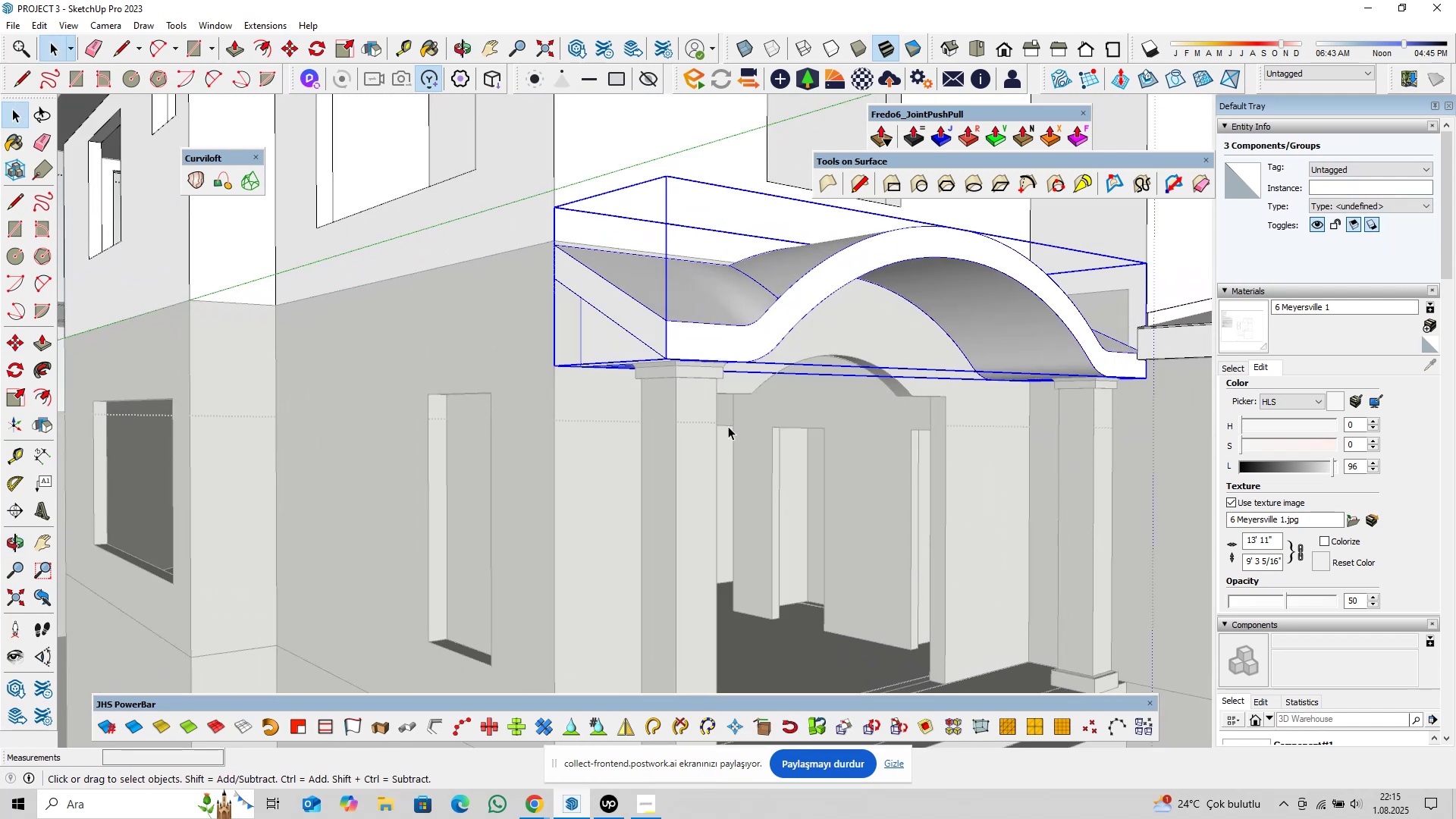 
scroll: coordinate [736, 381], scroll_direction: down, amount: 10.0
 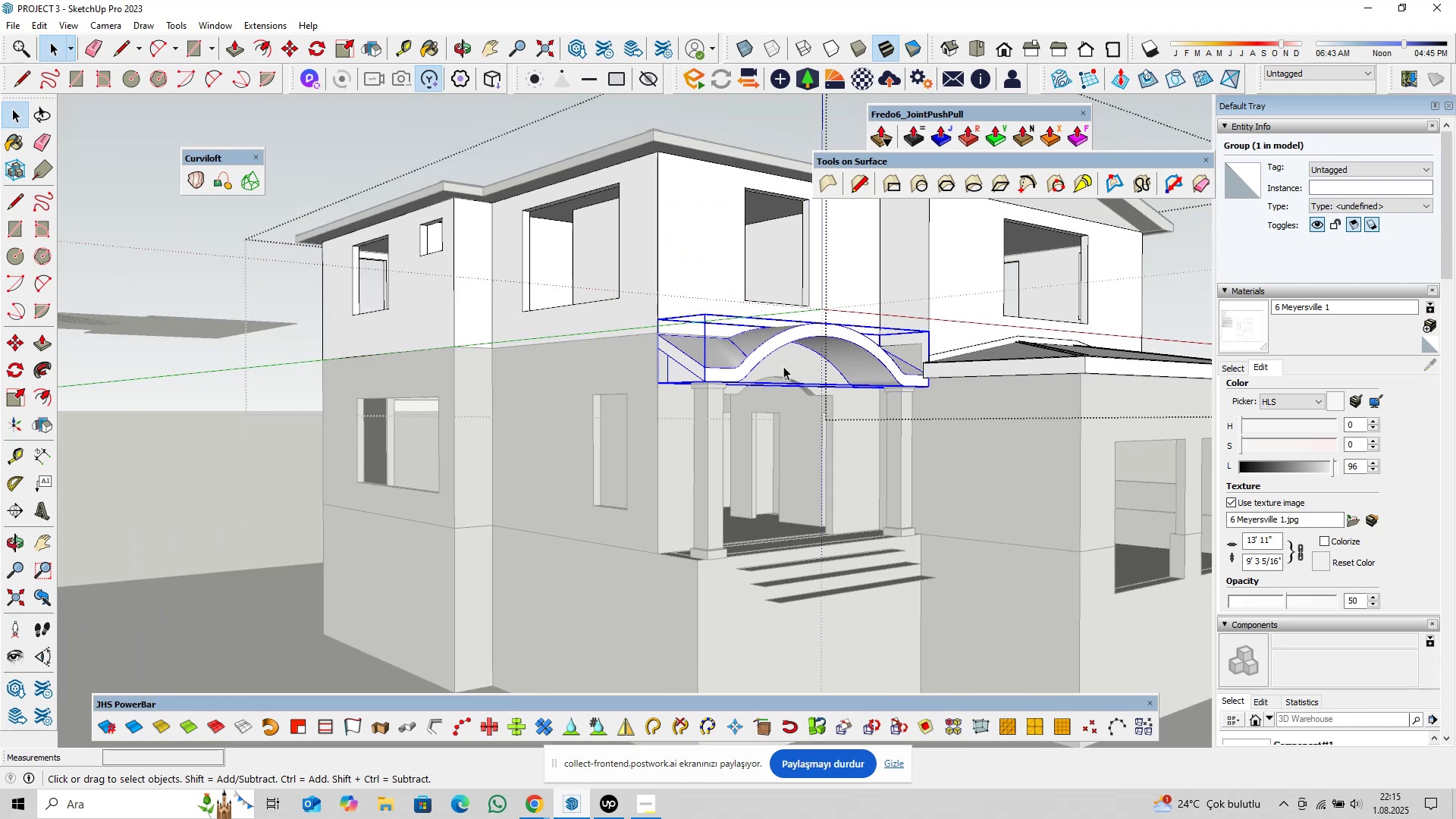 
key(Shift+ShiftLeft)
 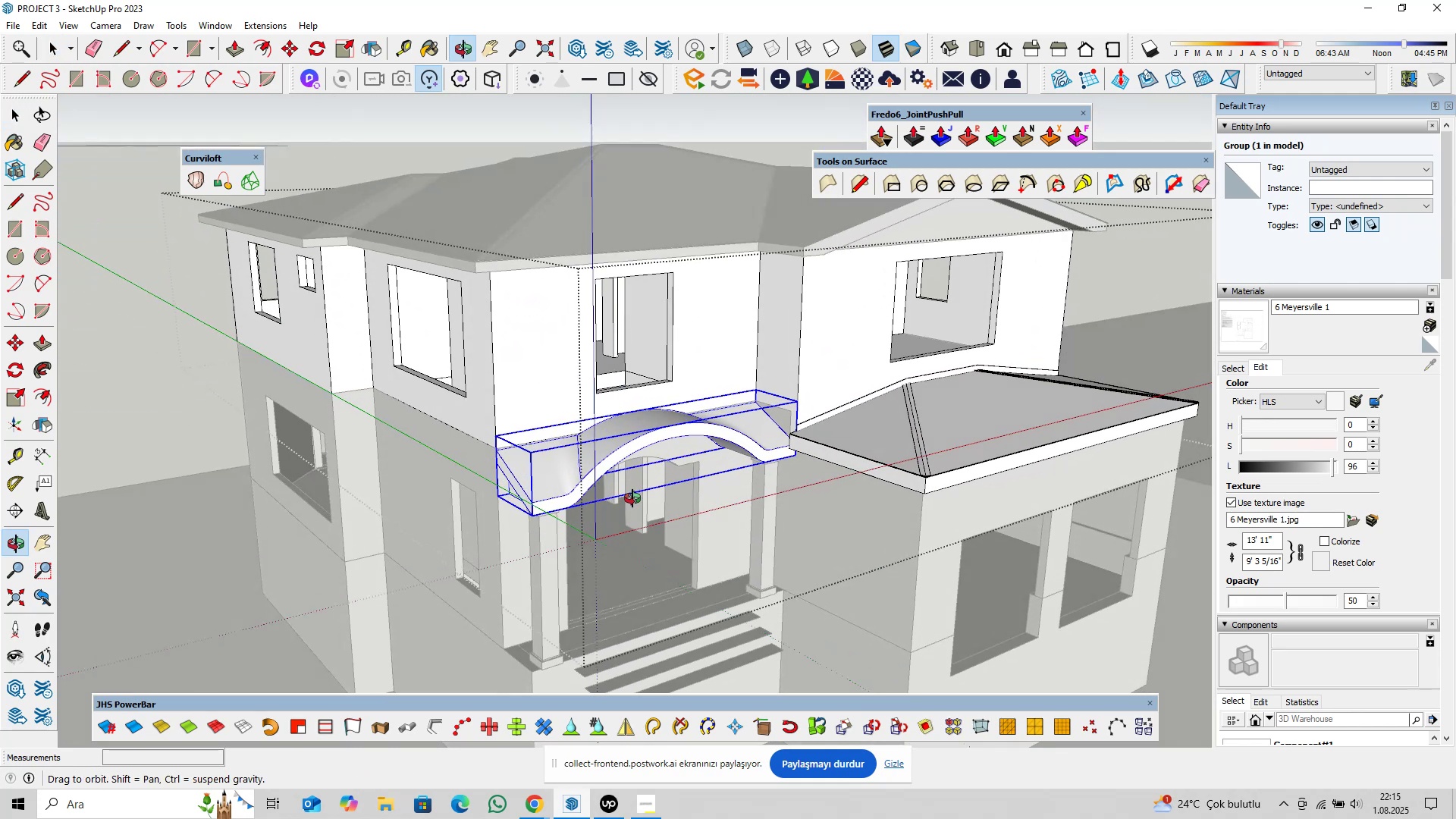 
scroll: coordinate [622, 455], scroll_direction: up, amount: 3.0
 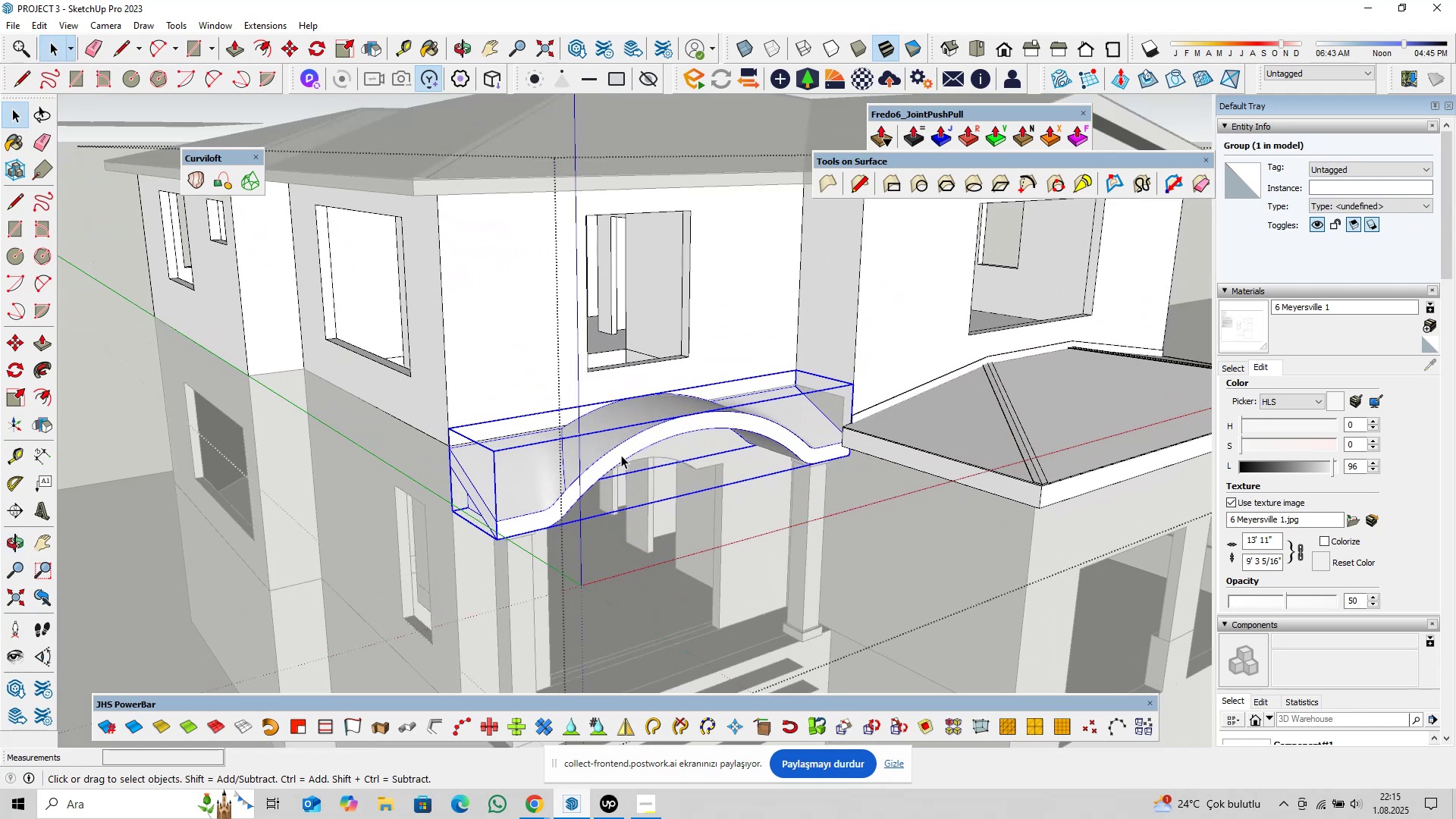 
key(Control+S)
 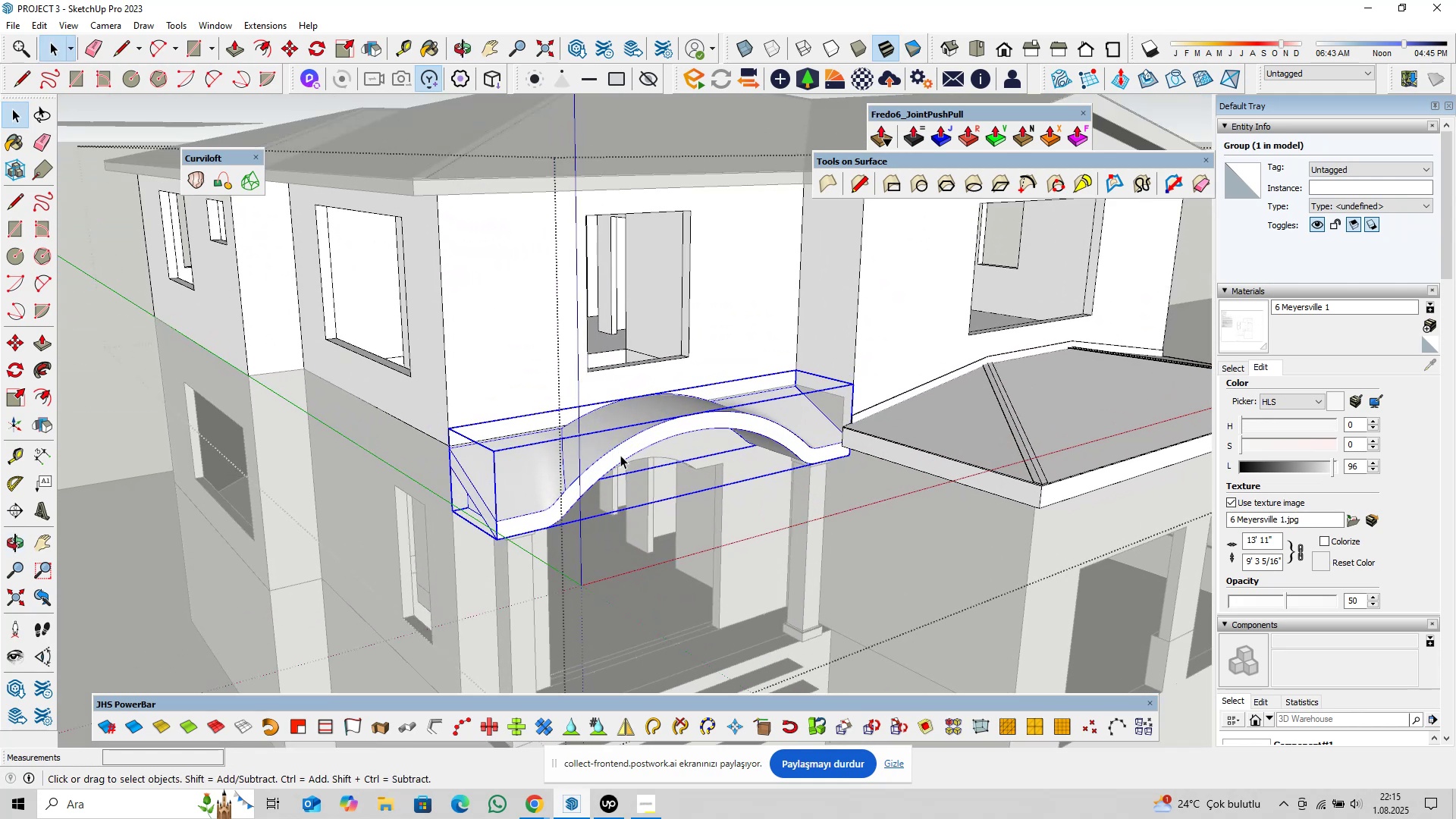 
wait(5.07)
 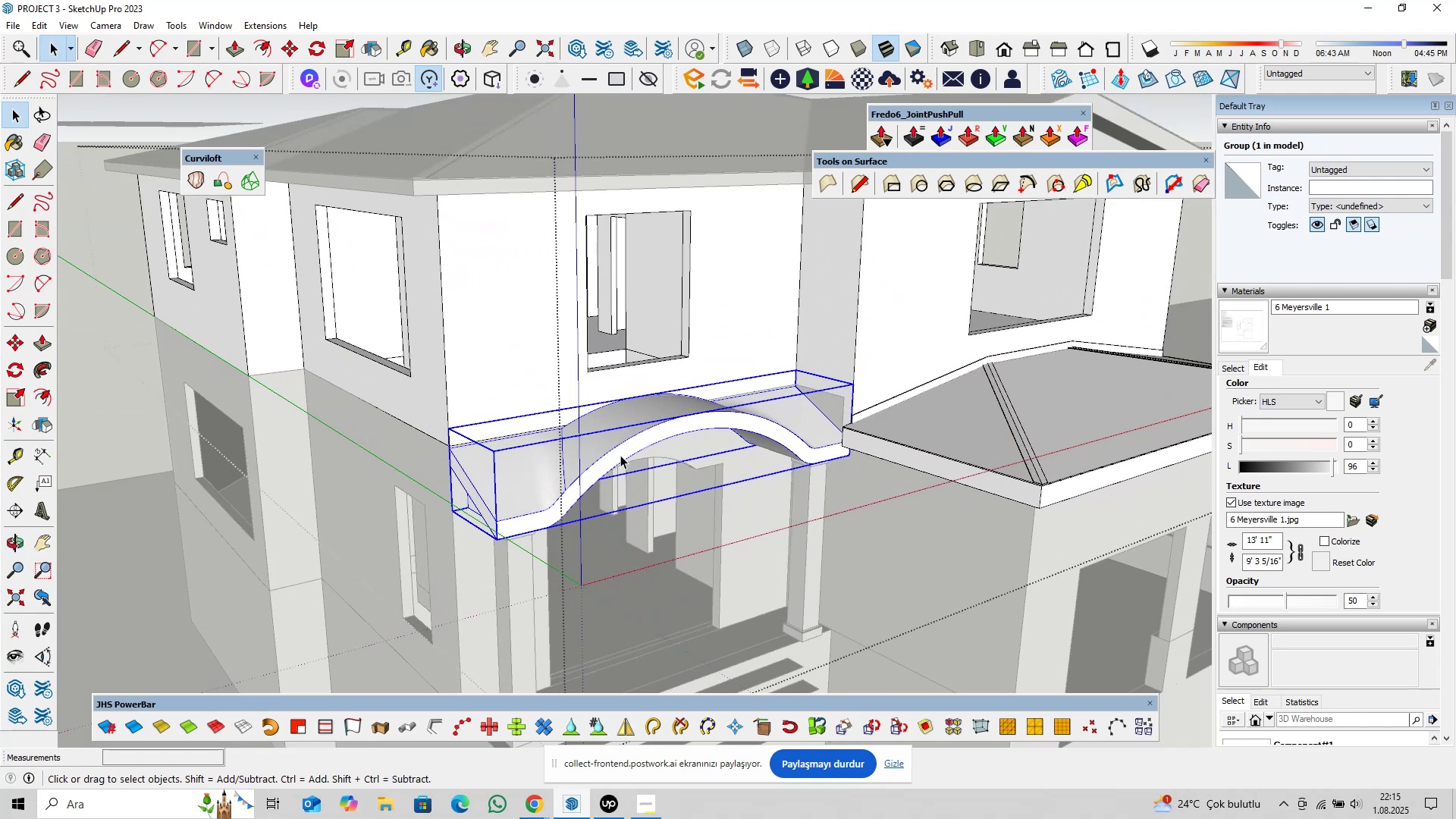 
scroll: coordinate [584, 472], scroll_direction: up, amount: 2.0
 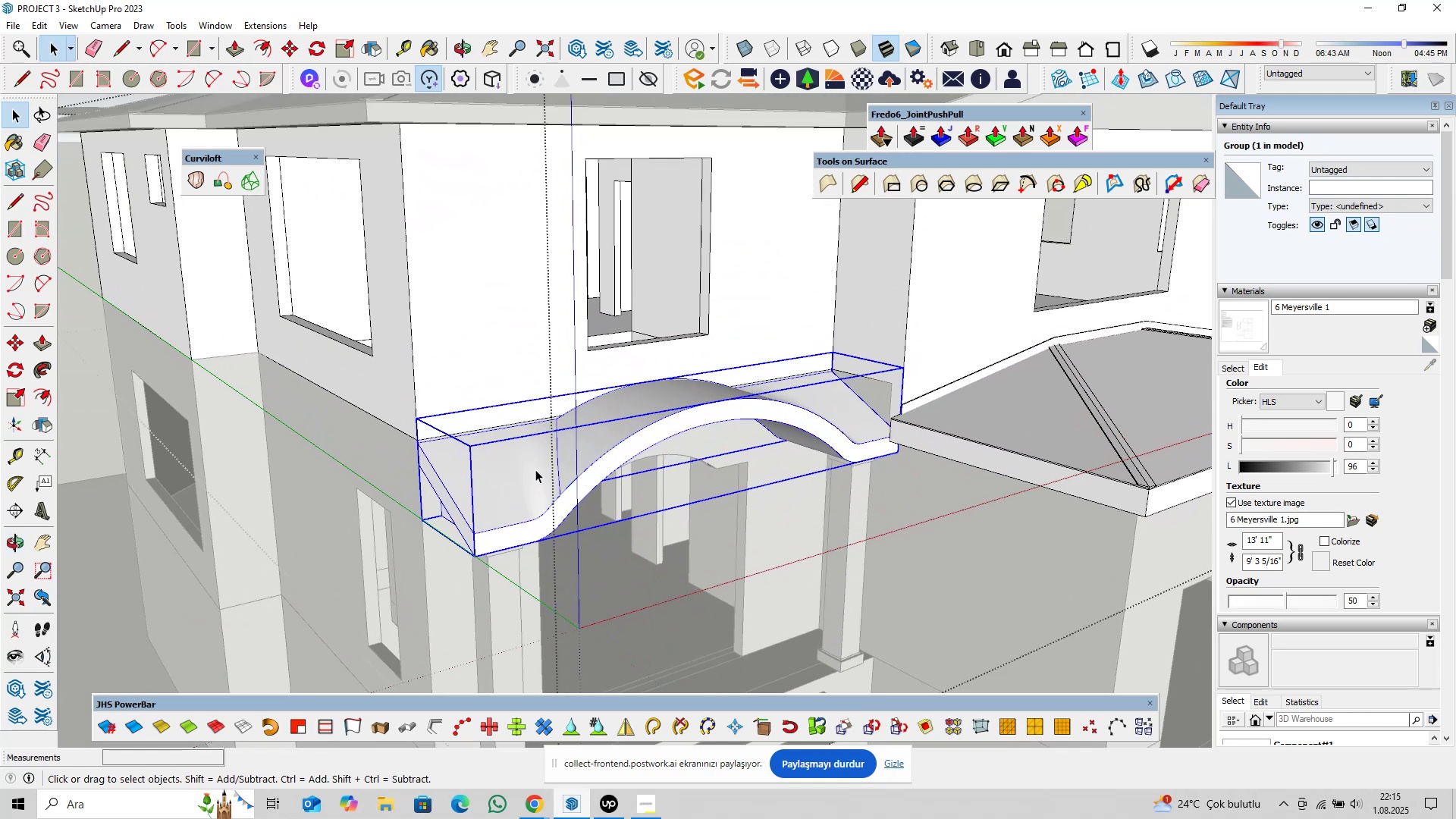 
double_click([535, 469])
 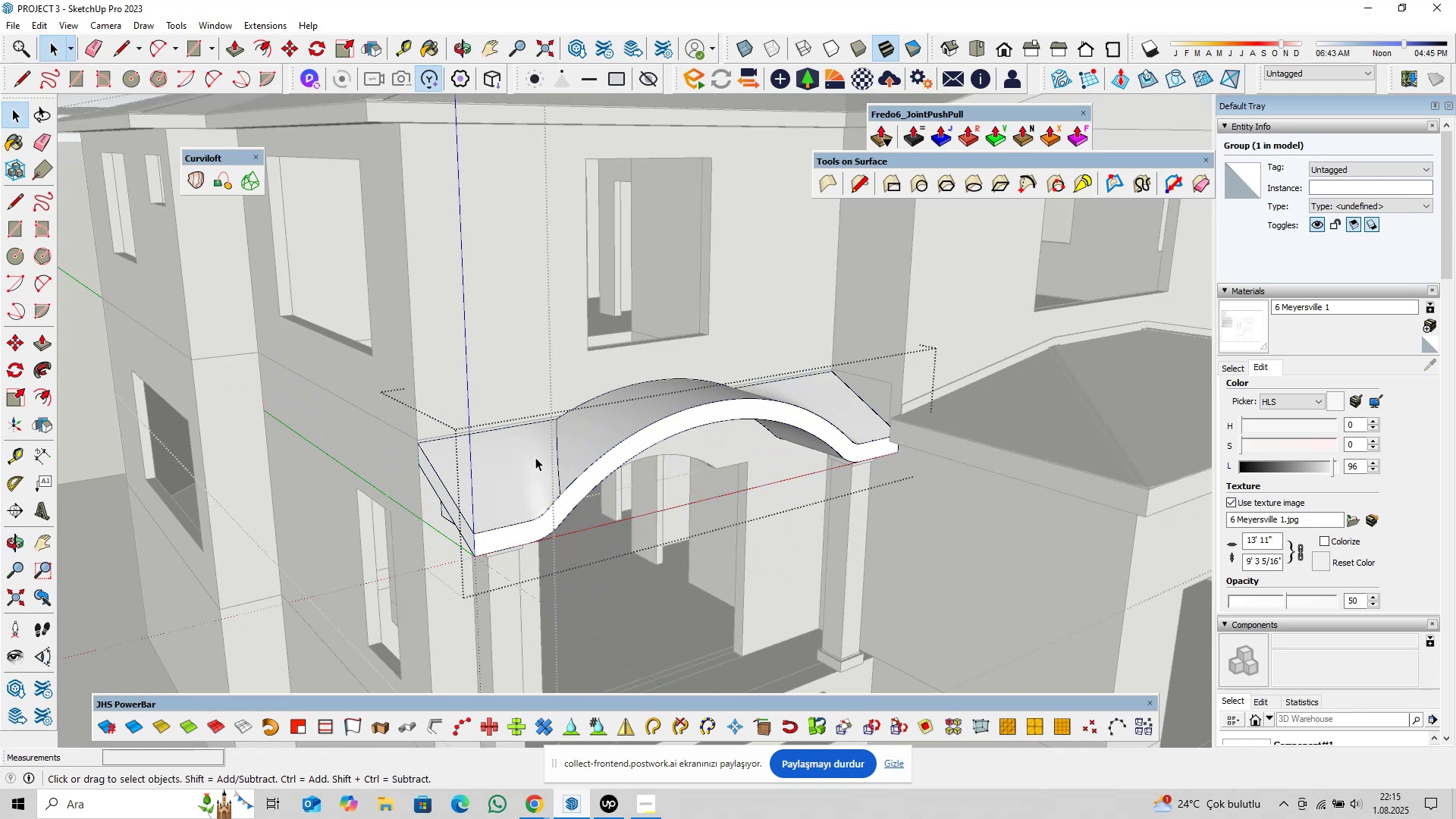 
triple_click([535, 457])
 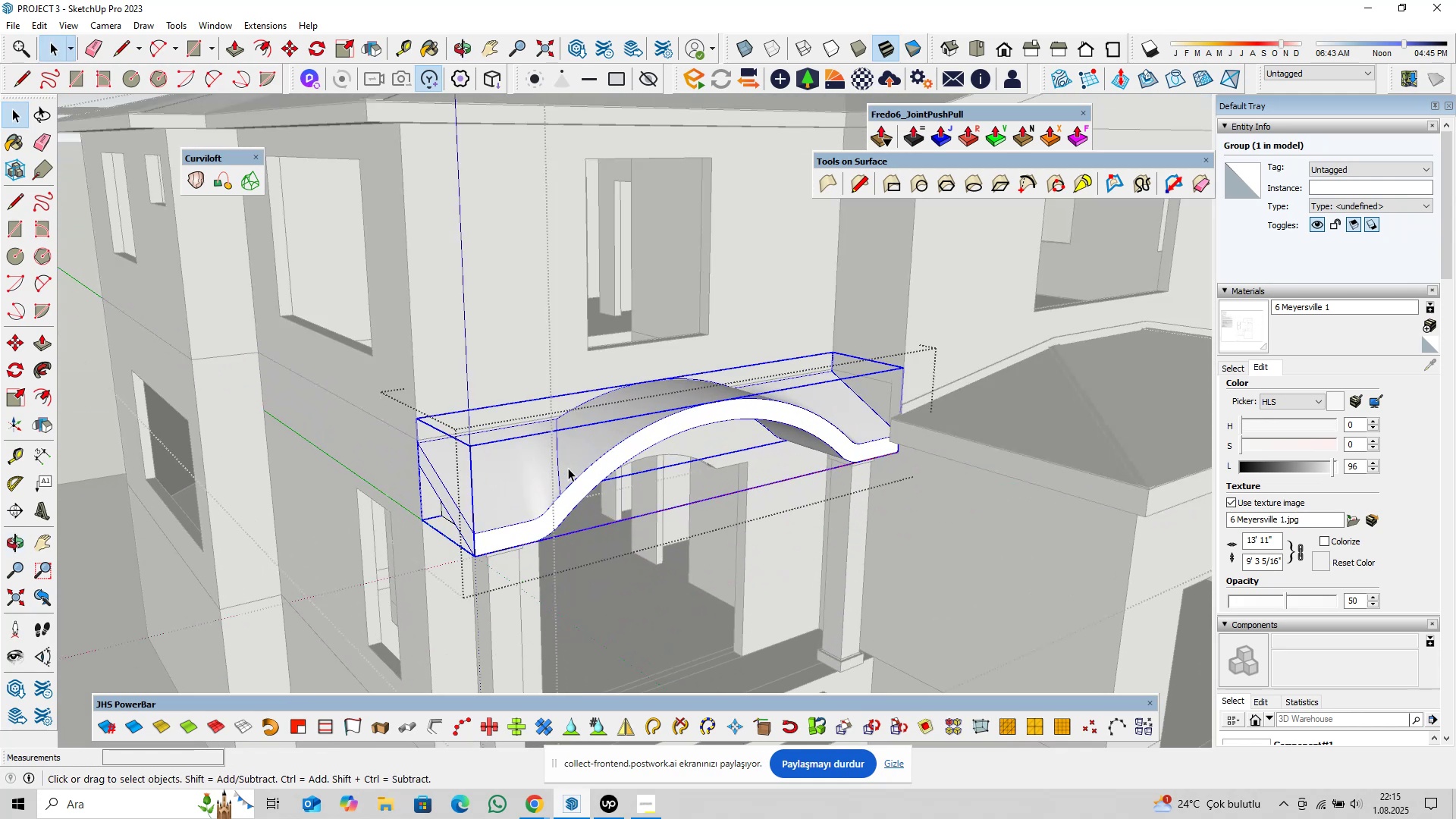 
key(Control+ControlLeft)
 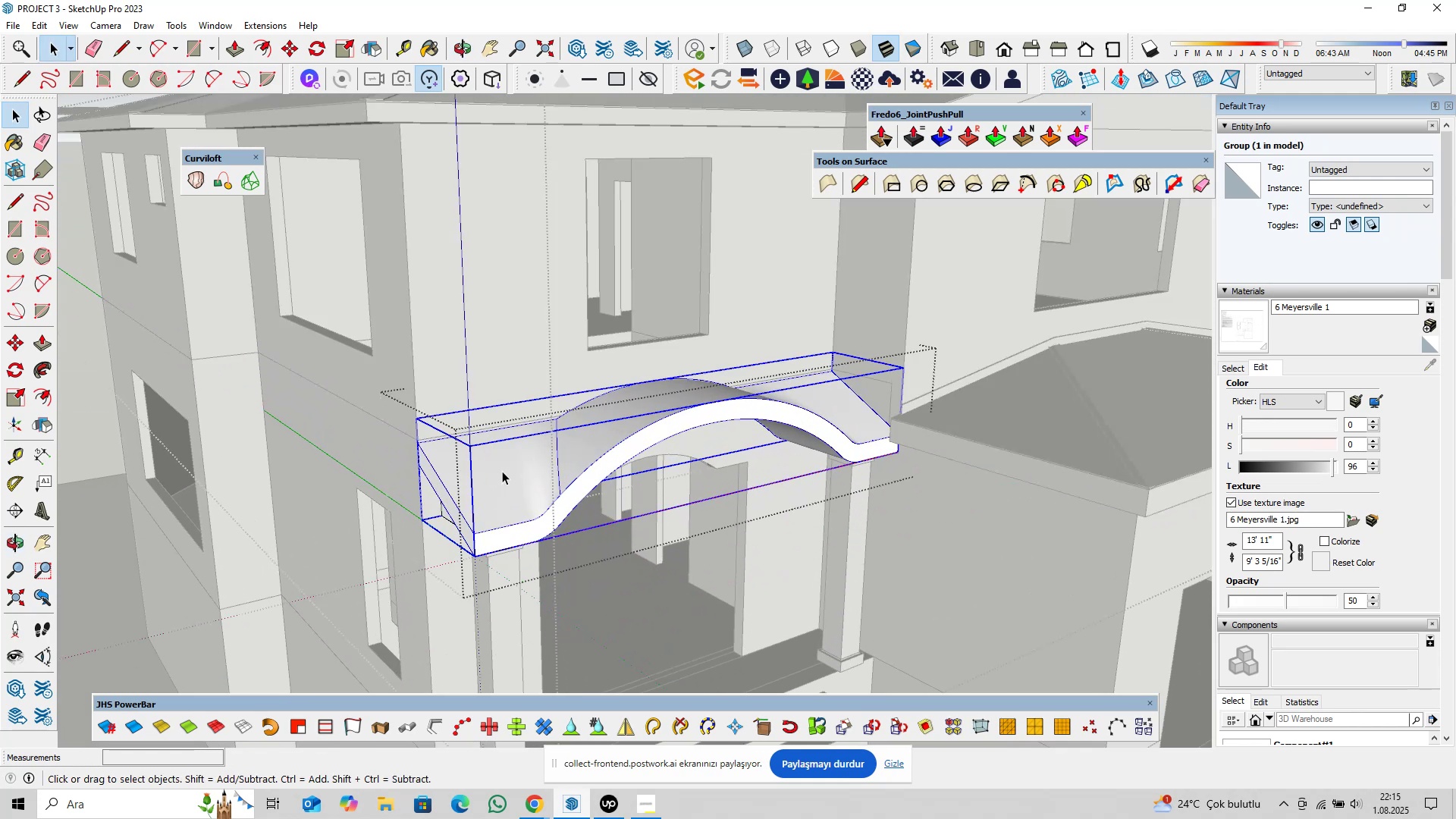 
double_click([502, 471])
 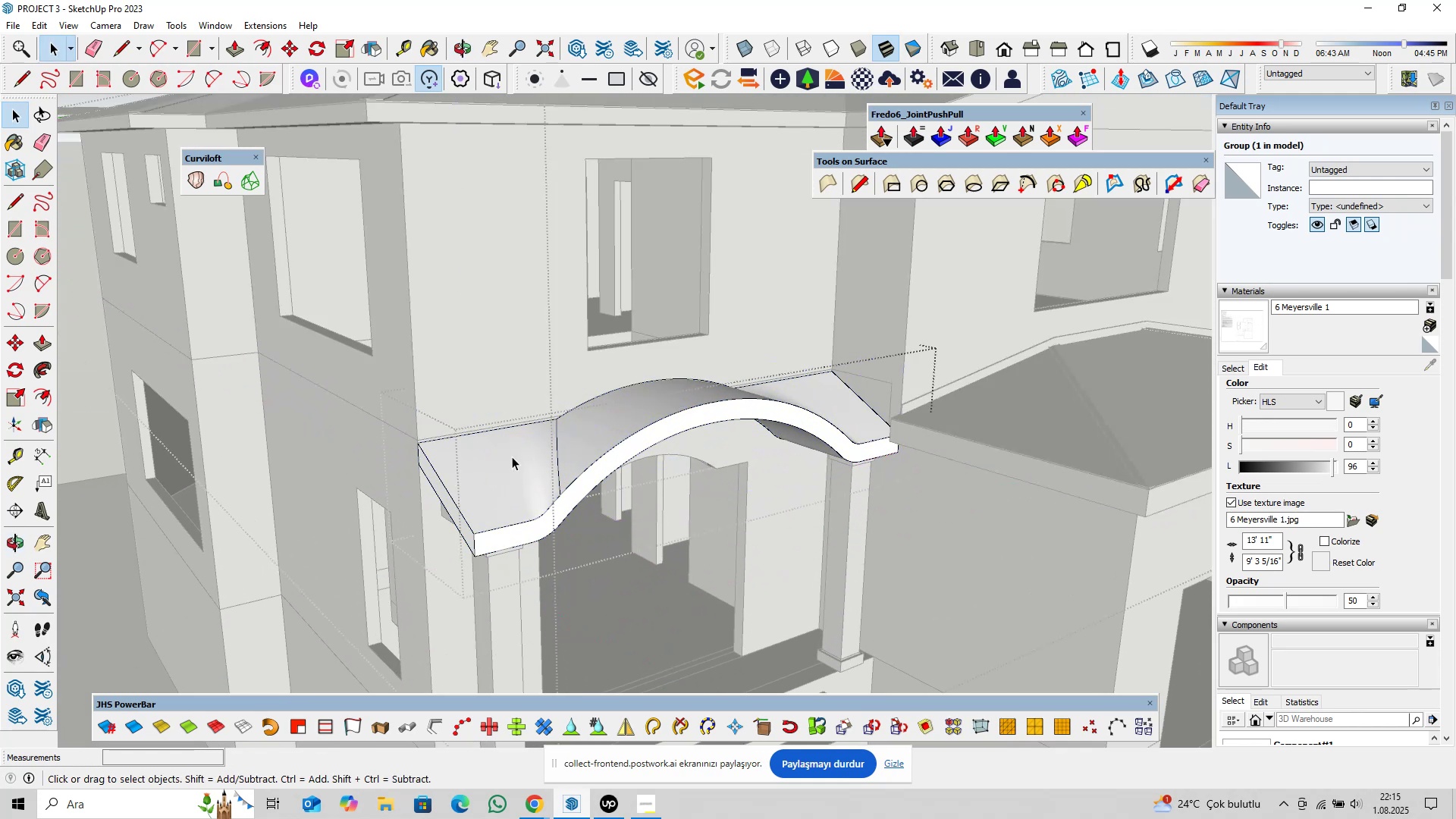 
triple_click([512, 457])
 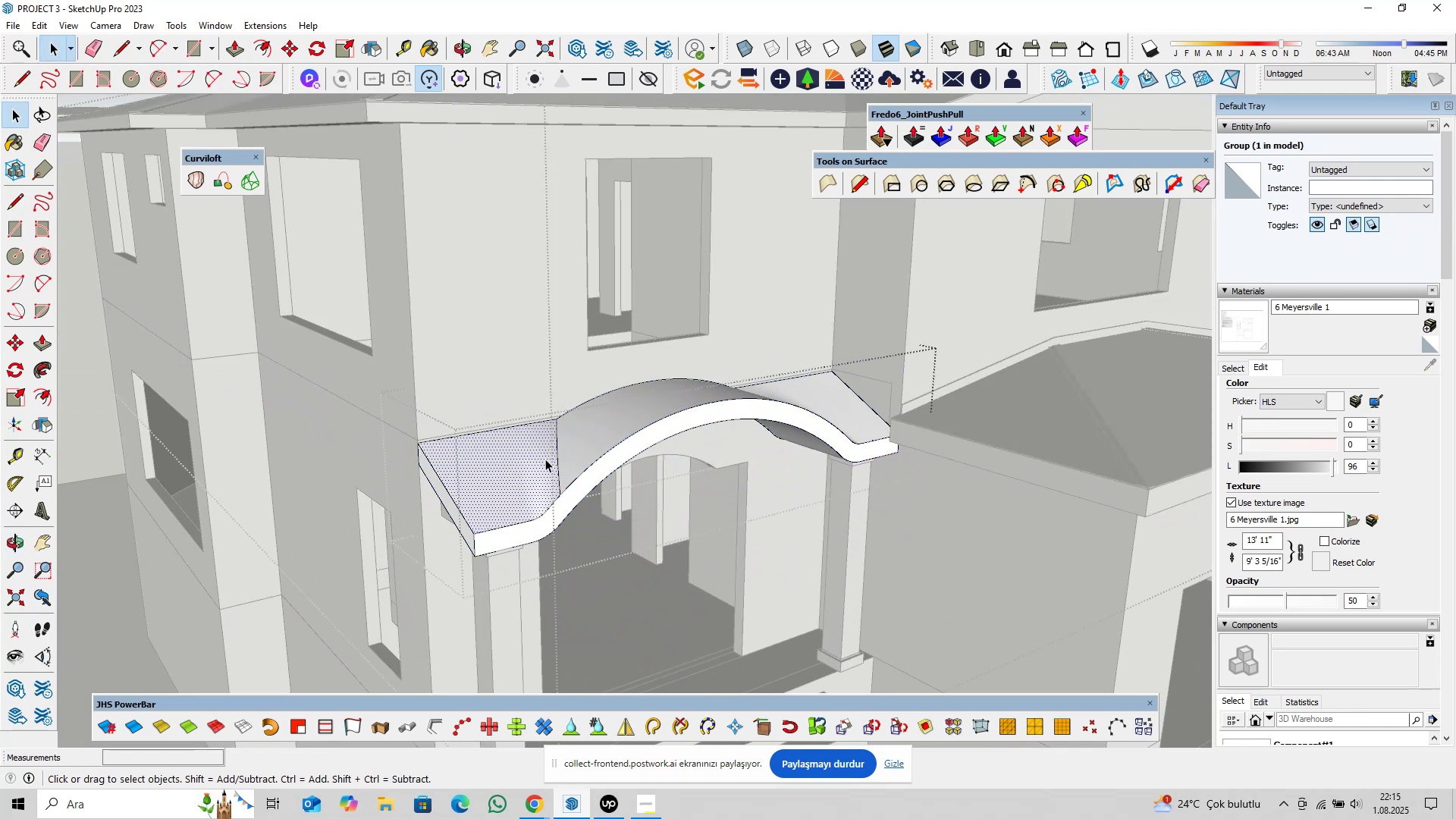 
hold_key(key=ControlLeft, duration=0.3)
triple_click([599, 431])
 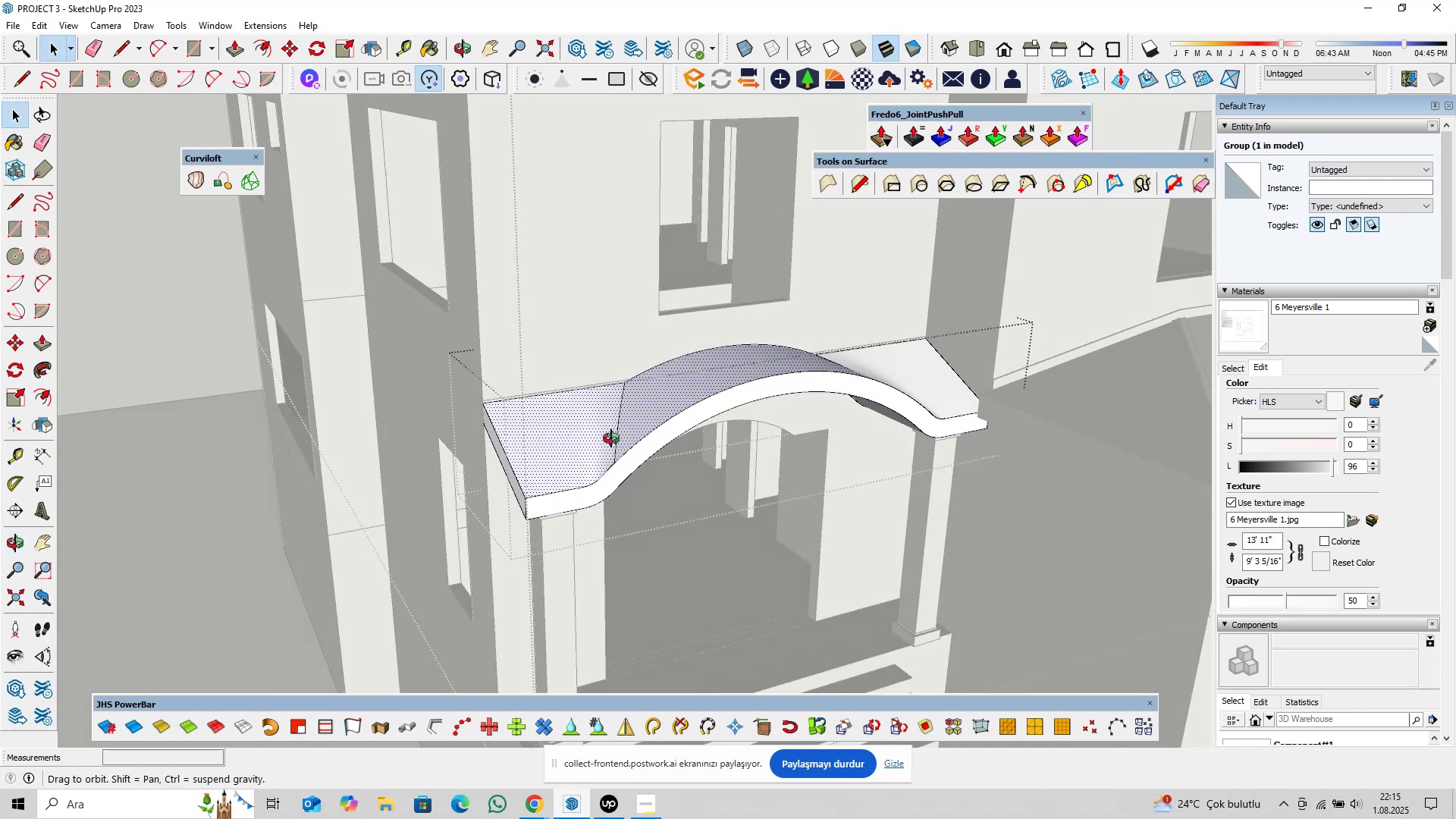 
hold_key(key=ControlLeft, duration=0.37)
left_click([901, 367])
 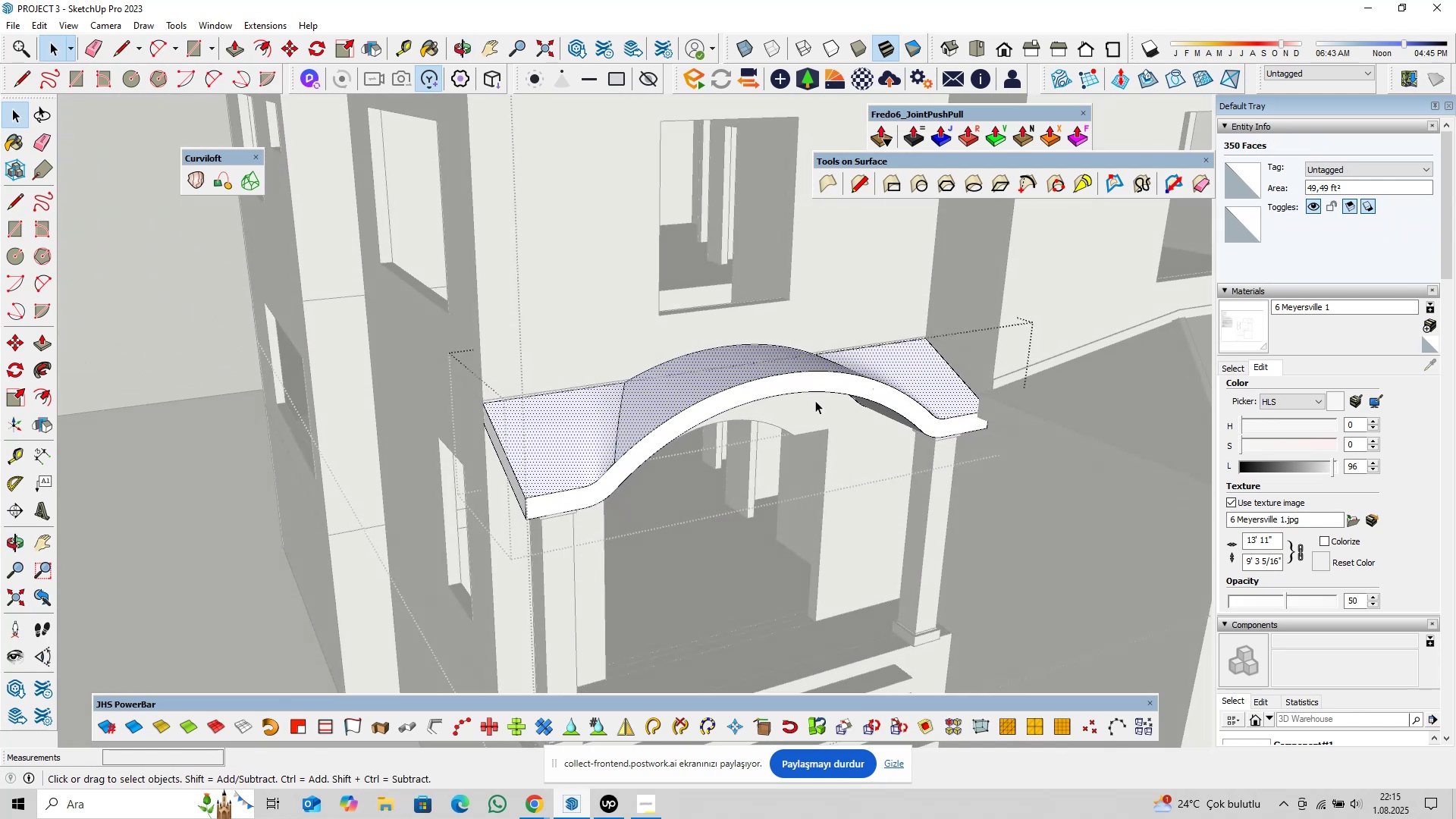 
key(Shift+ShiftLeft)
 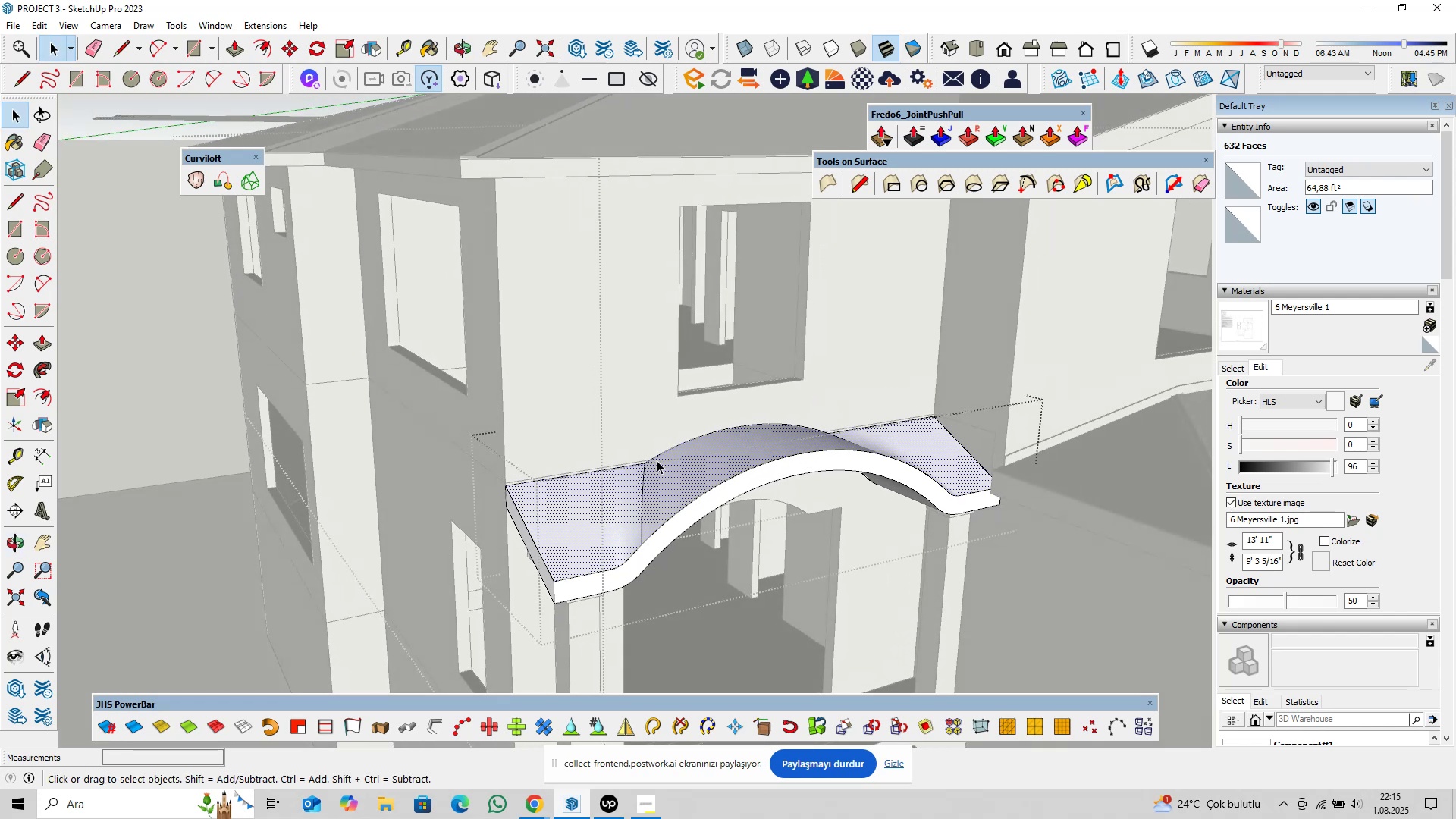 
key(M)
 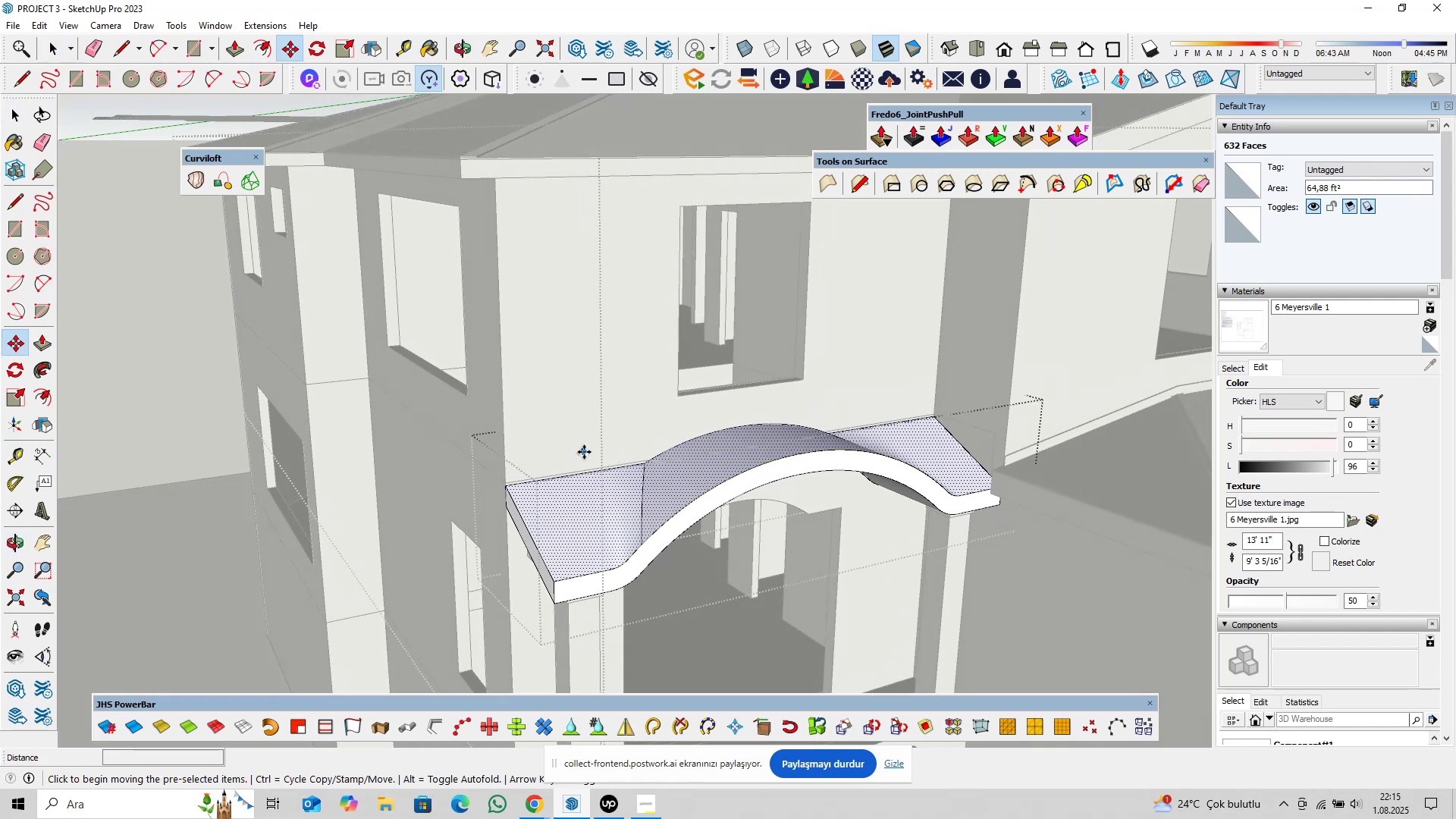 
left_click([584, 452])
 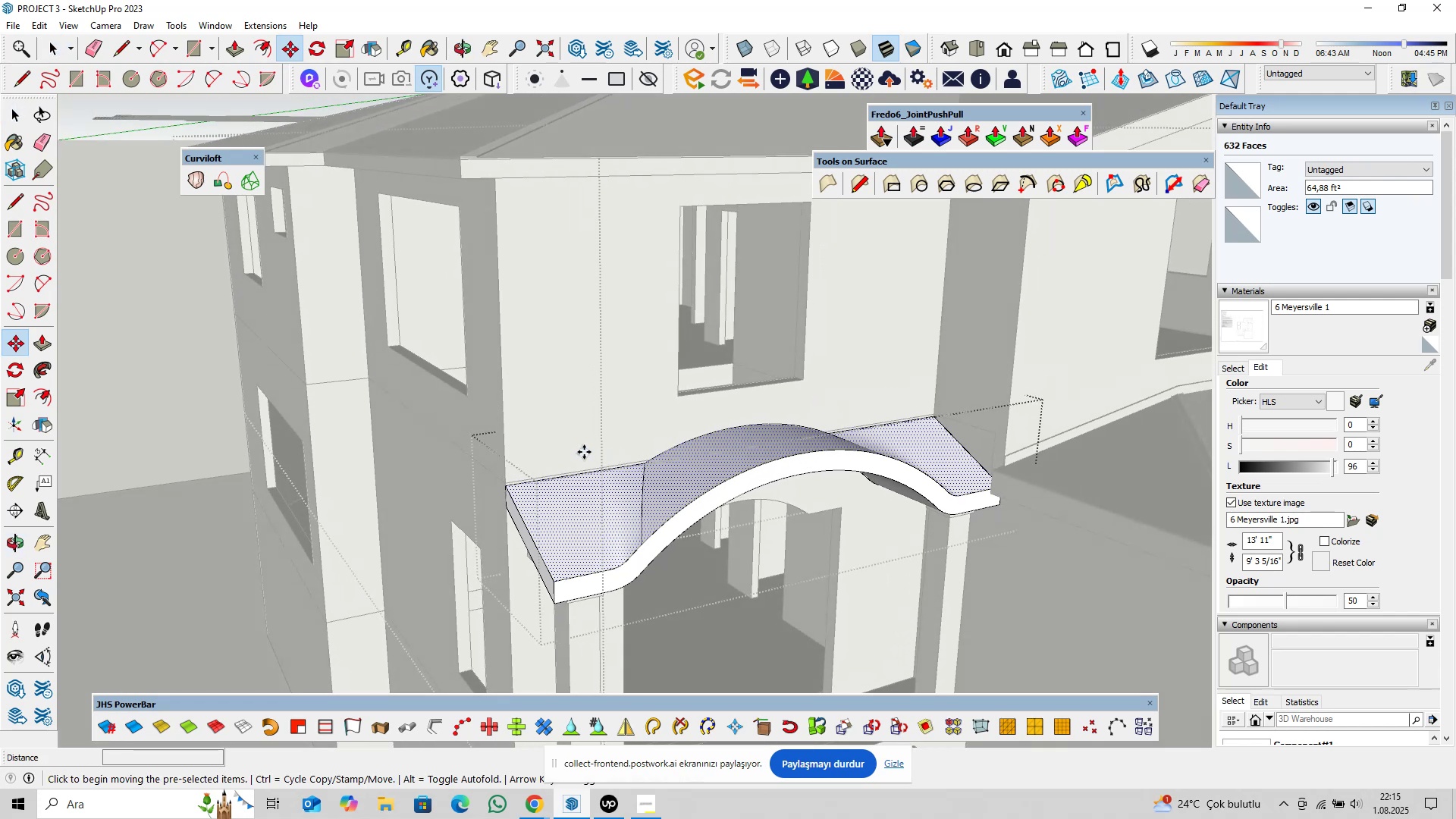 
key(Control+ControlLeft)
 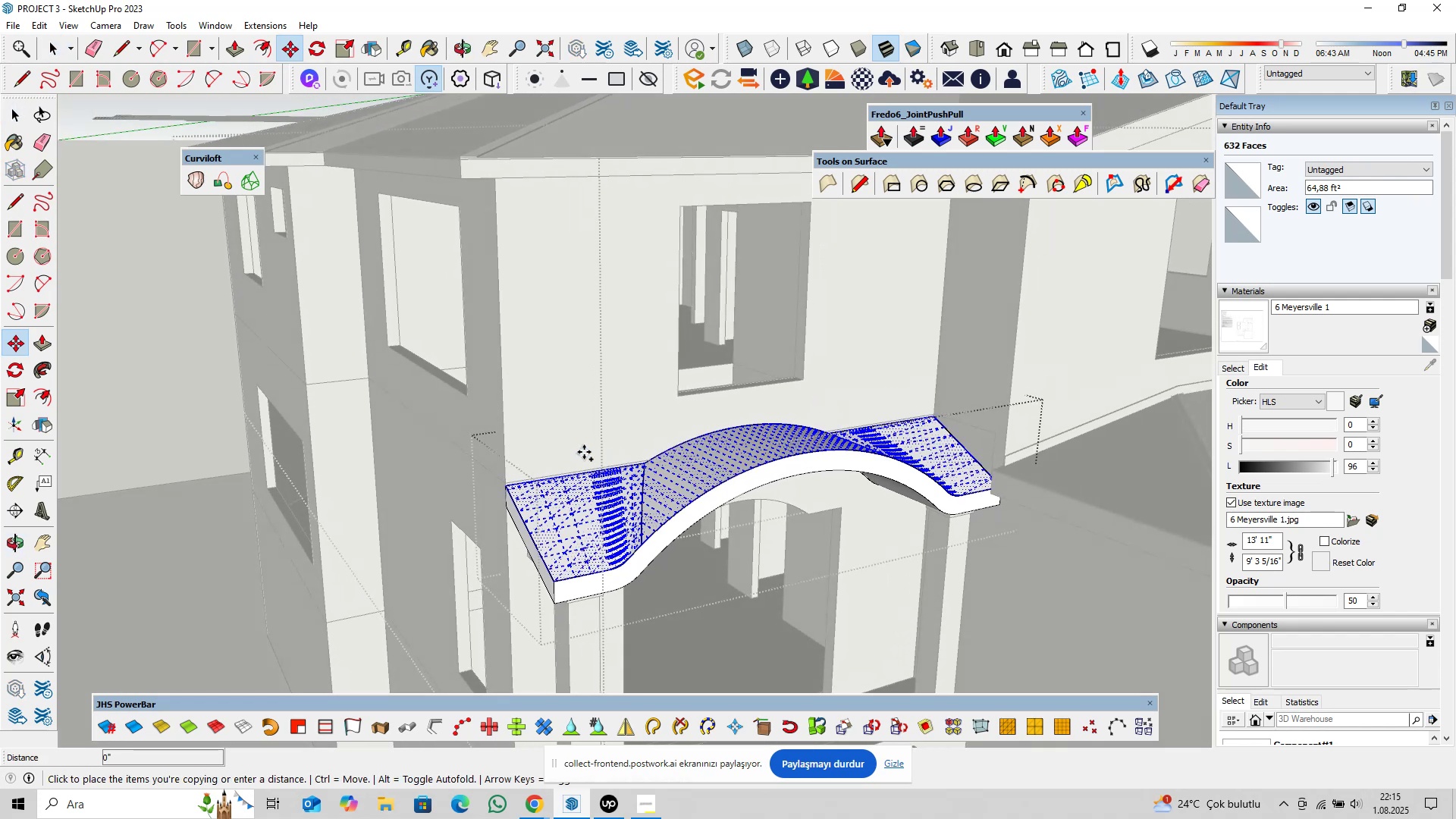 
key(ArrowUp)
 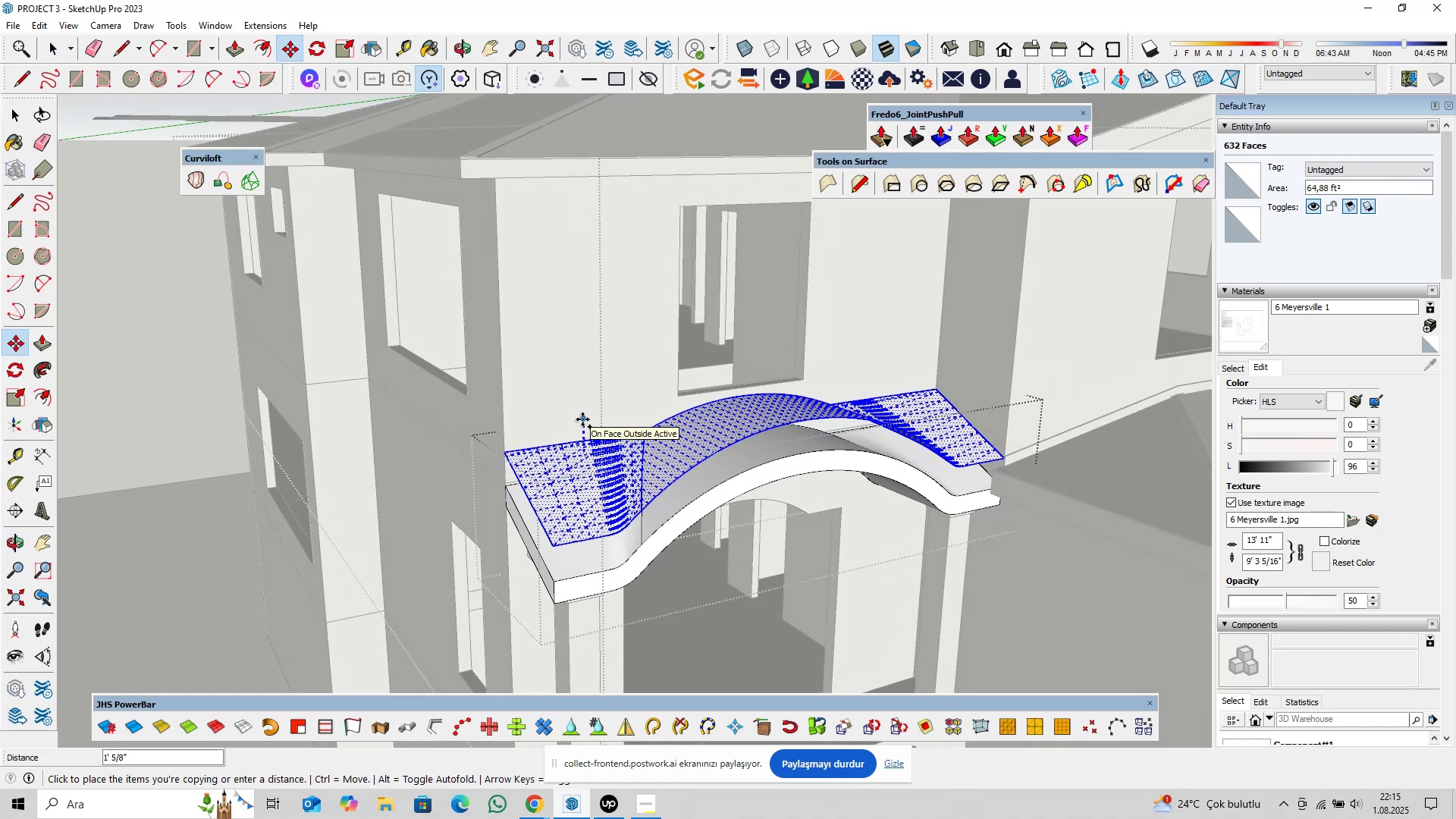 
type(2@6)
 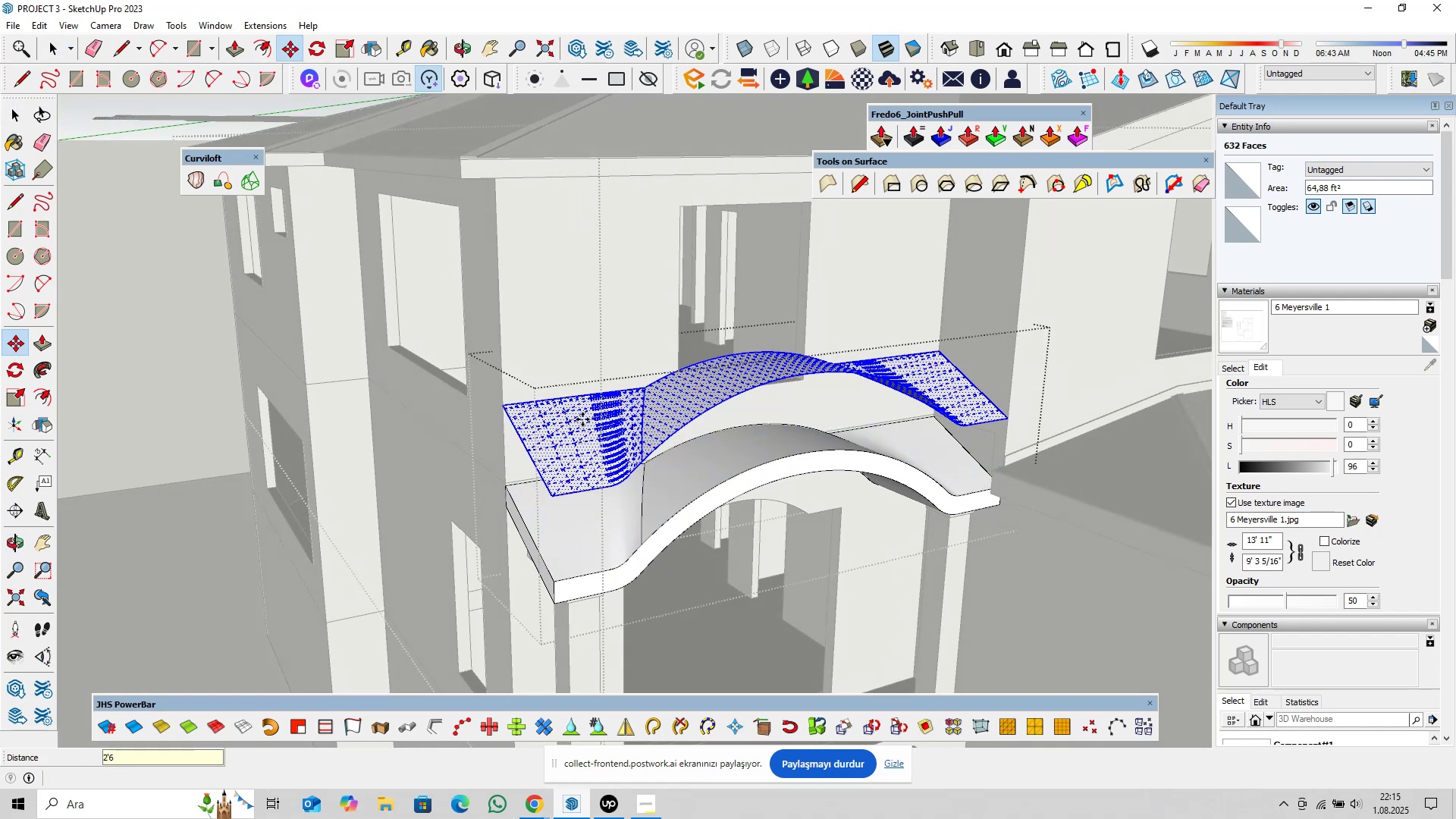 
 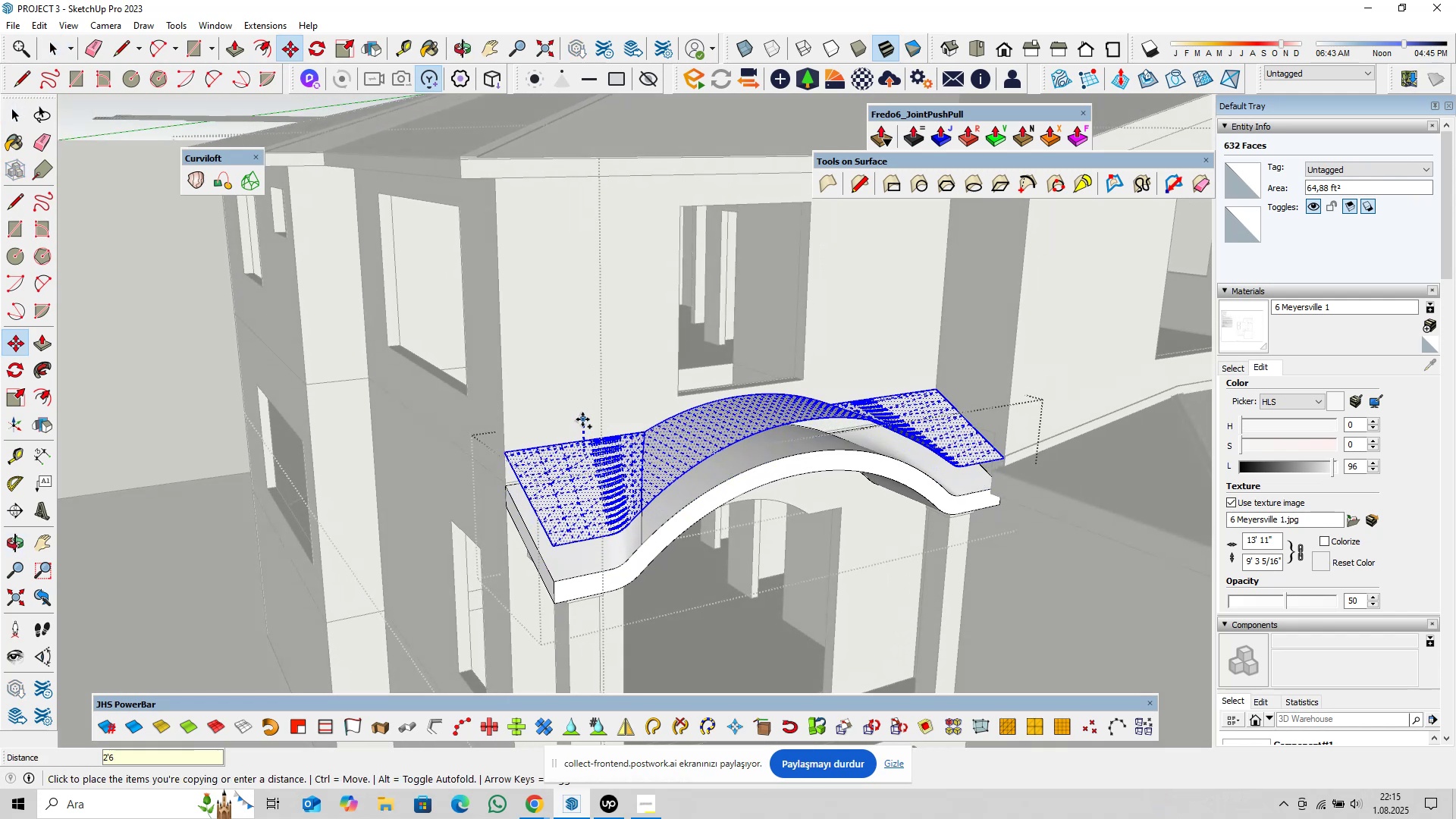 
key(Enter)
 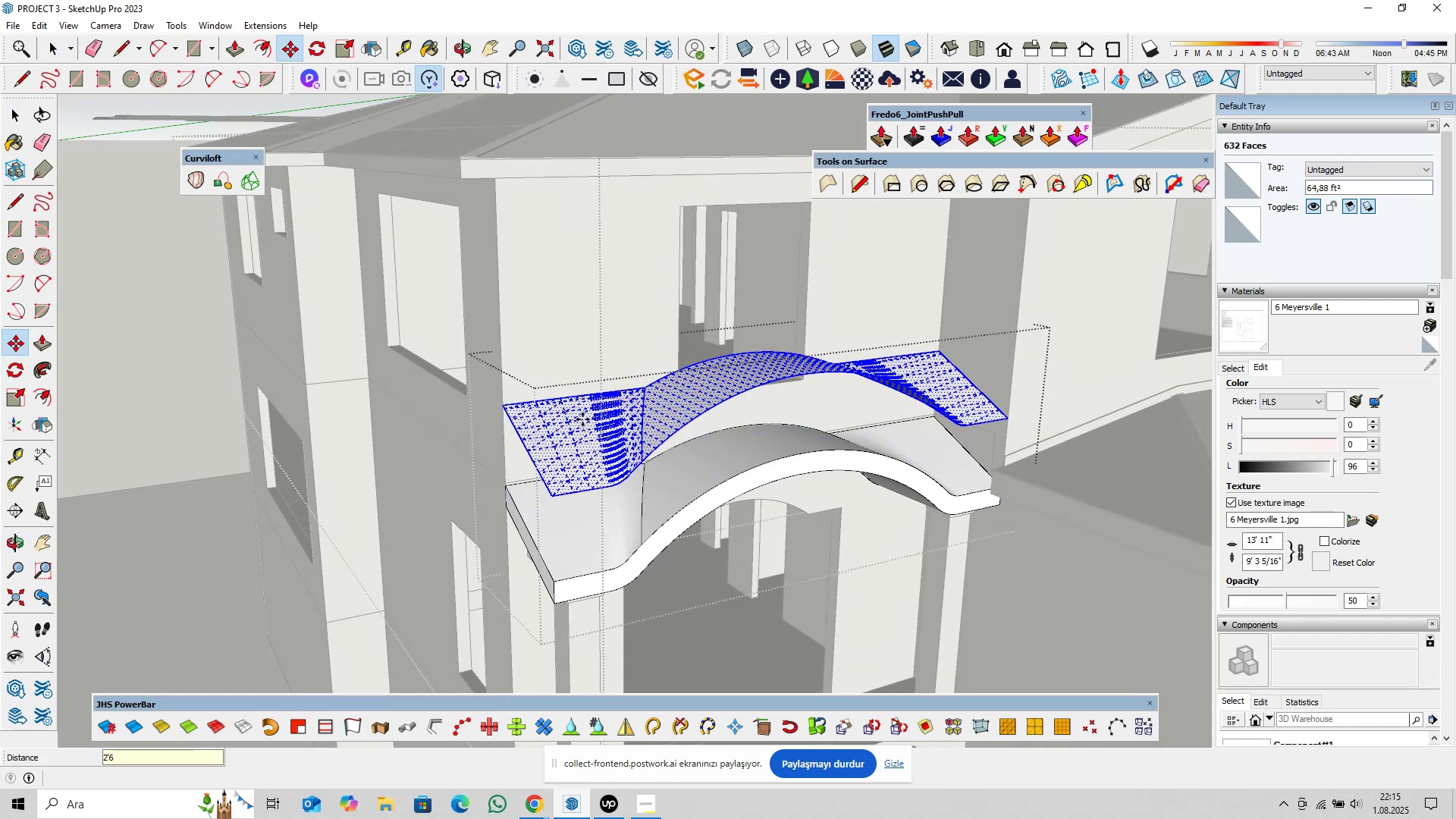 
key(Space)
 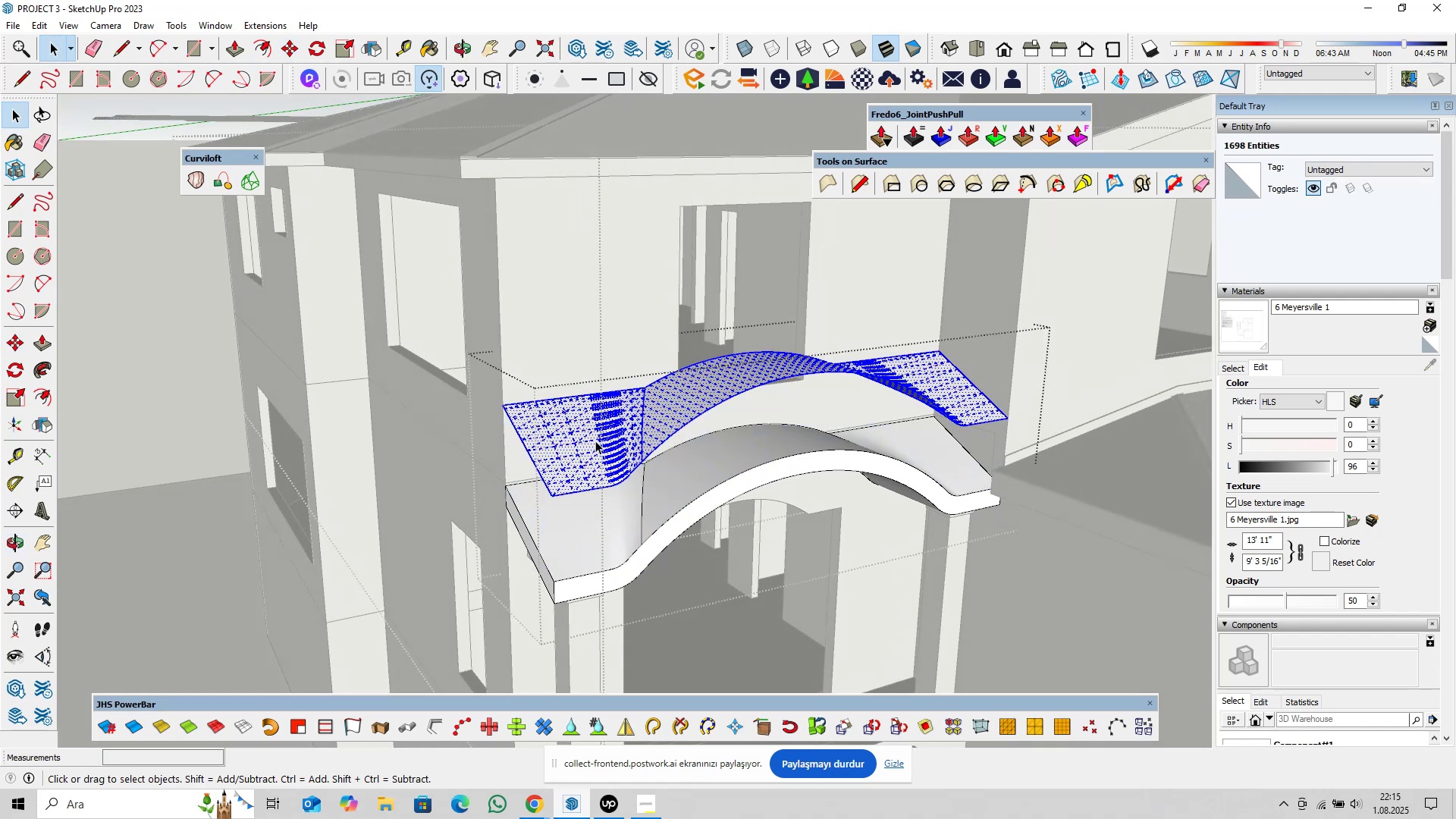 
right_click([595, 441])
 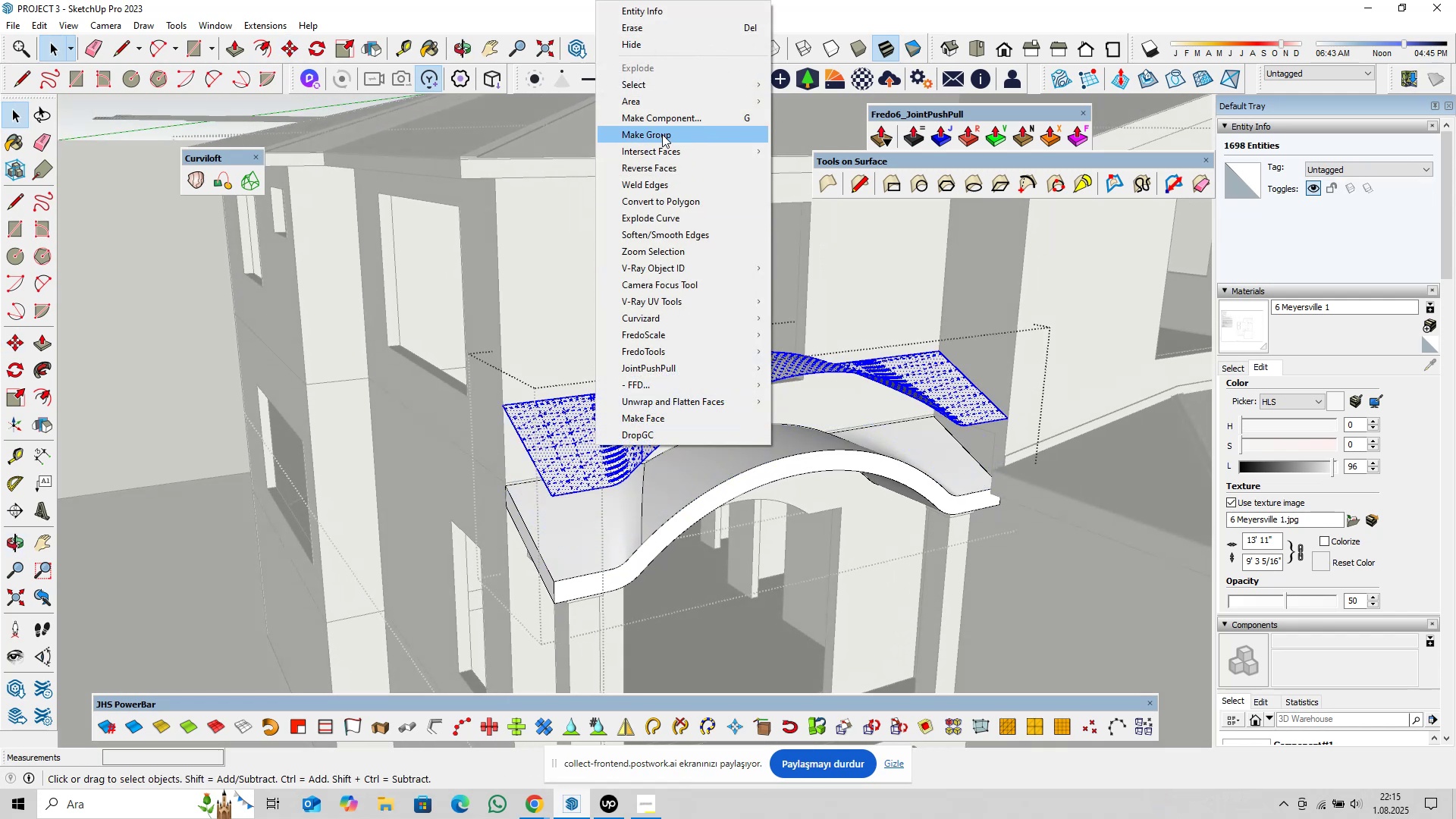 
left_click([663, 130])
 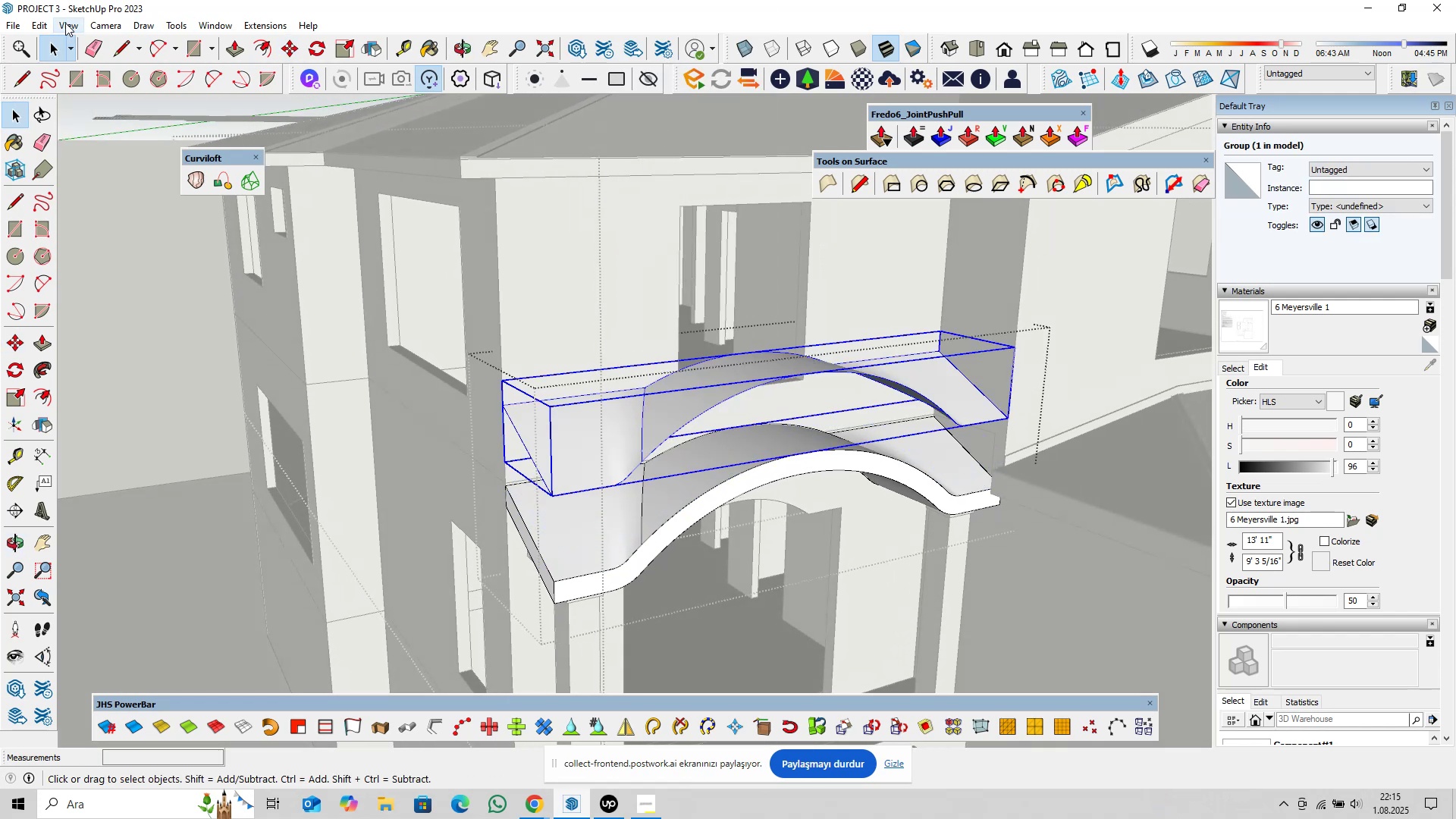 
left_click([51, 24])
 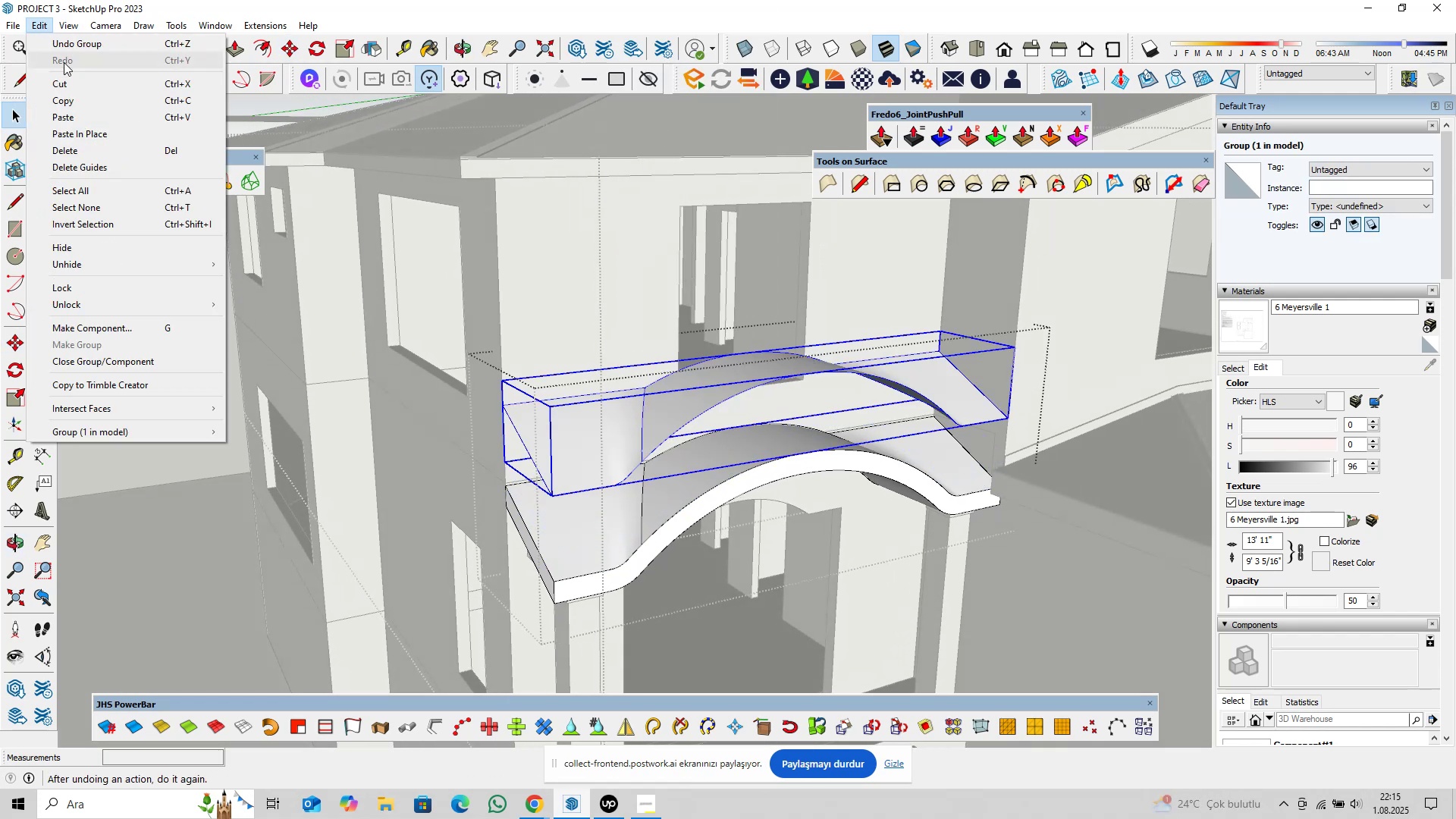 
left_click([70, 80])
 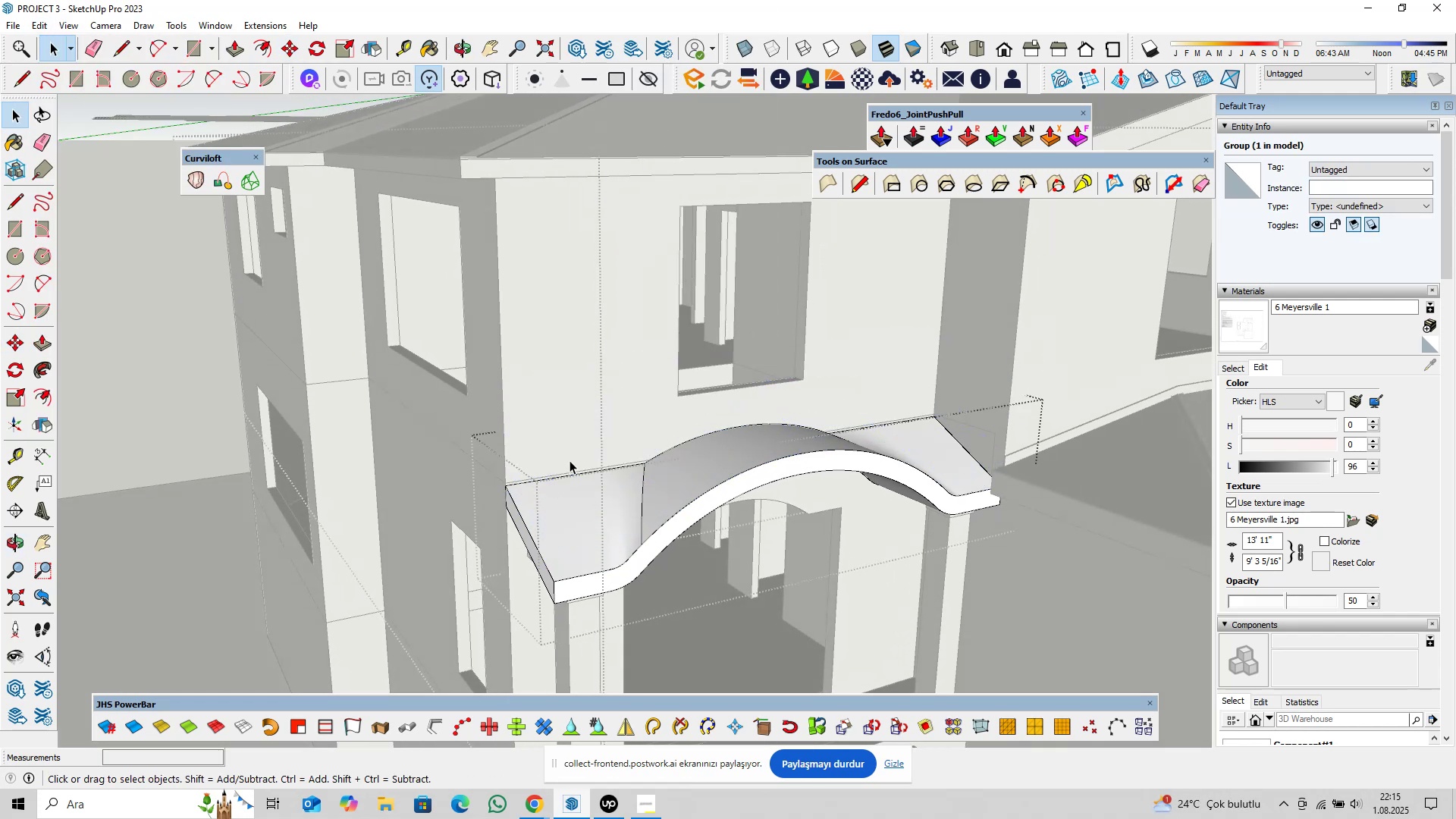 
key(Escape)
 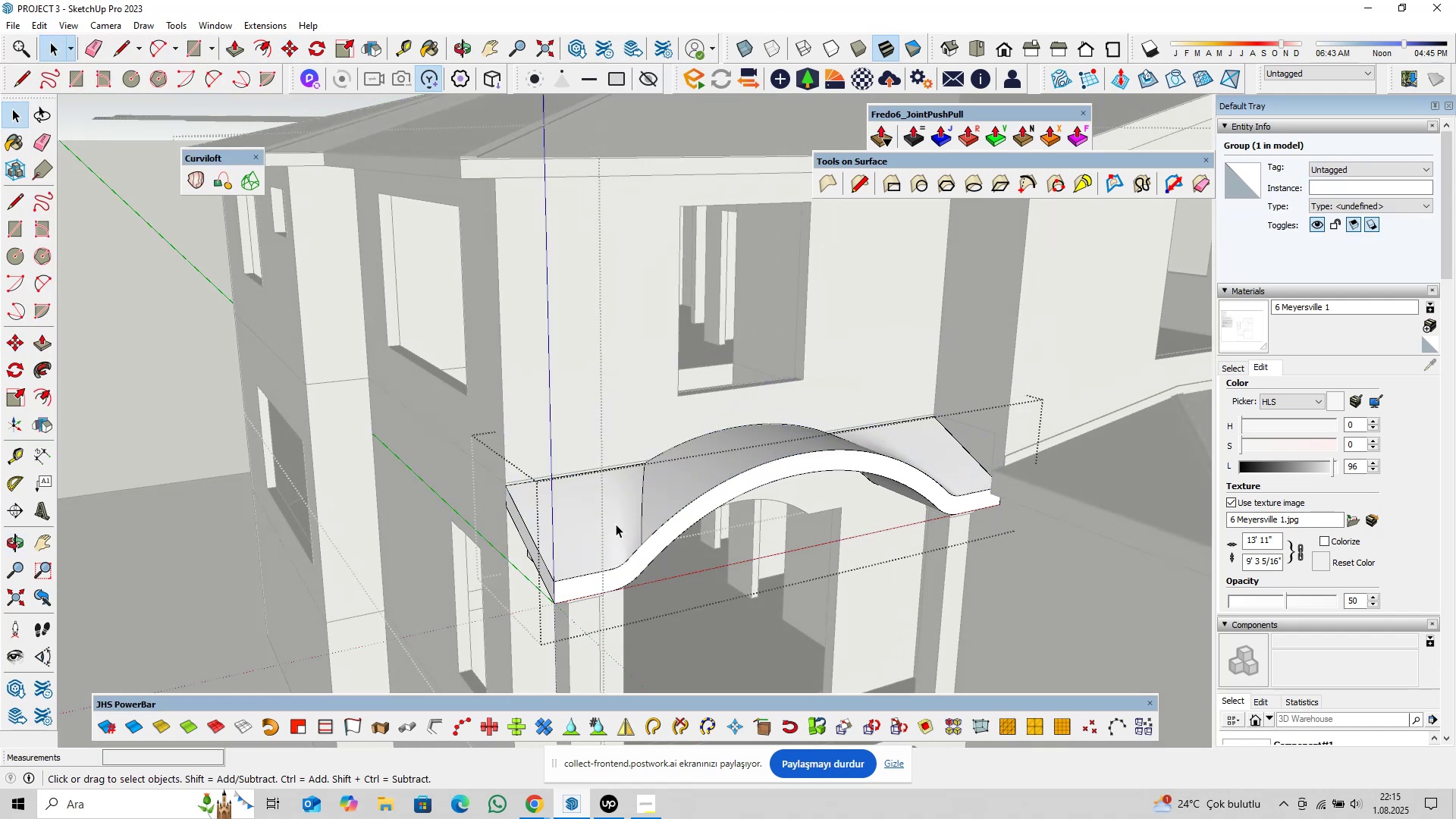 
left_click([616, 524])
 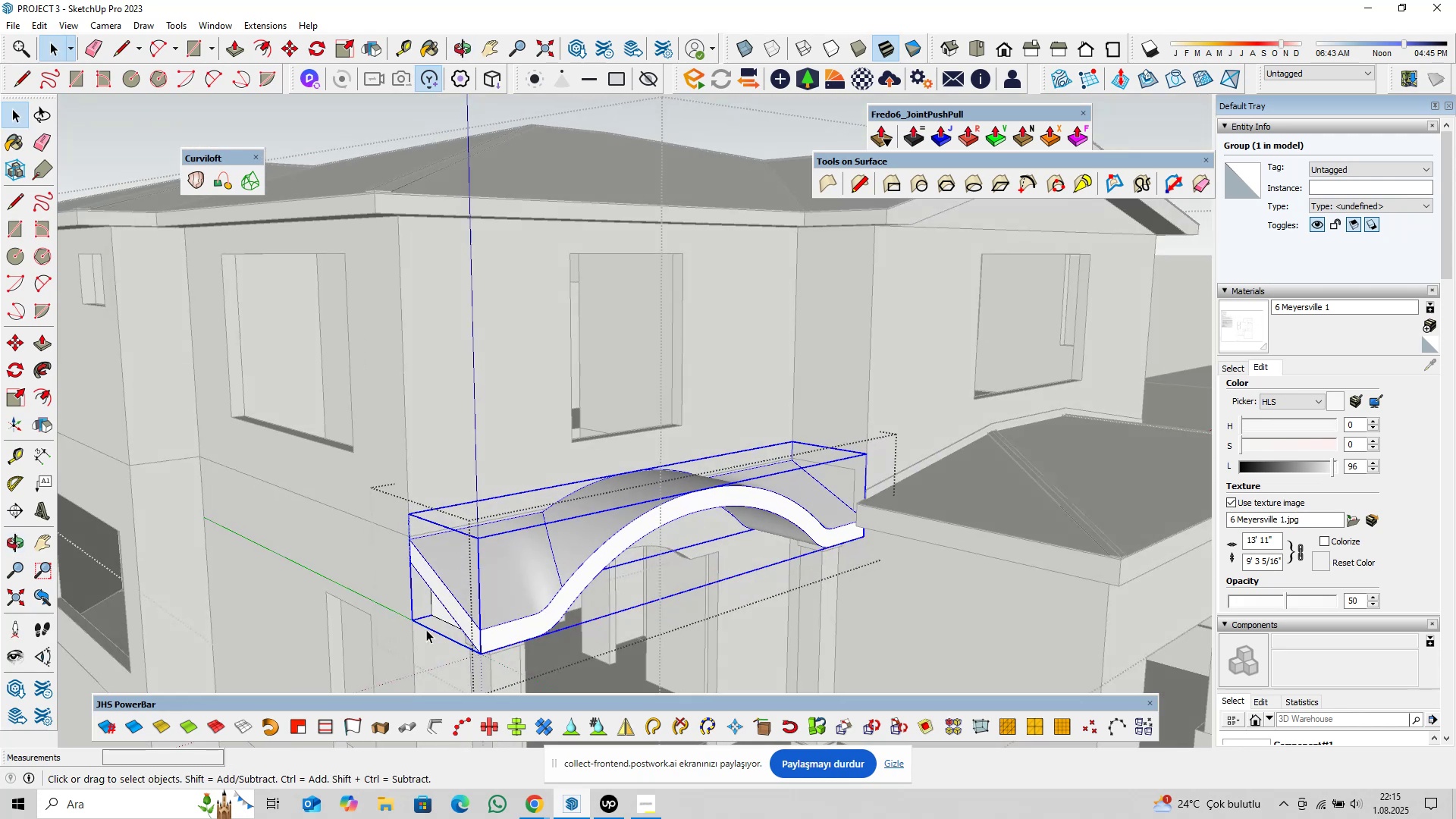 
left_click([432, 613])
 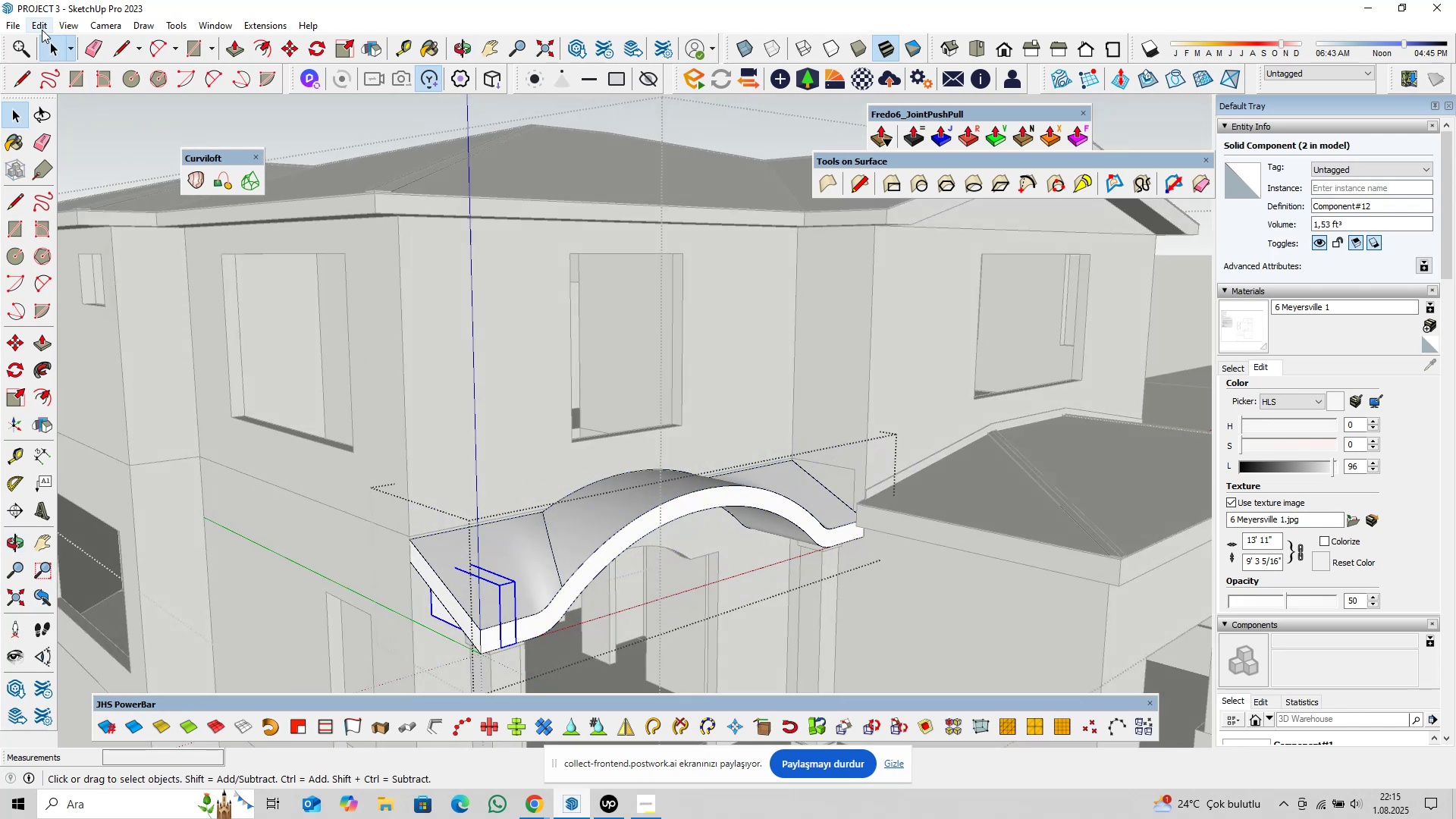 
left_click([36, 27])
 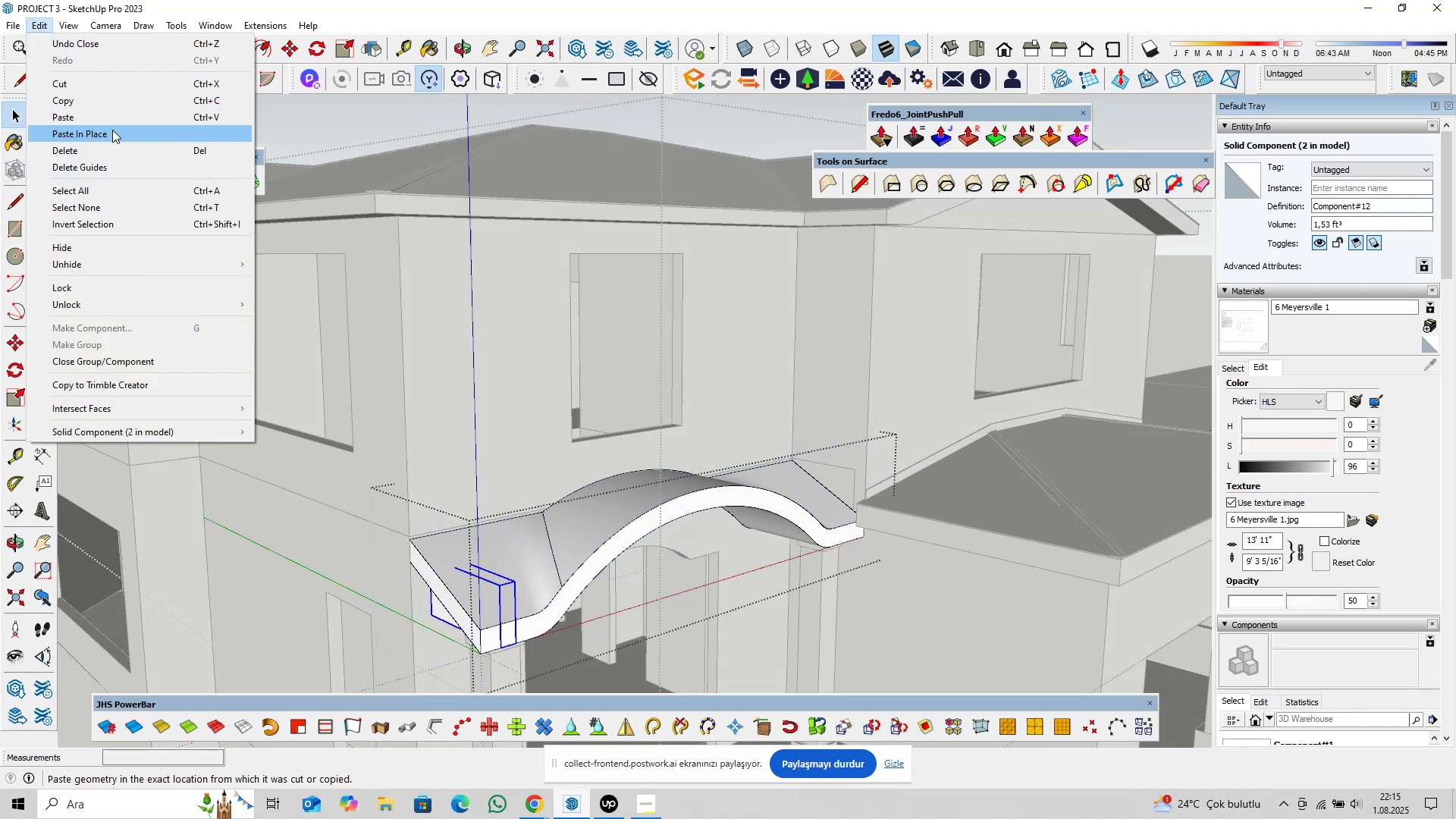 
left_click([112, 130])
 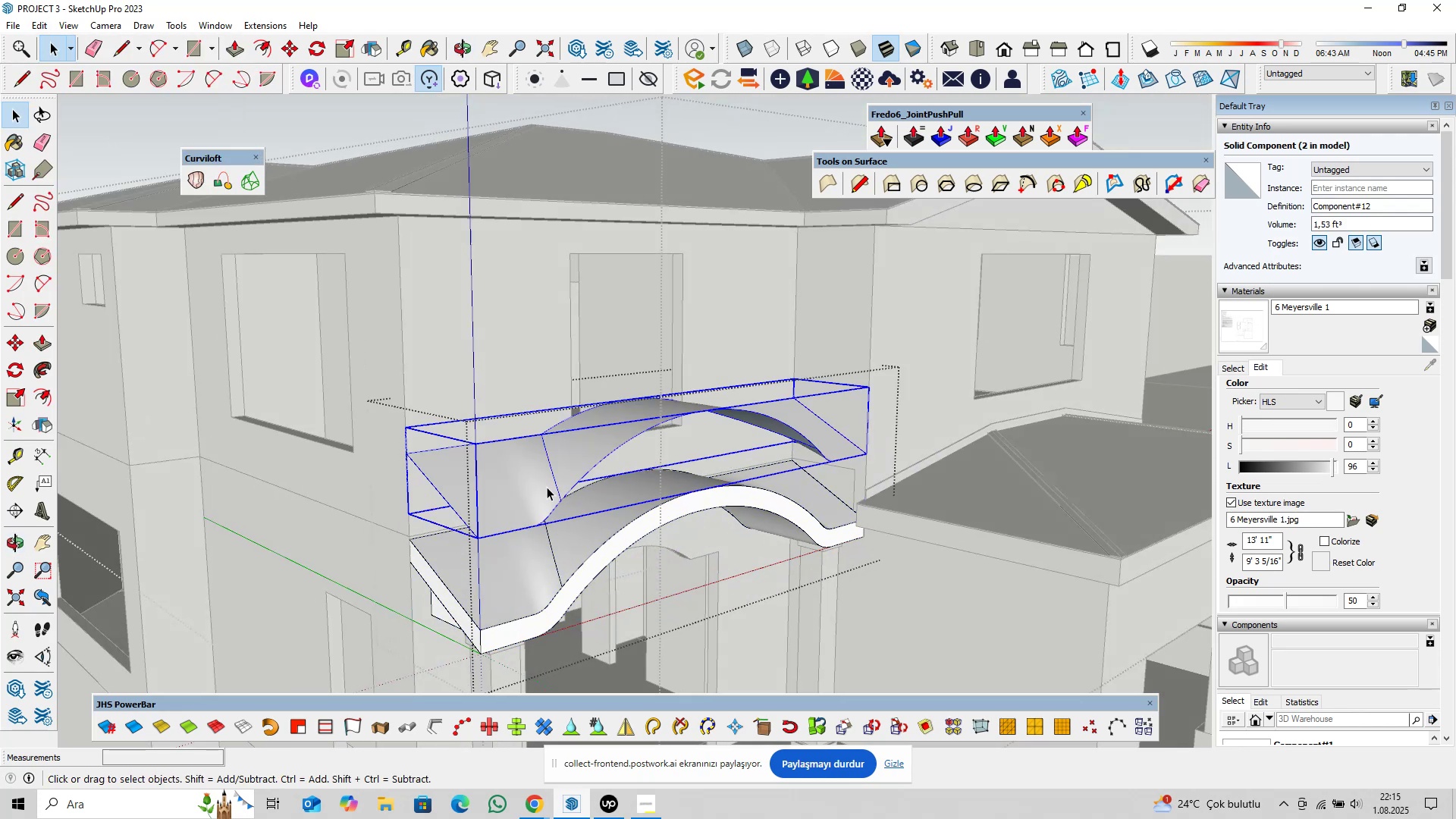 
scroll: coordinate [528, 485], scroll_direction: up, amount: 4.0
 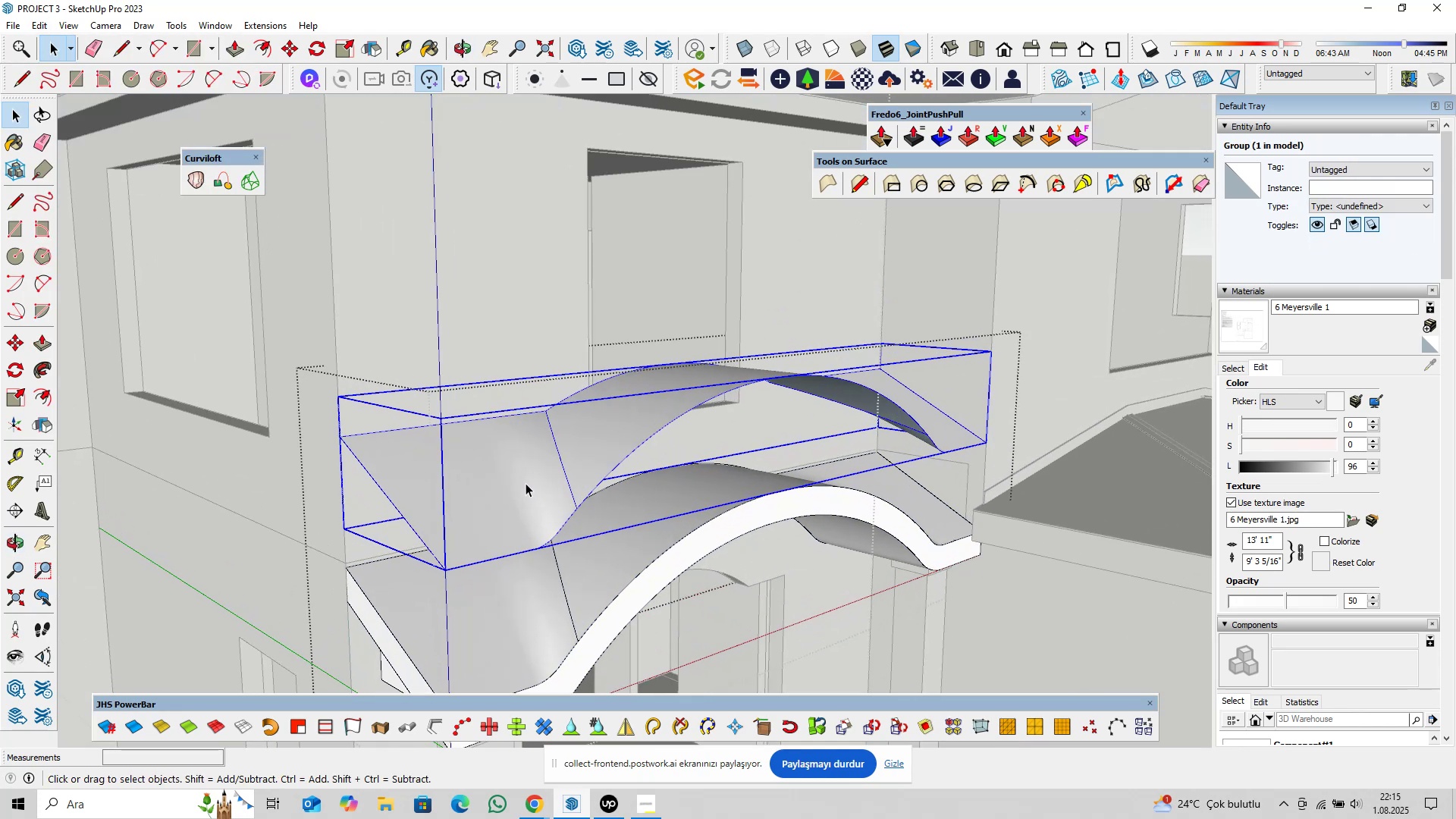 
double_click([526, 483])
 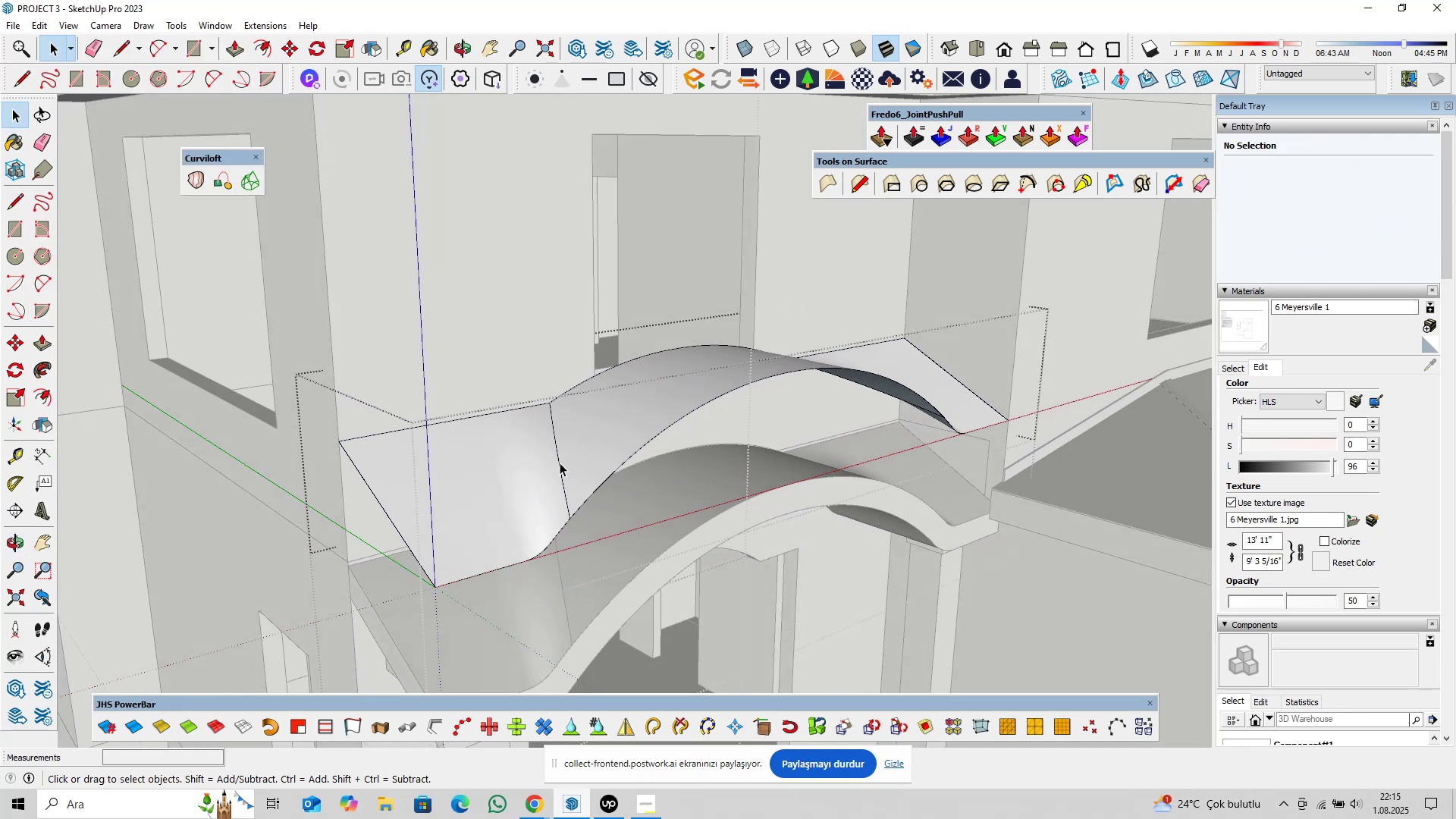 
scroll: coordinate [602, 431], scroll_direction: down, amount: 4.0
 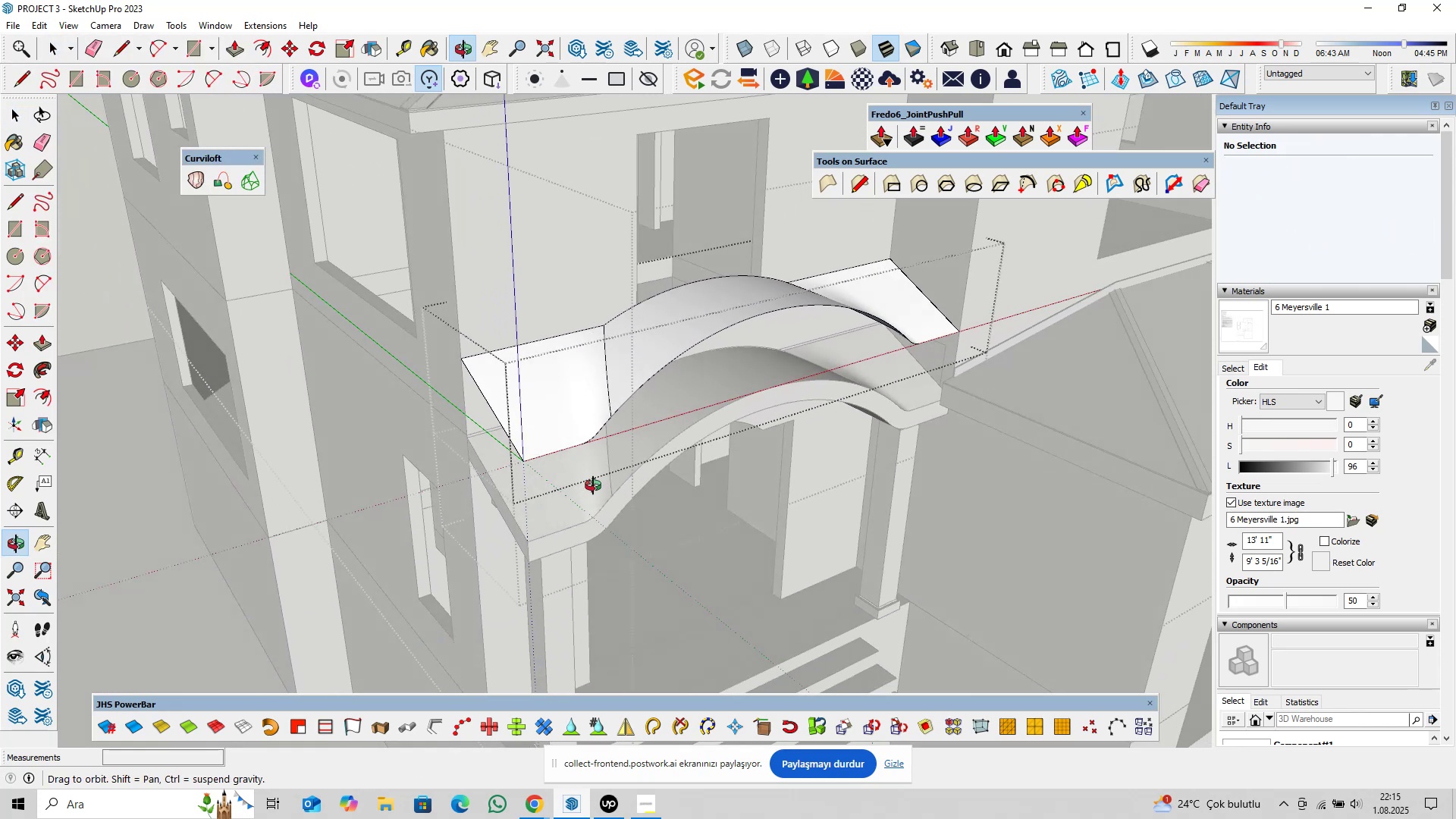 
hold_key(key=ShiftLeft, duration=0.46)
 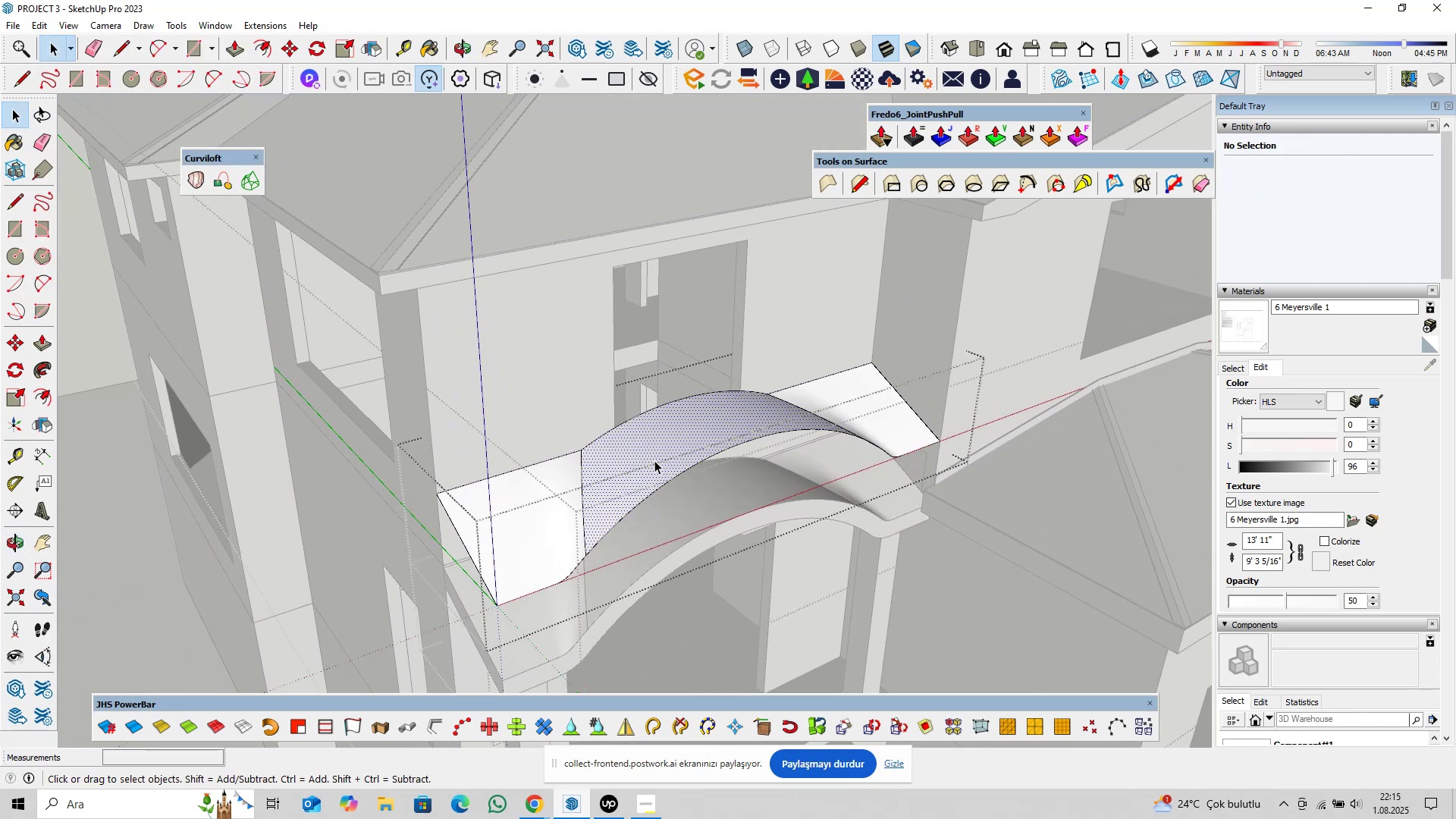 
double_click([639, 459])
 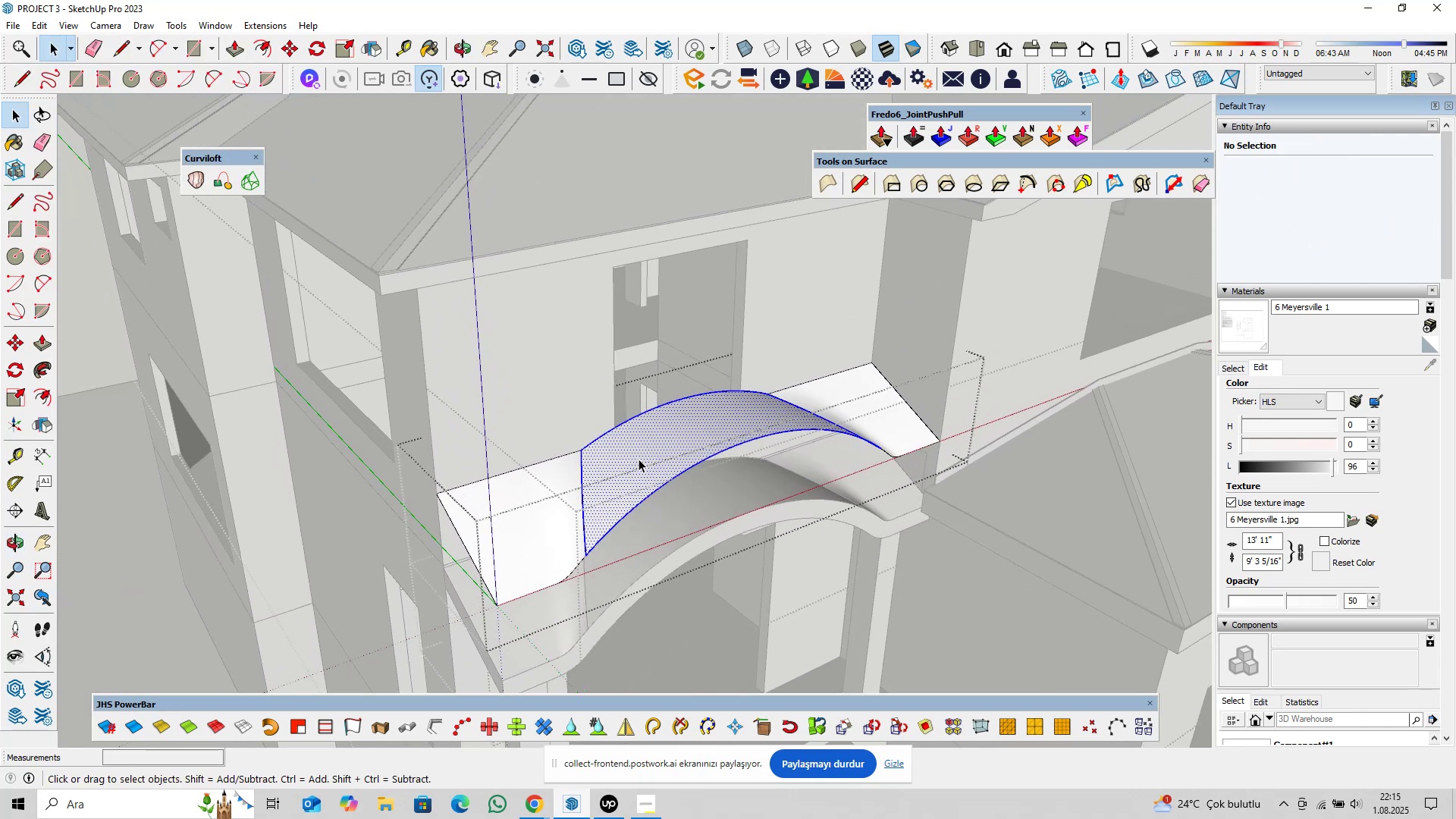 
triple_click([639, 459])
 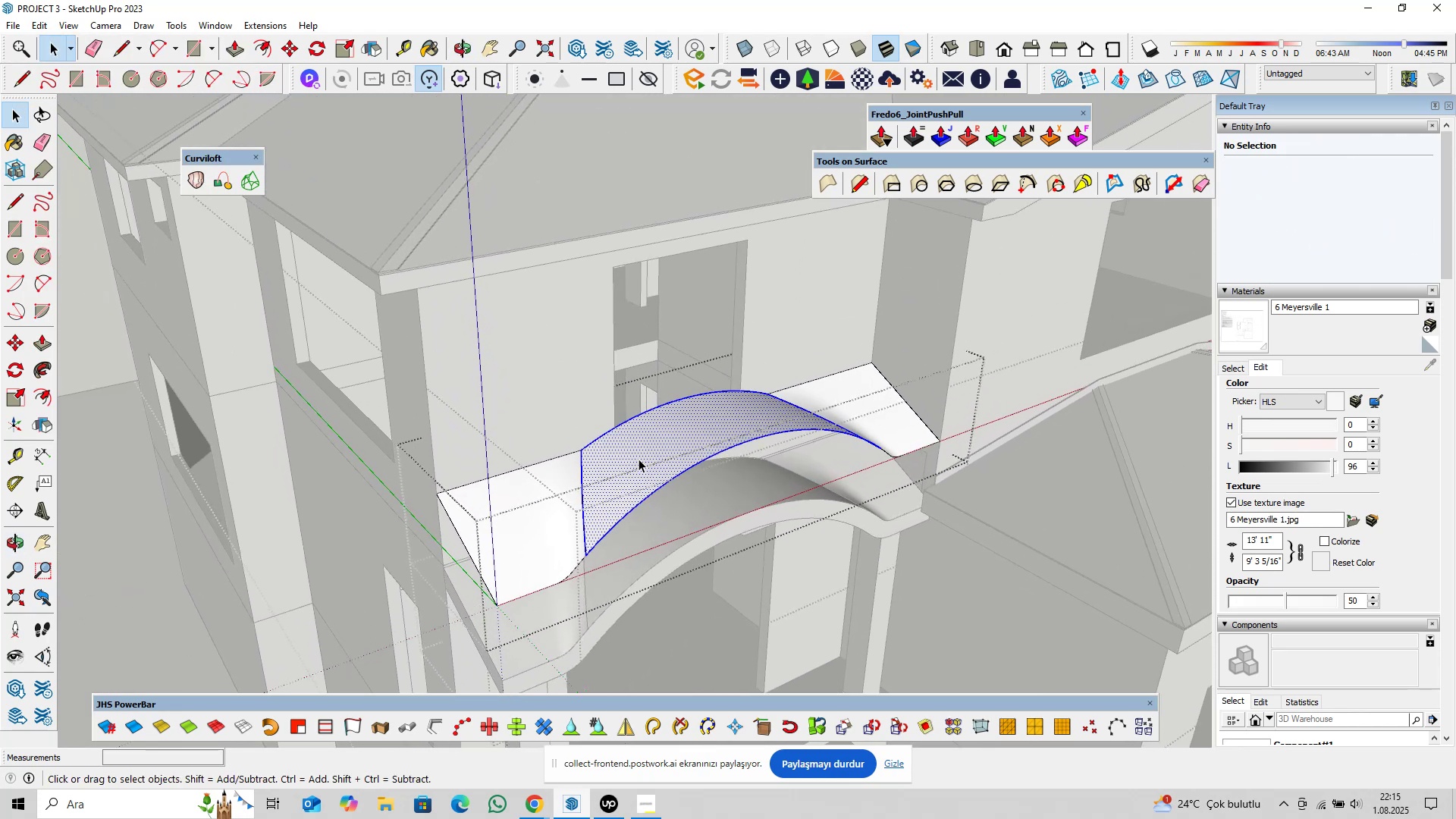 
triple_click([639, 459])
 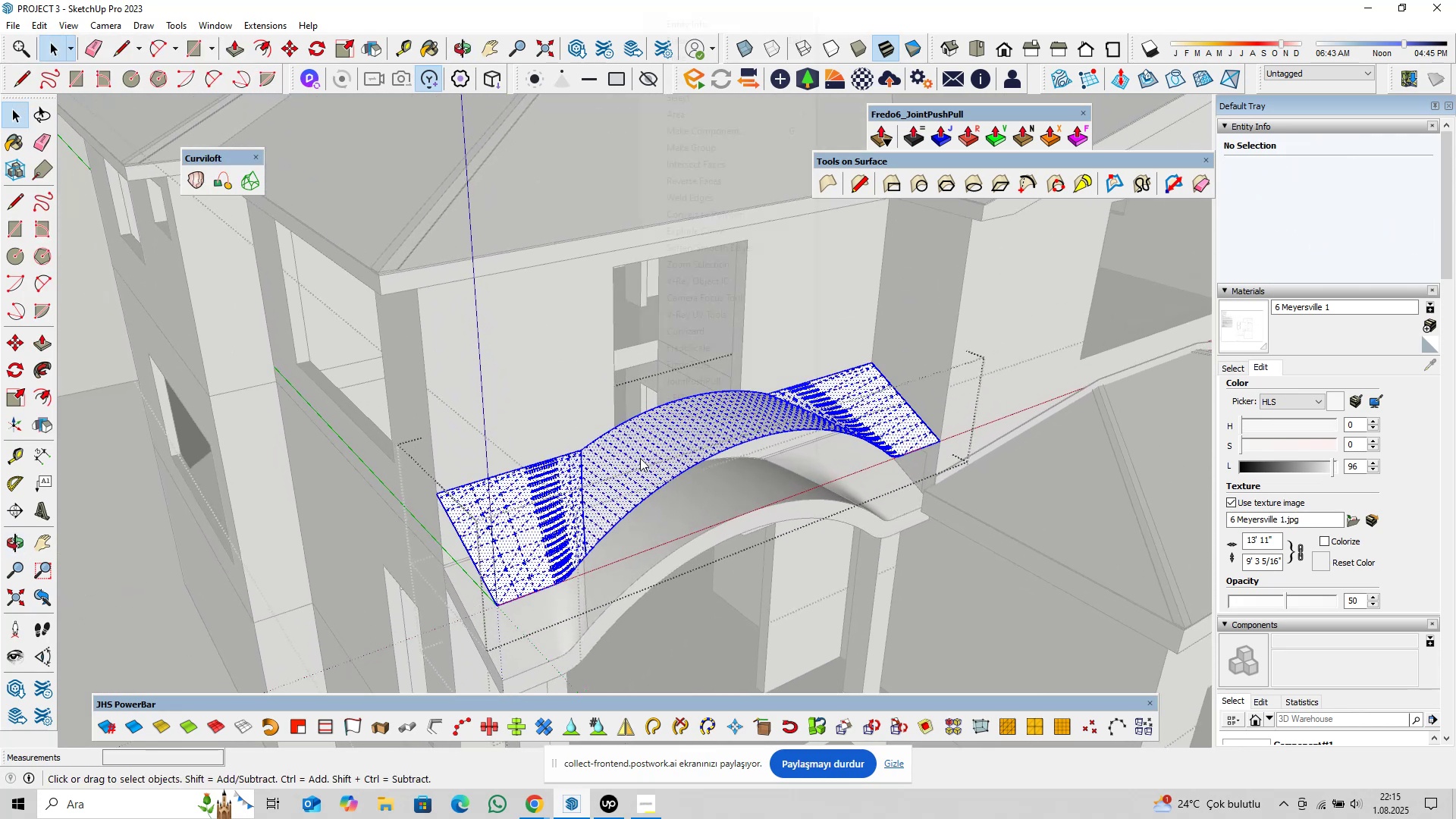 
right_click([640, 458])
 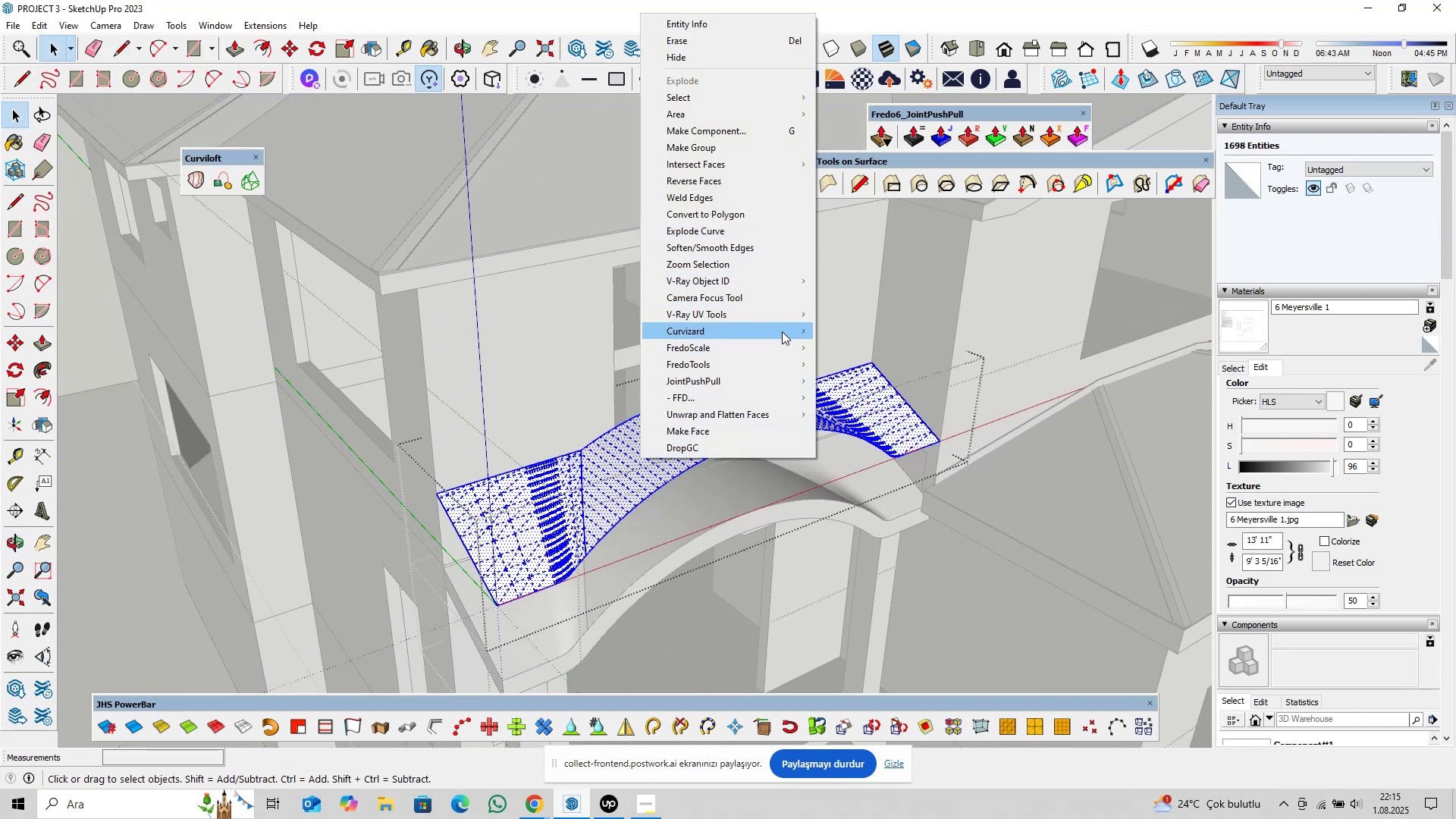 
left_click([842, 325])
 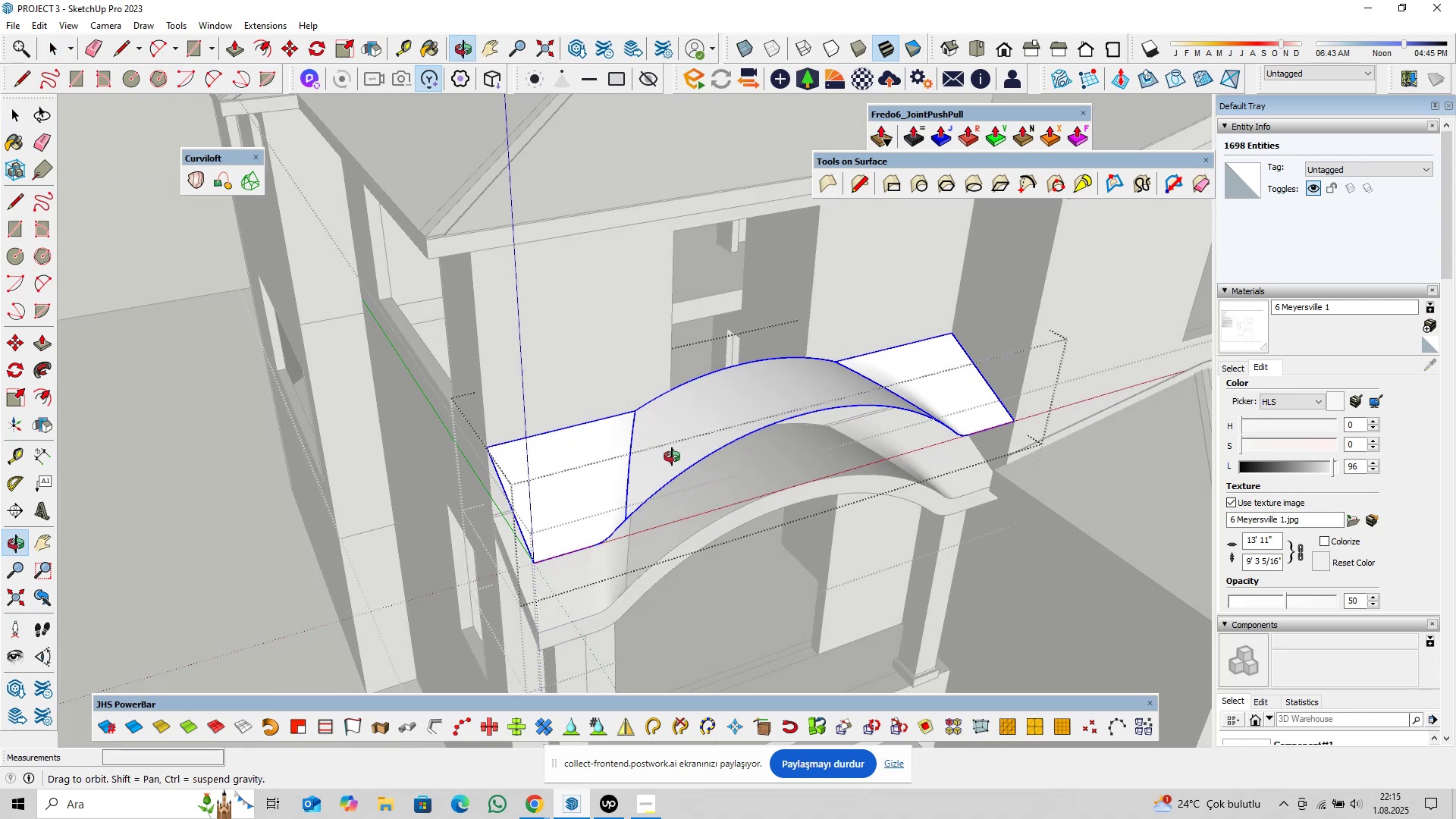 
double_click([725, 413])
 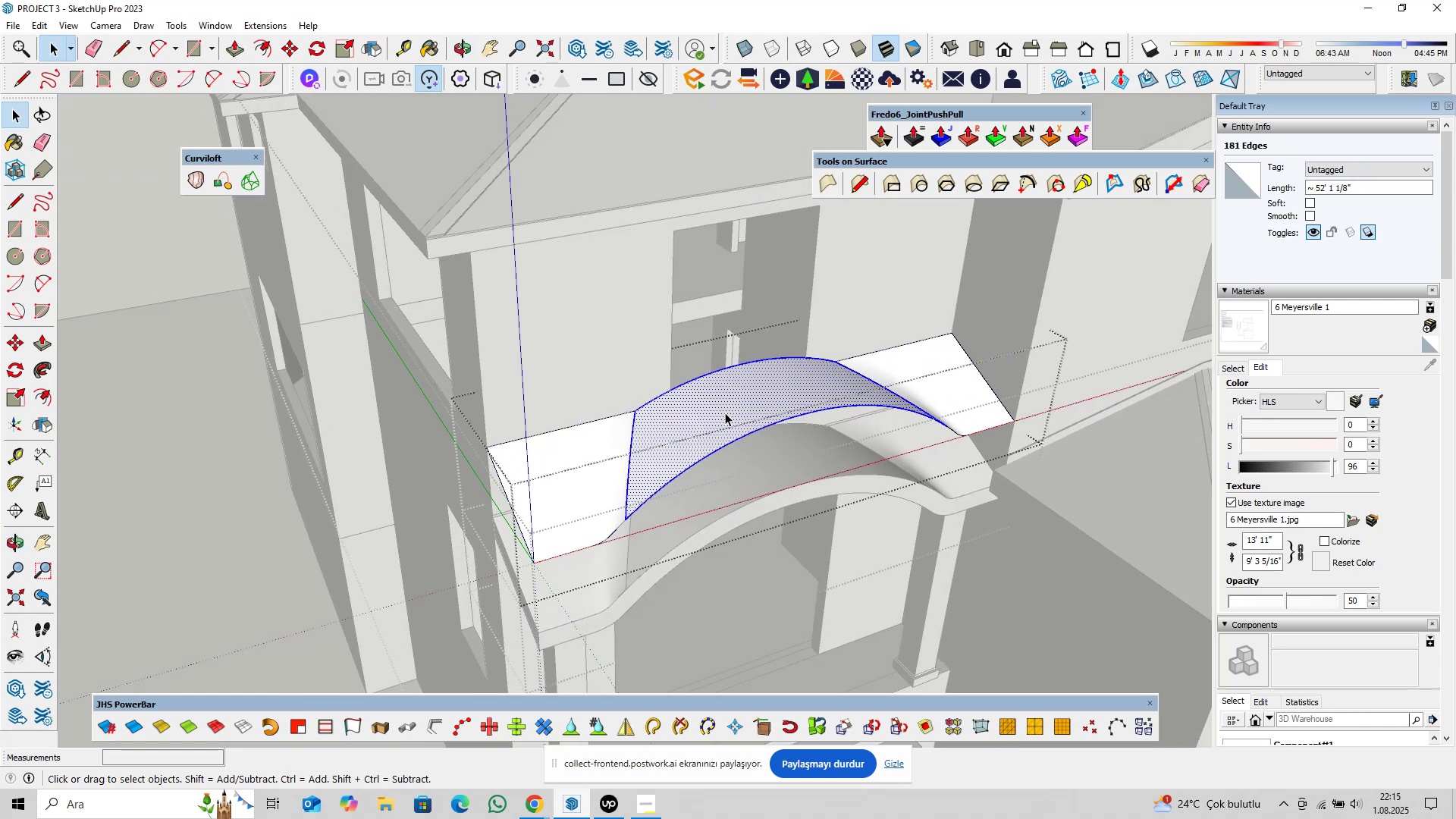 
triple_click([725, 413])
 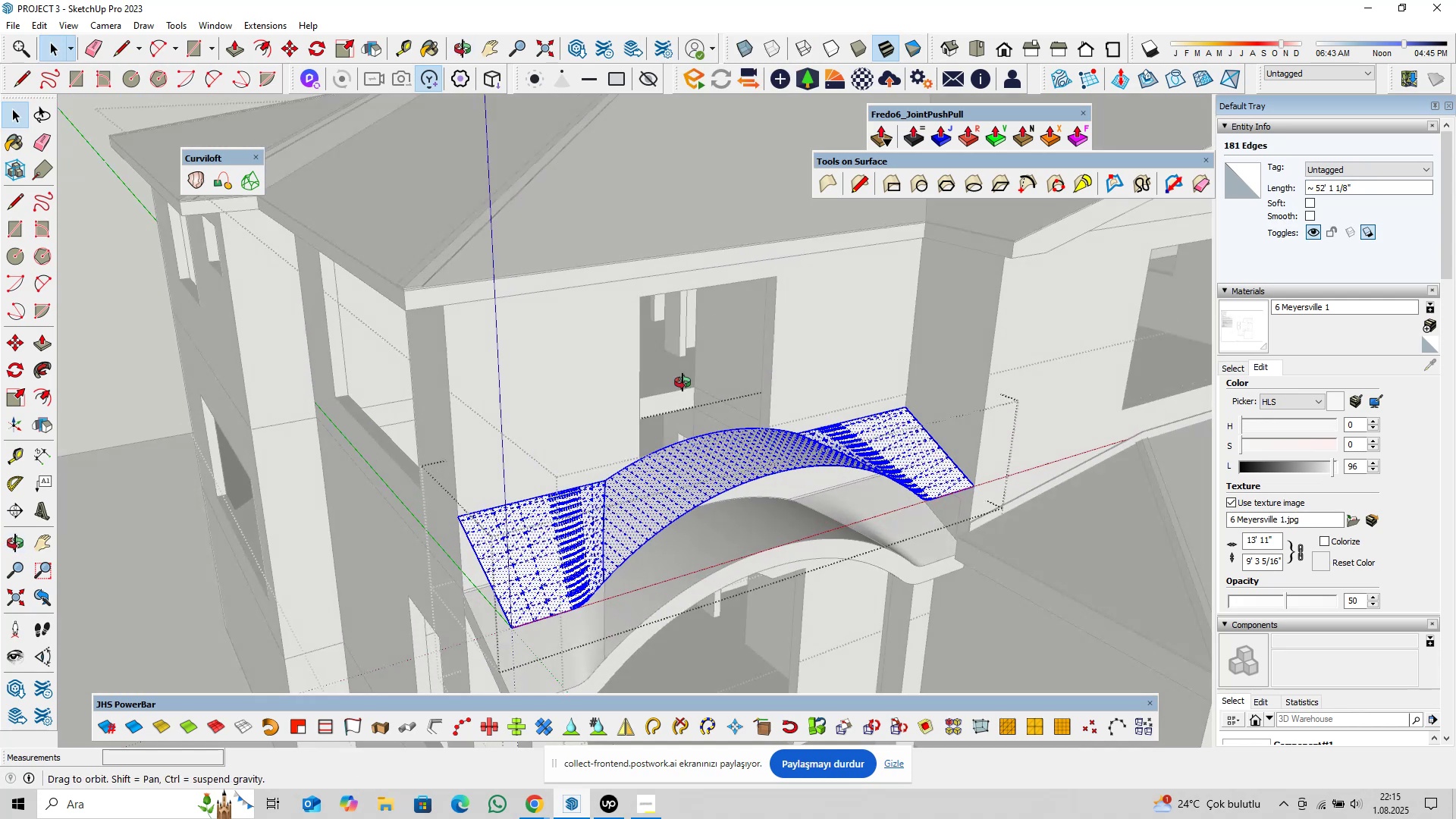 
hold_key(key=ShiftLeft, duration=0.32)
 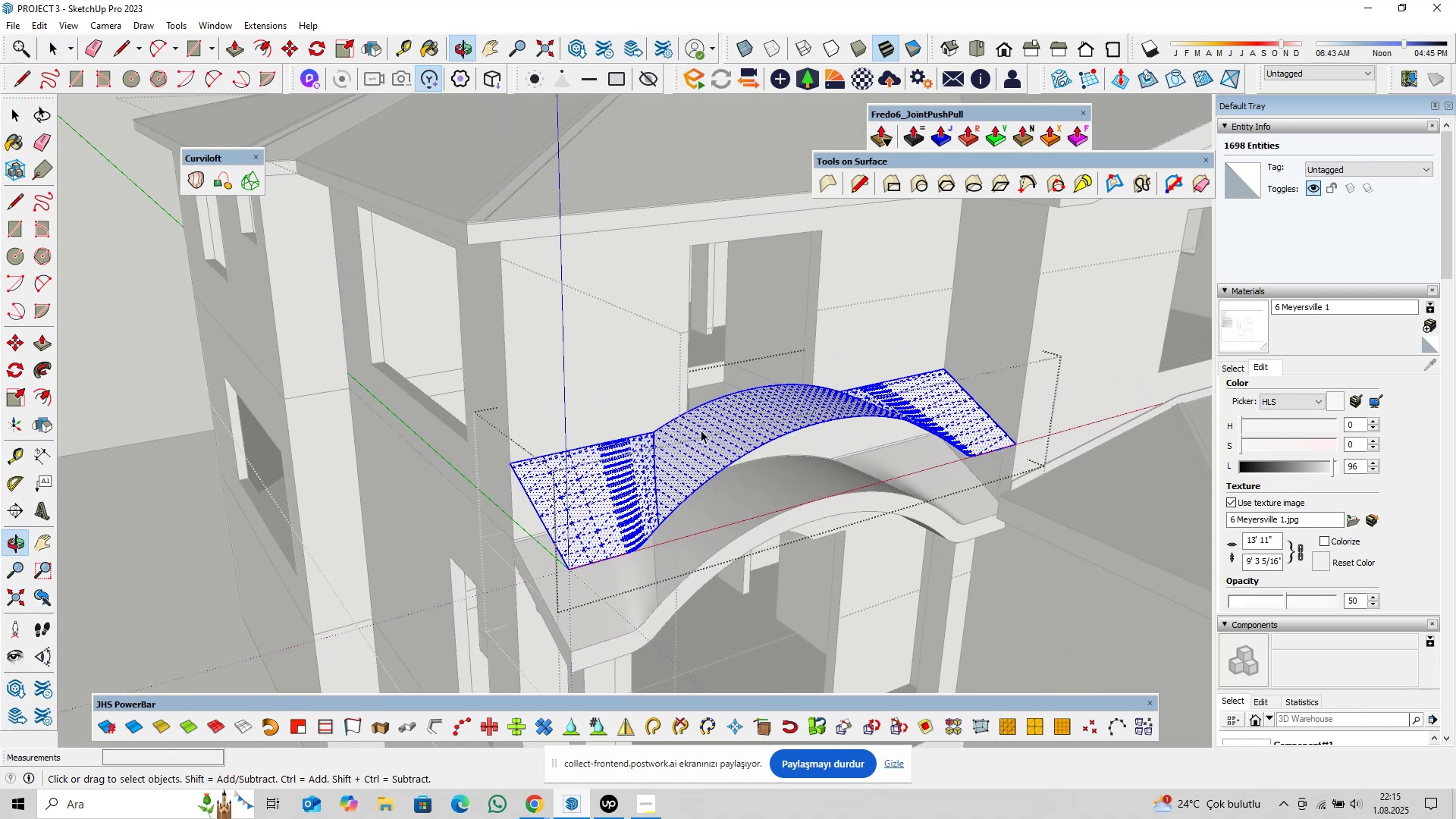 
scroll: coordinate [642, 465], scroll_direction: up, amount: 5.0
 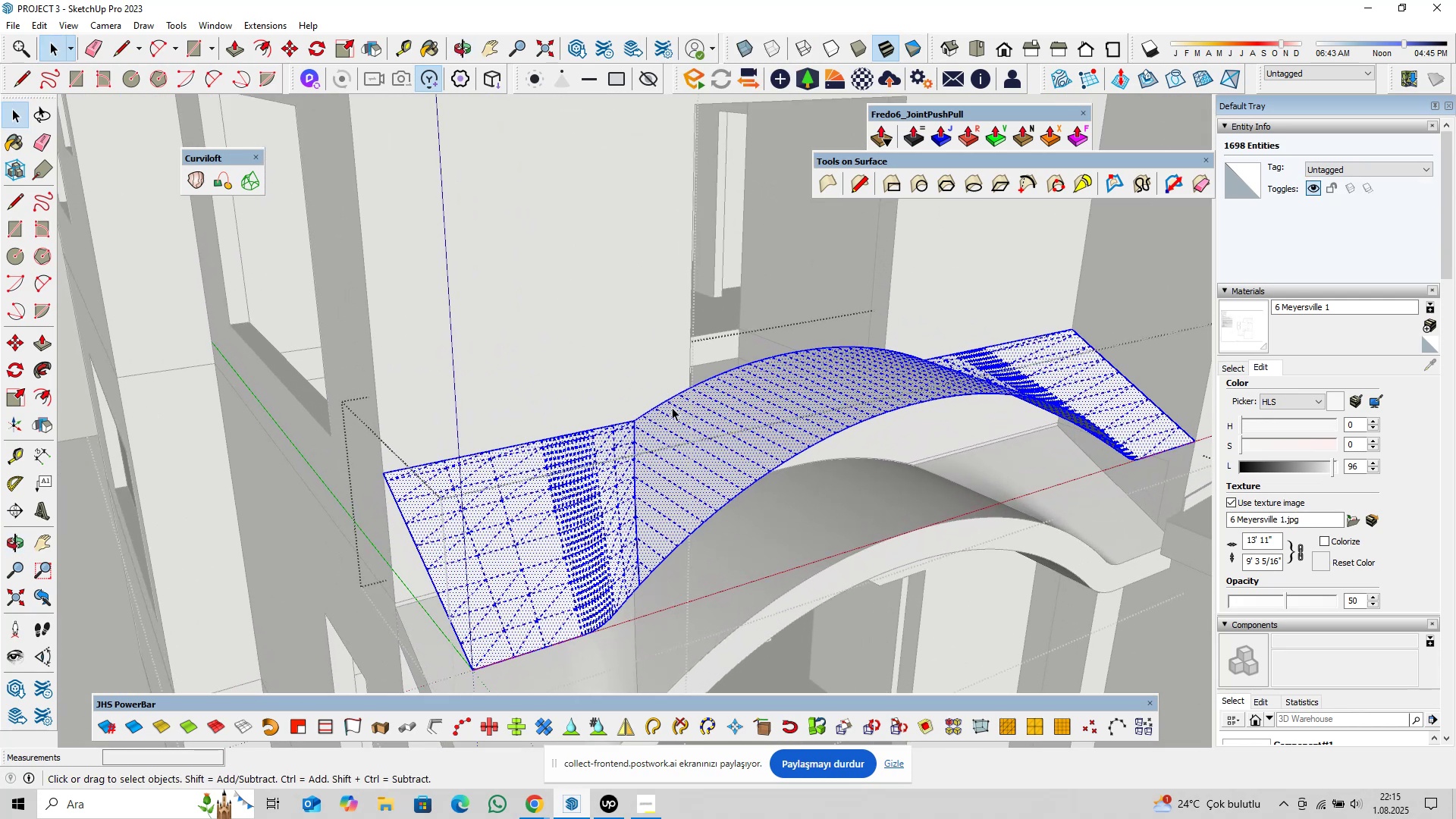 
hold_key(key=ShiftLeft, duration=0.31)
 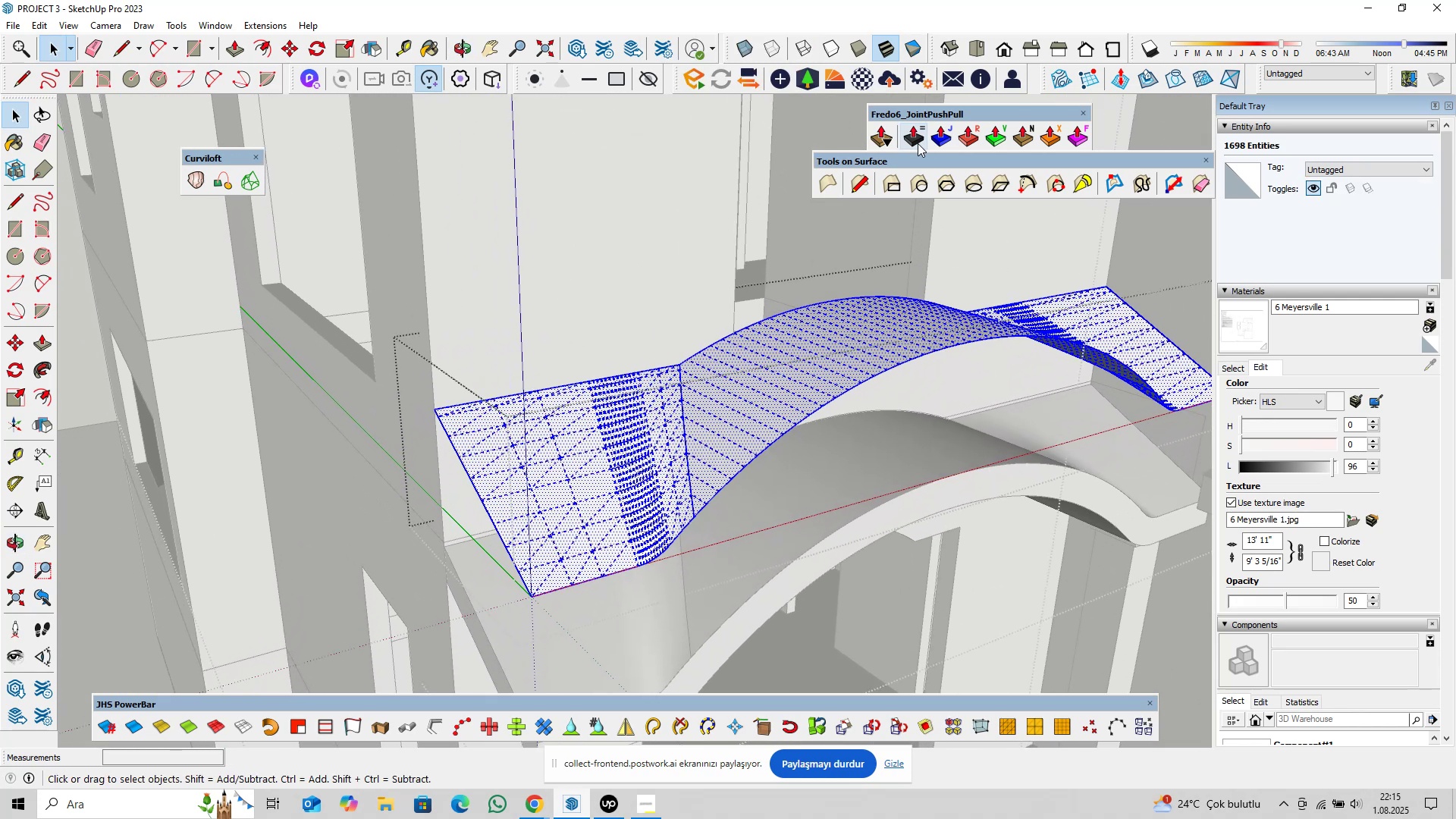 
left_click([915, 141])
 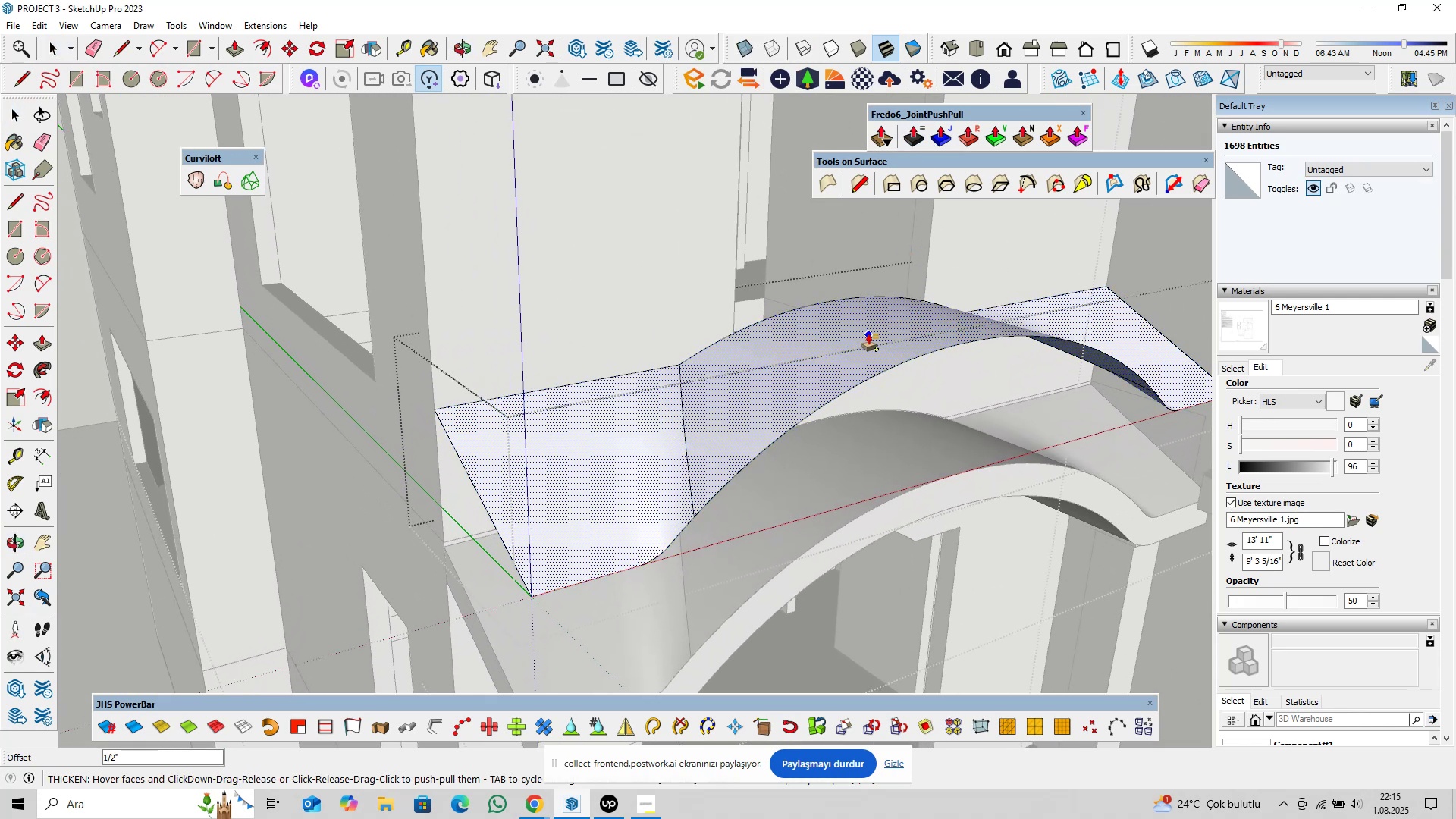 
left_click([868, 334])
 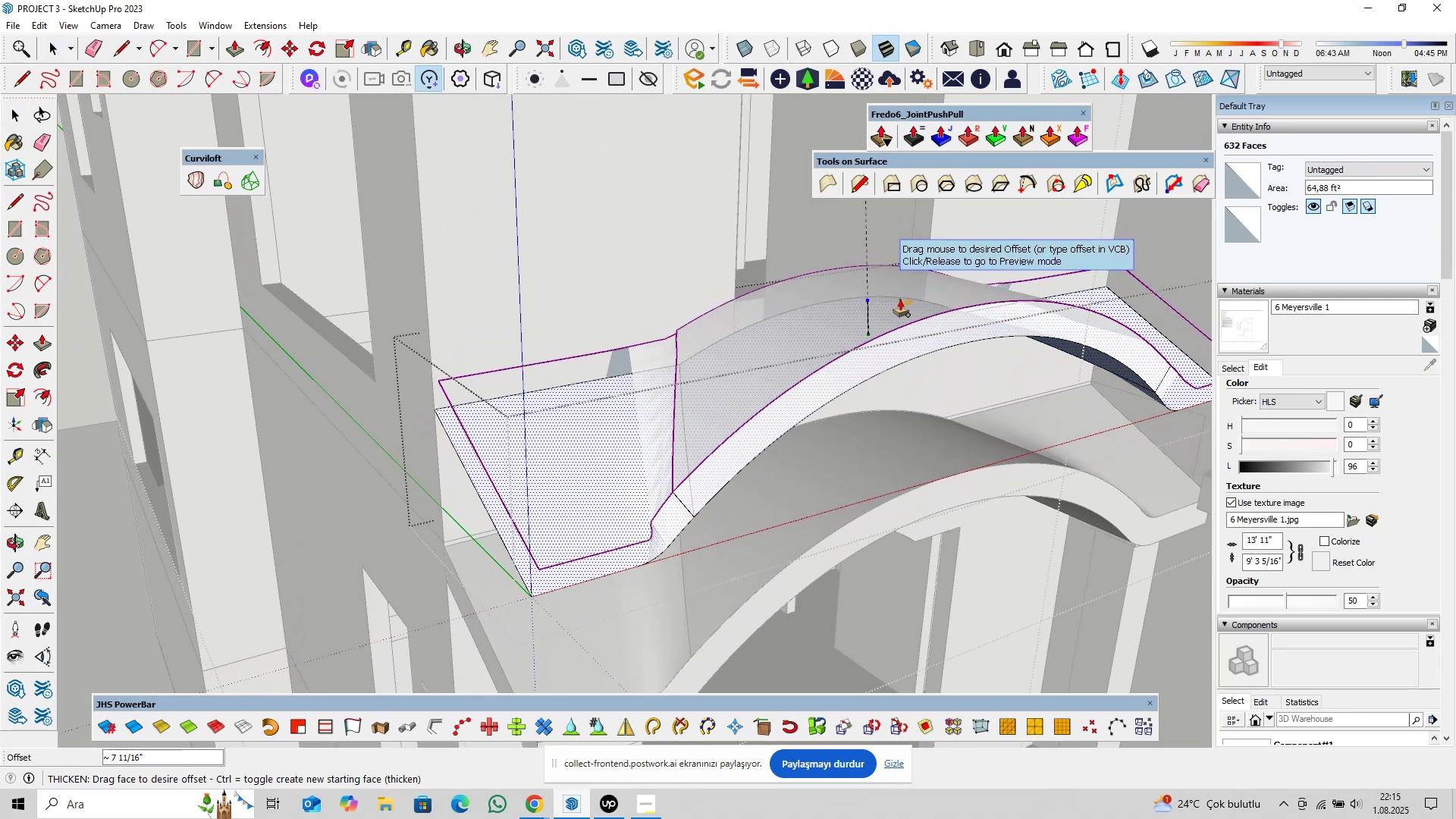 
key(0)
 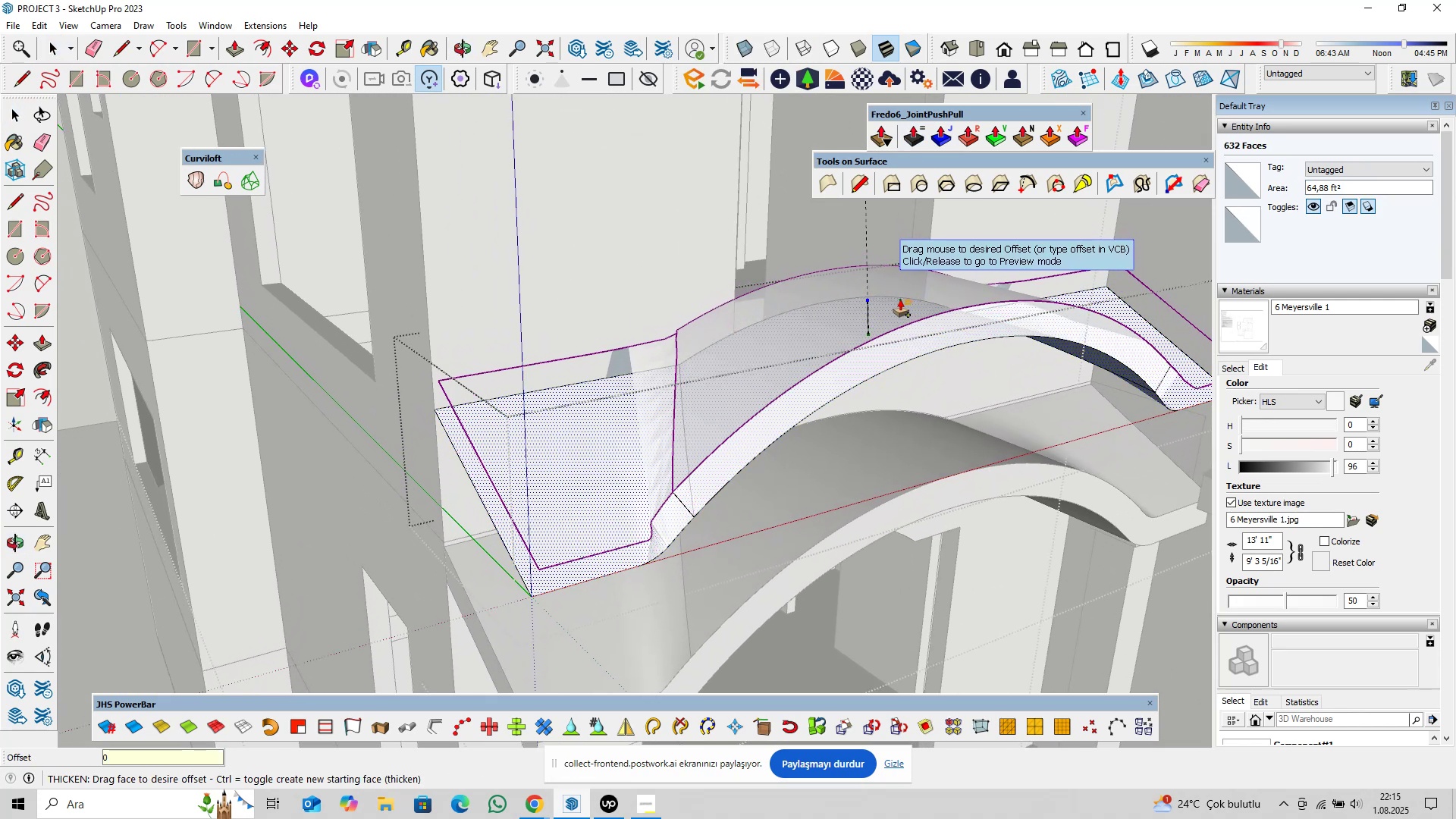 
key(Comma)
 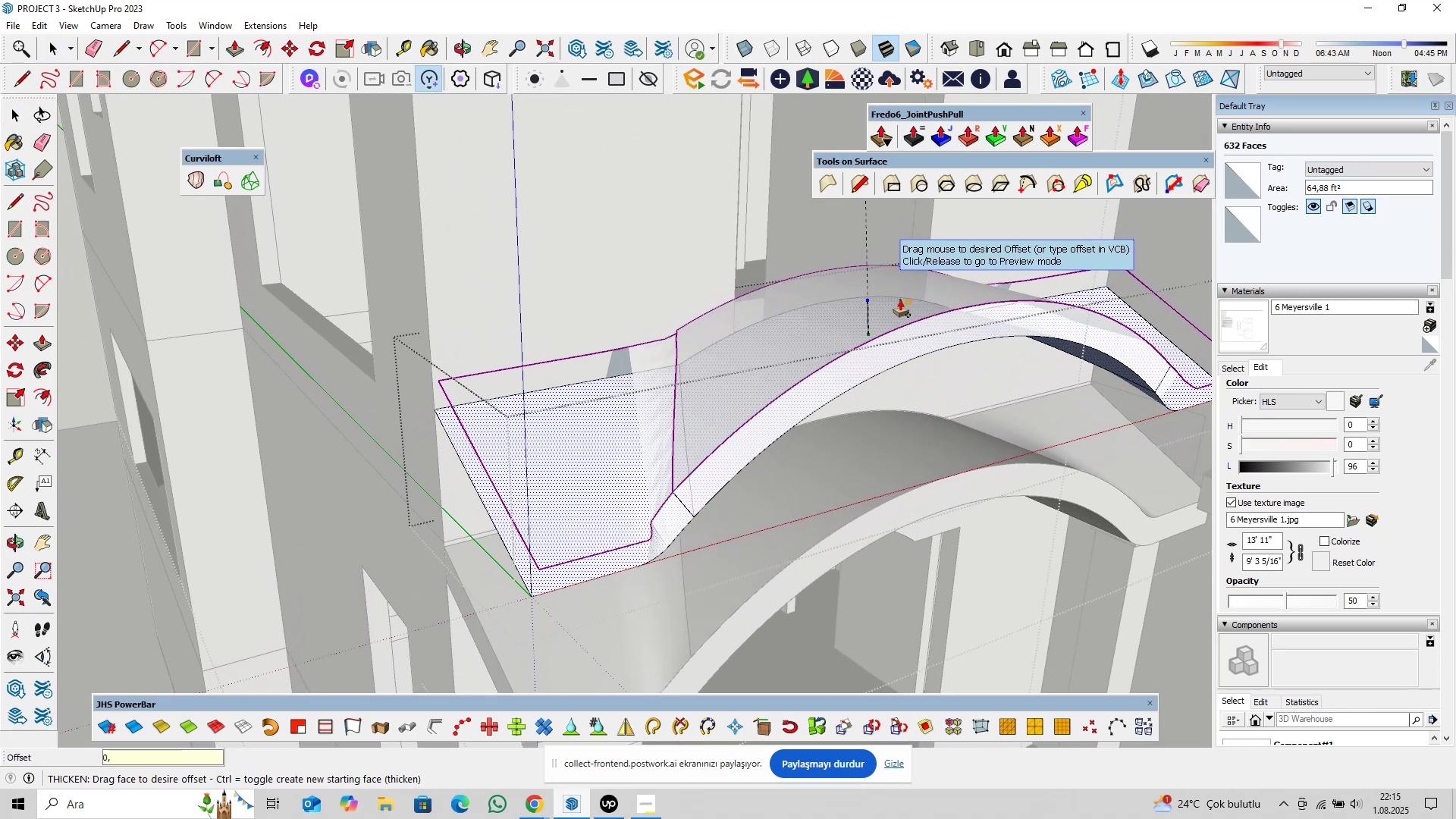 
key(5)
 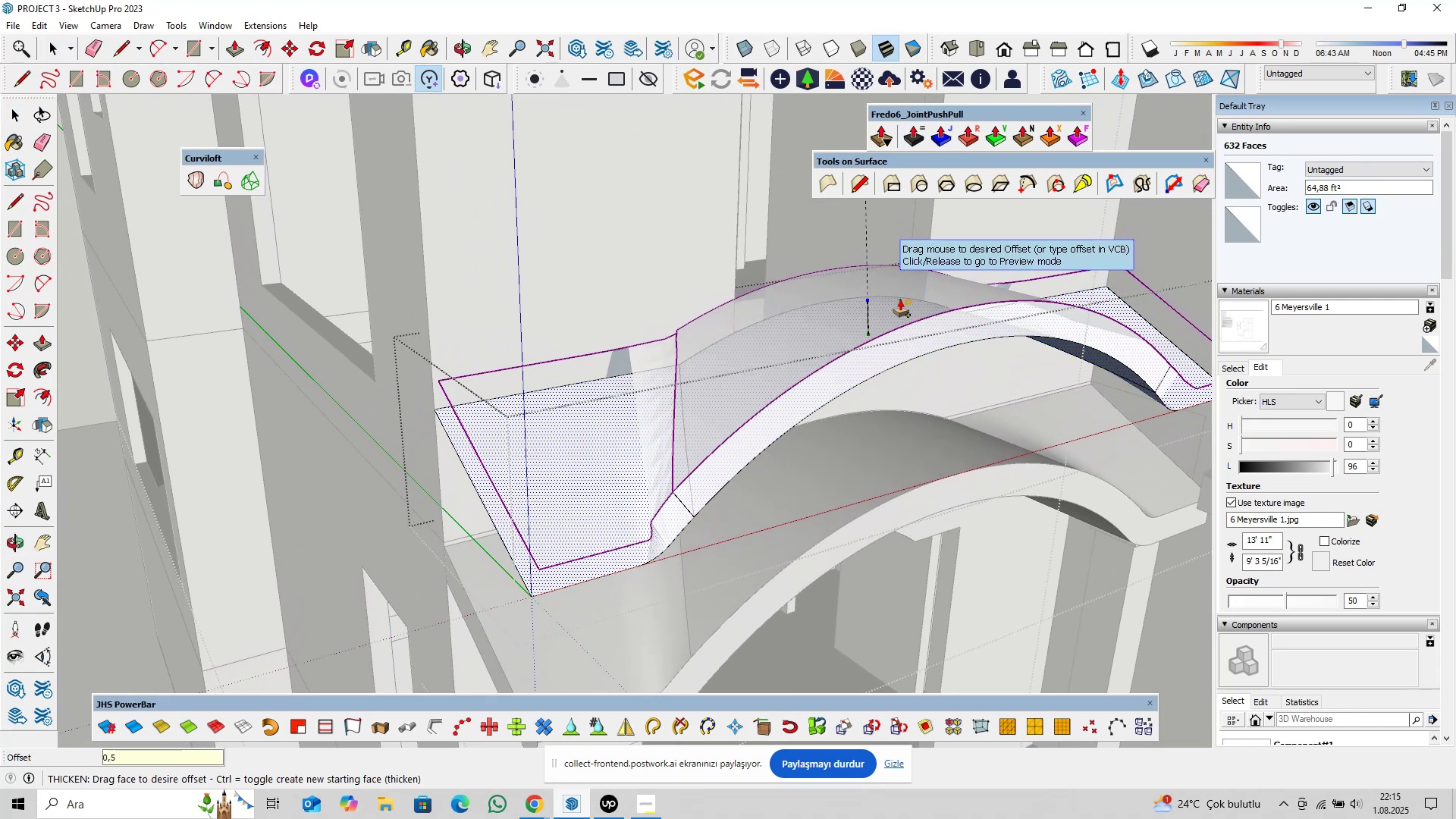 
key(Enter)
 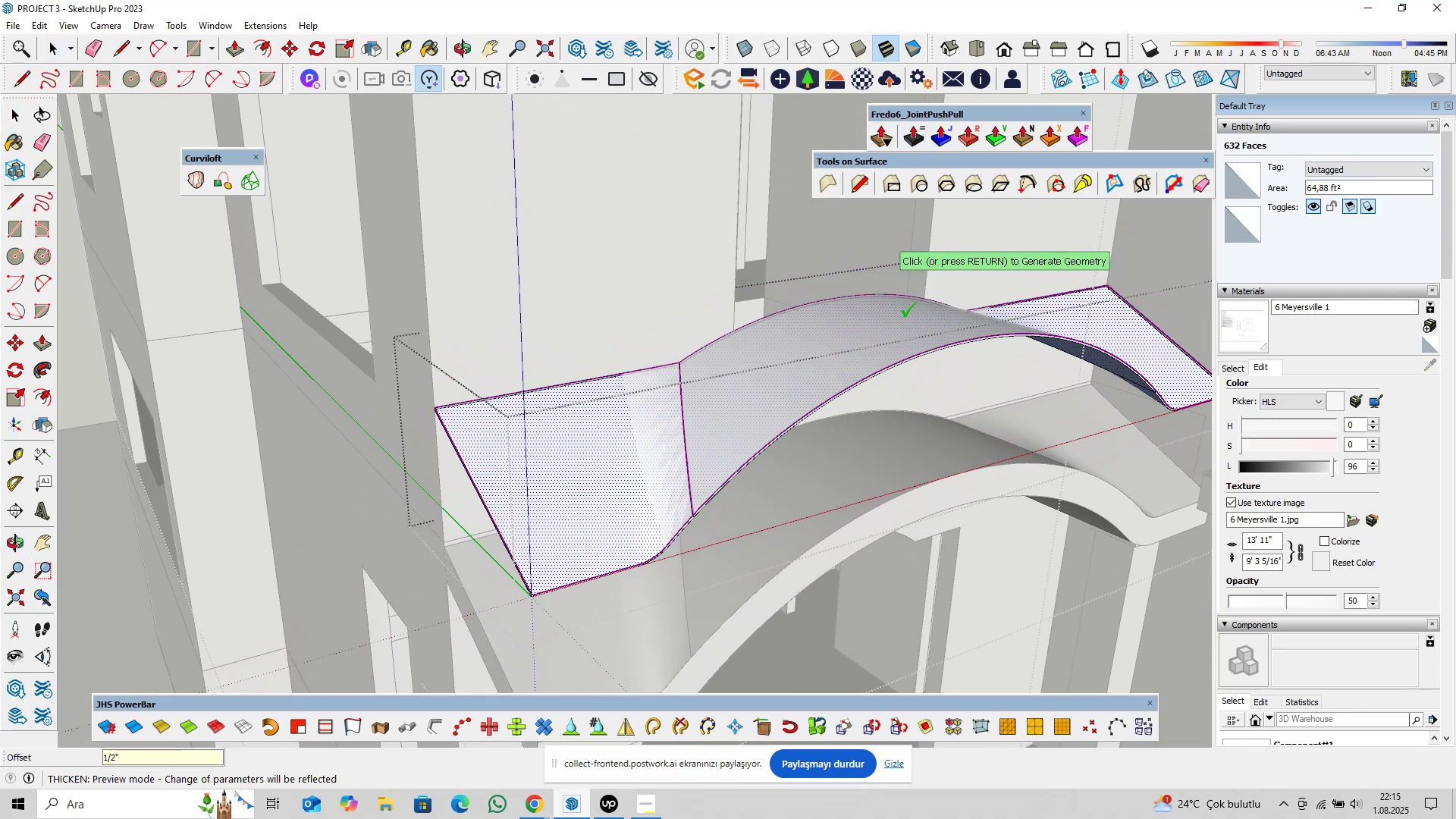 
scroll: coordinate [884, 324], scroll_direction: up, amount: 3.0
 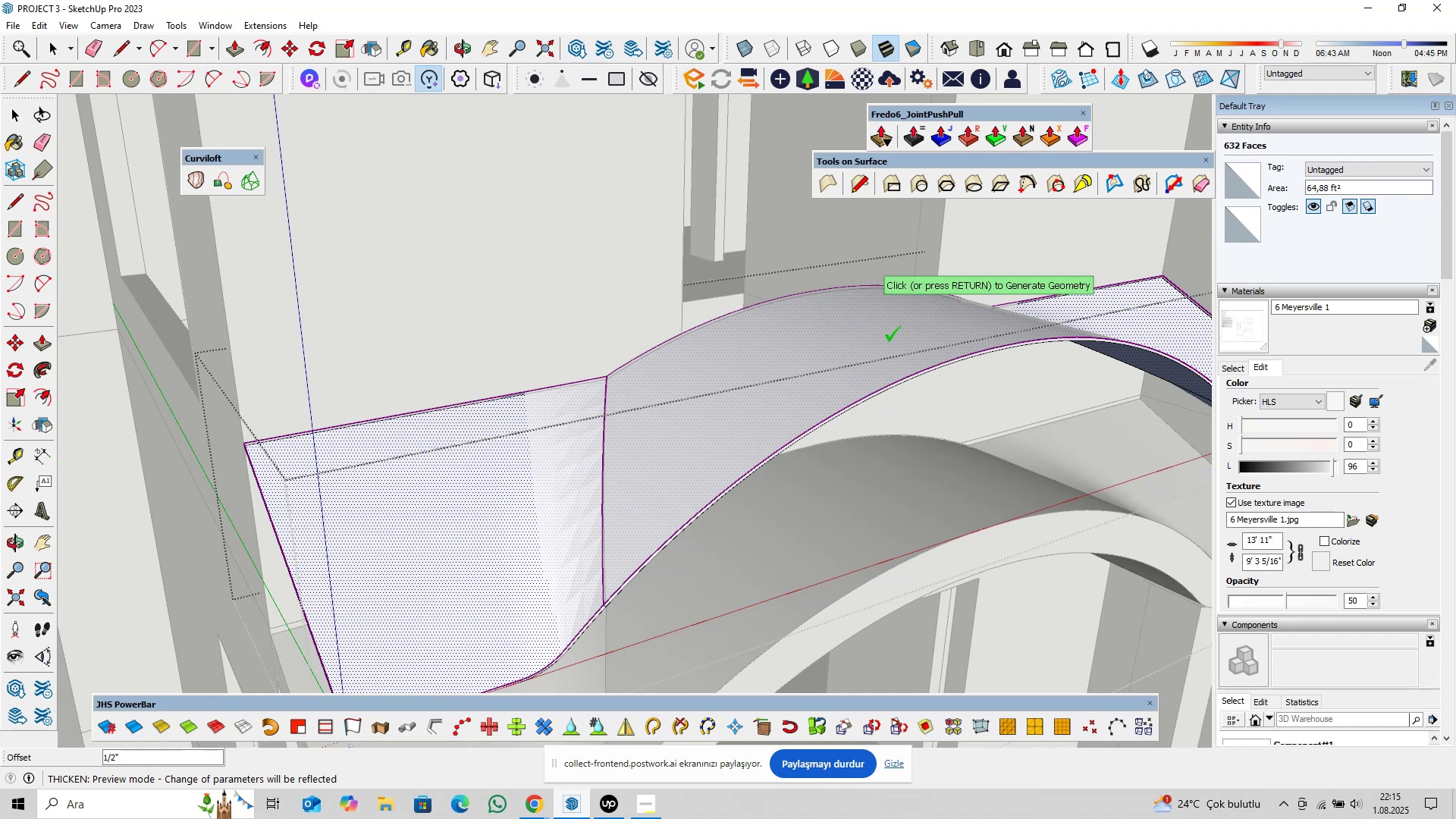 
key(Space)
 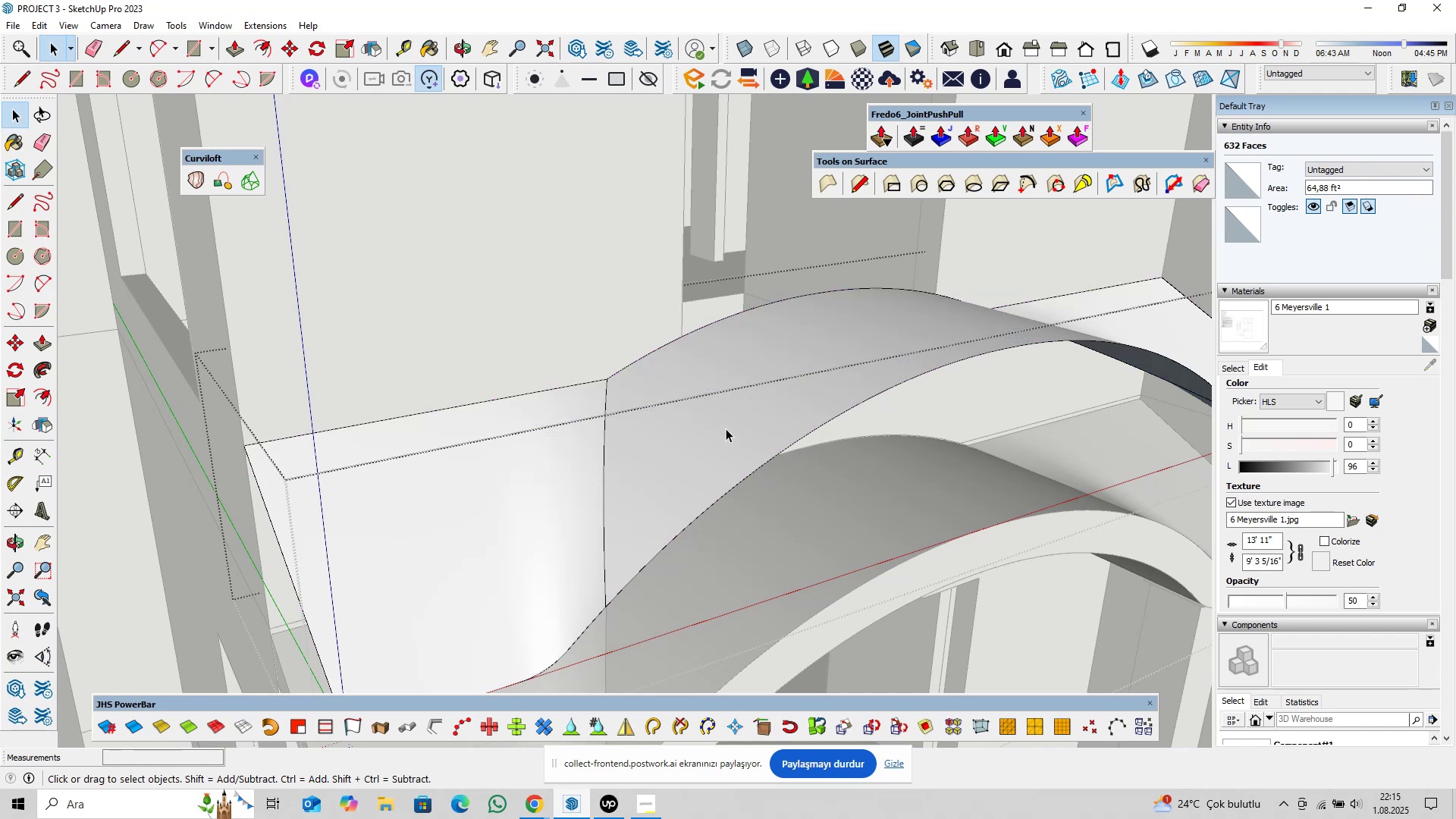 
scroll: coordinate [726, 428], scroll_direction: down, amount: 1.0
 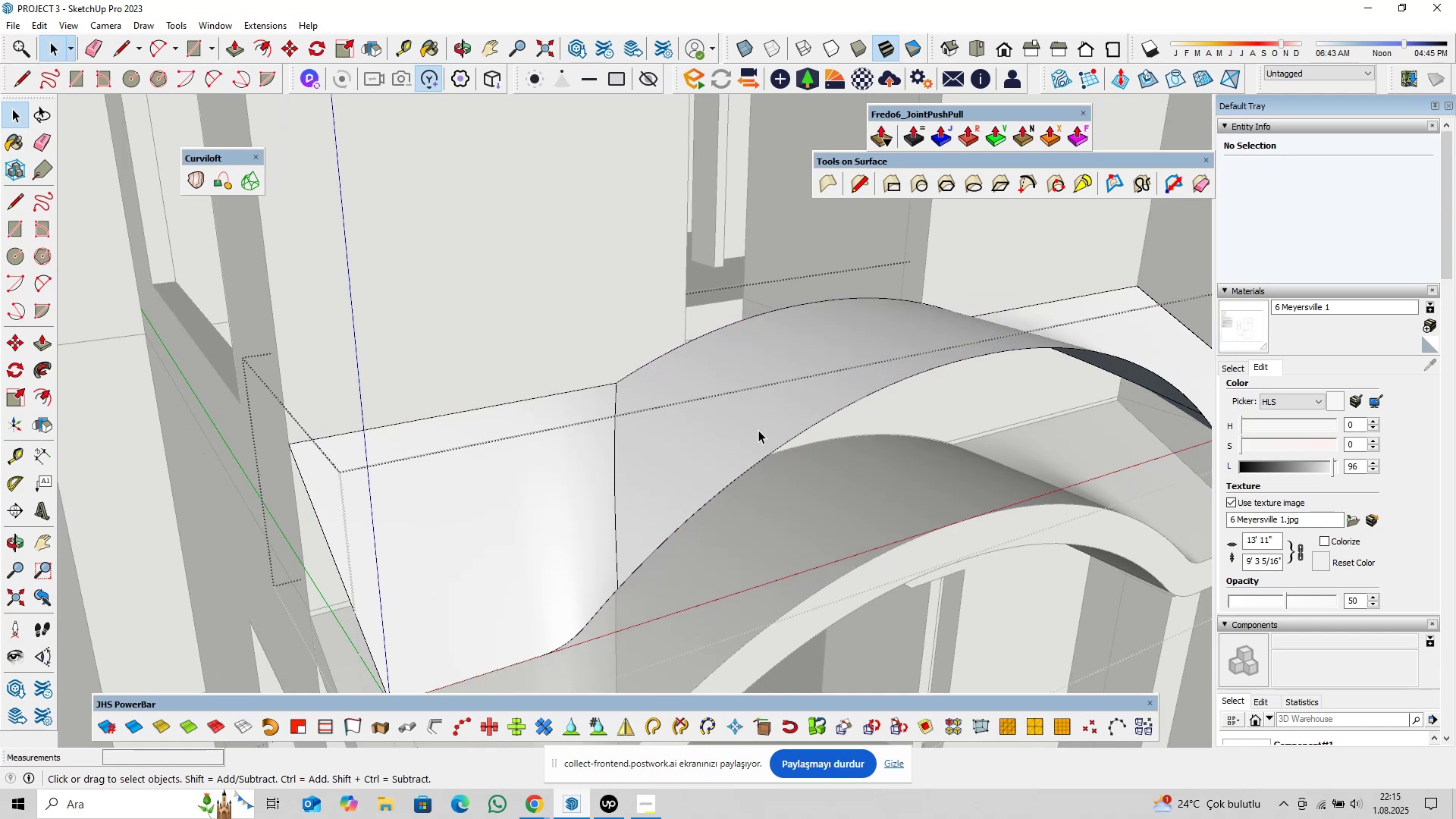 
hold_key(key=ShiftLeft, duration=0.37)
 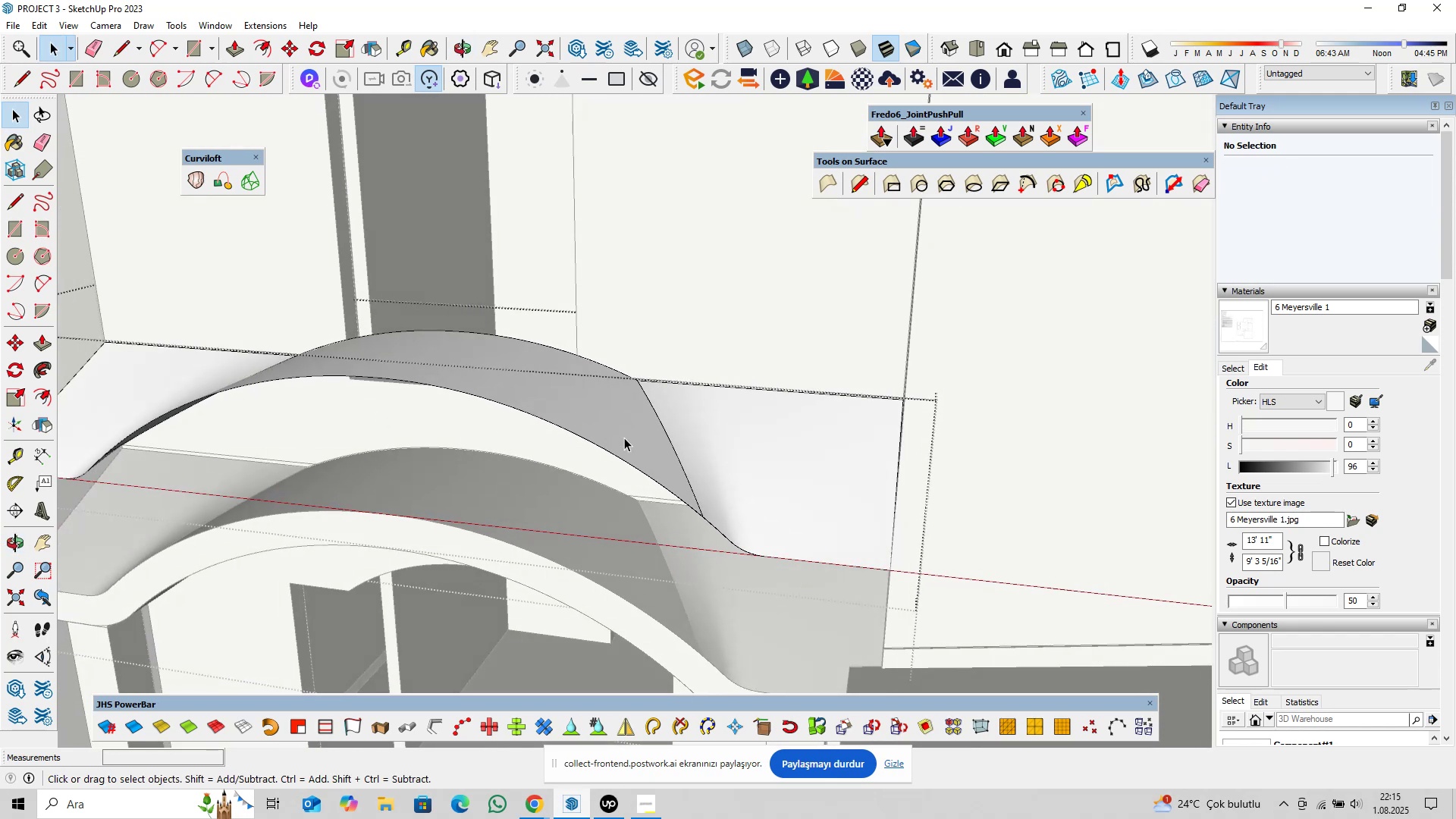 
double_click([625, 438])
 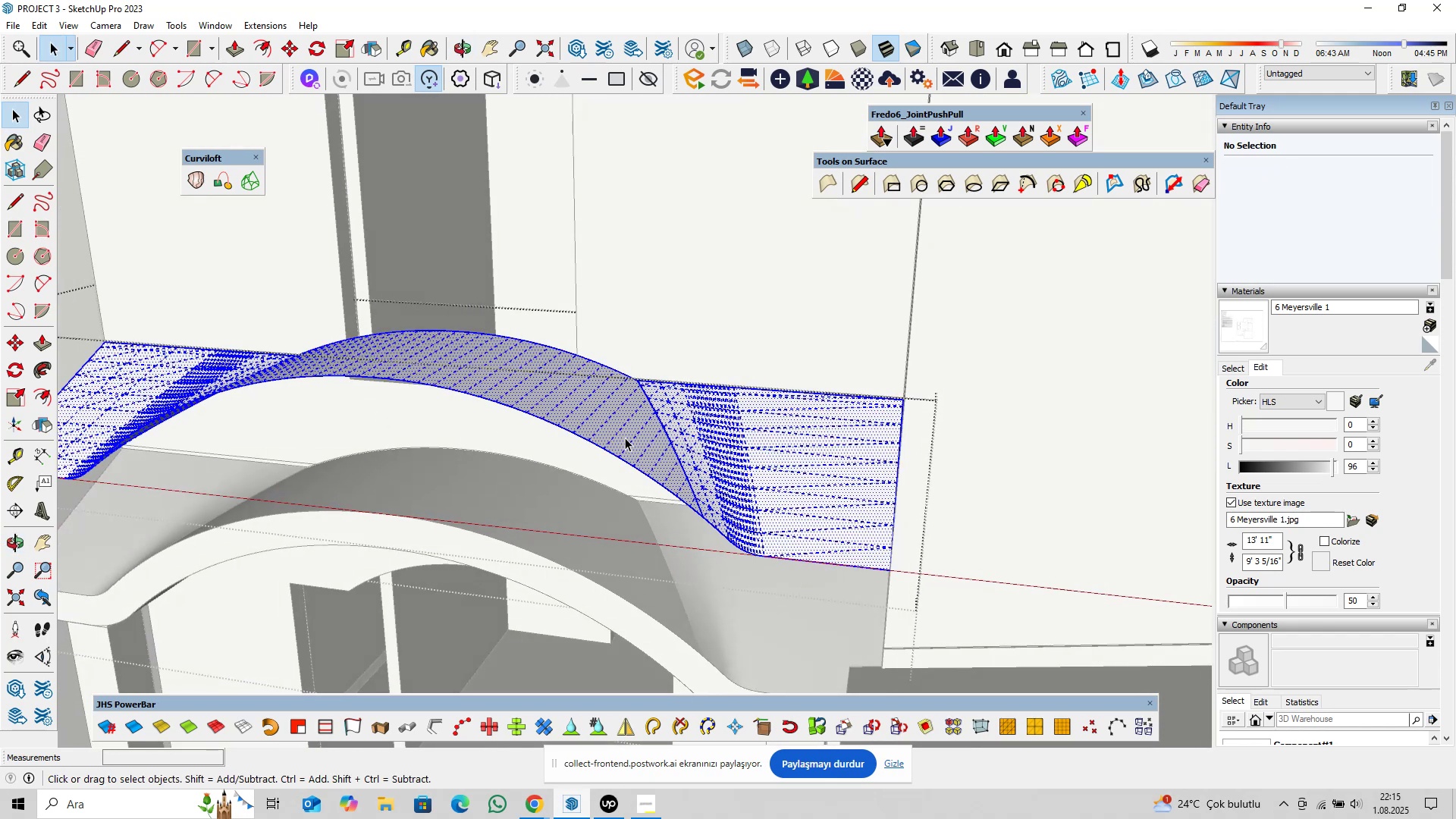 
triple_click([625, 438])
 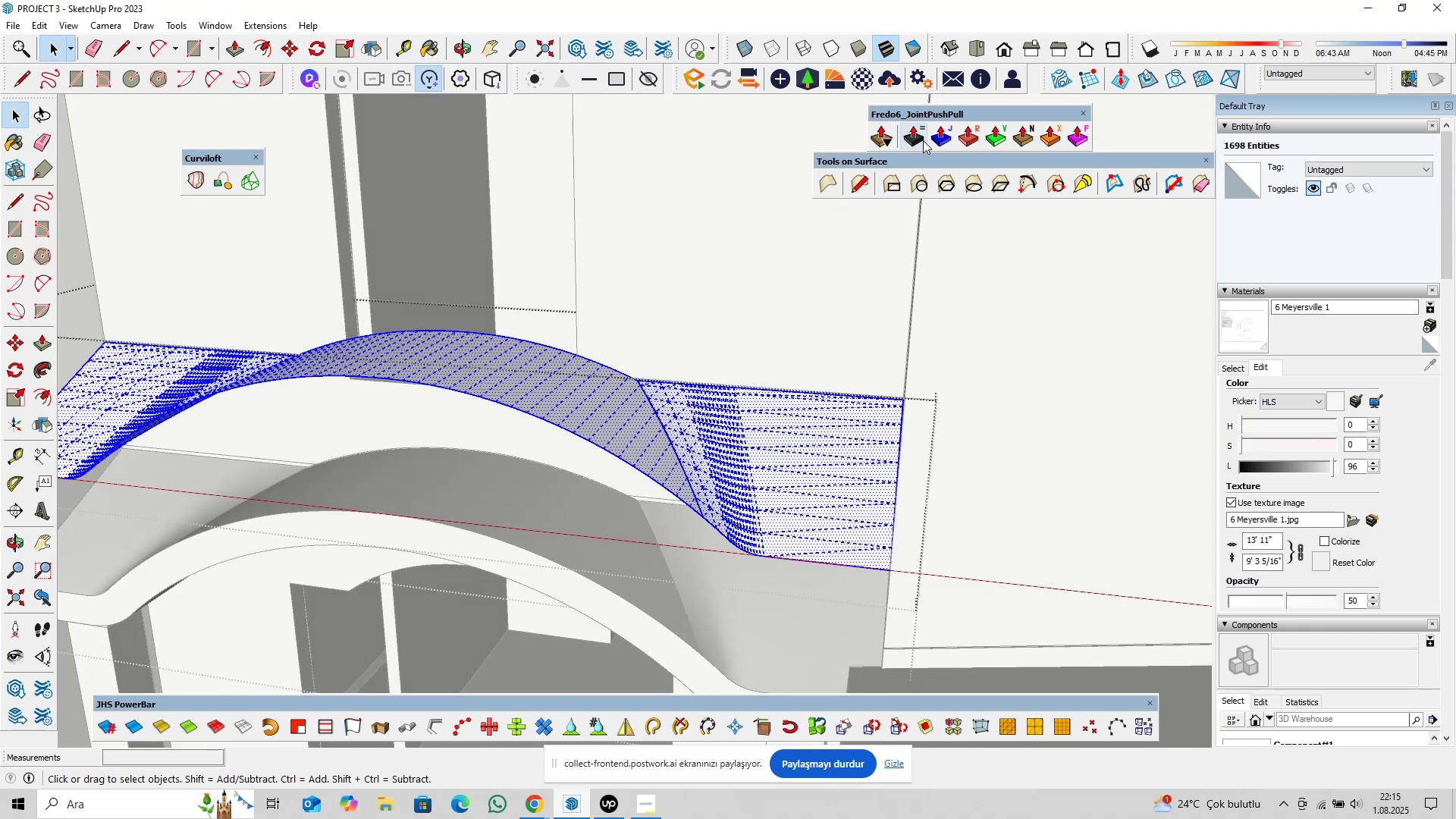 
left_click([917, 134])
 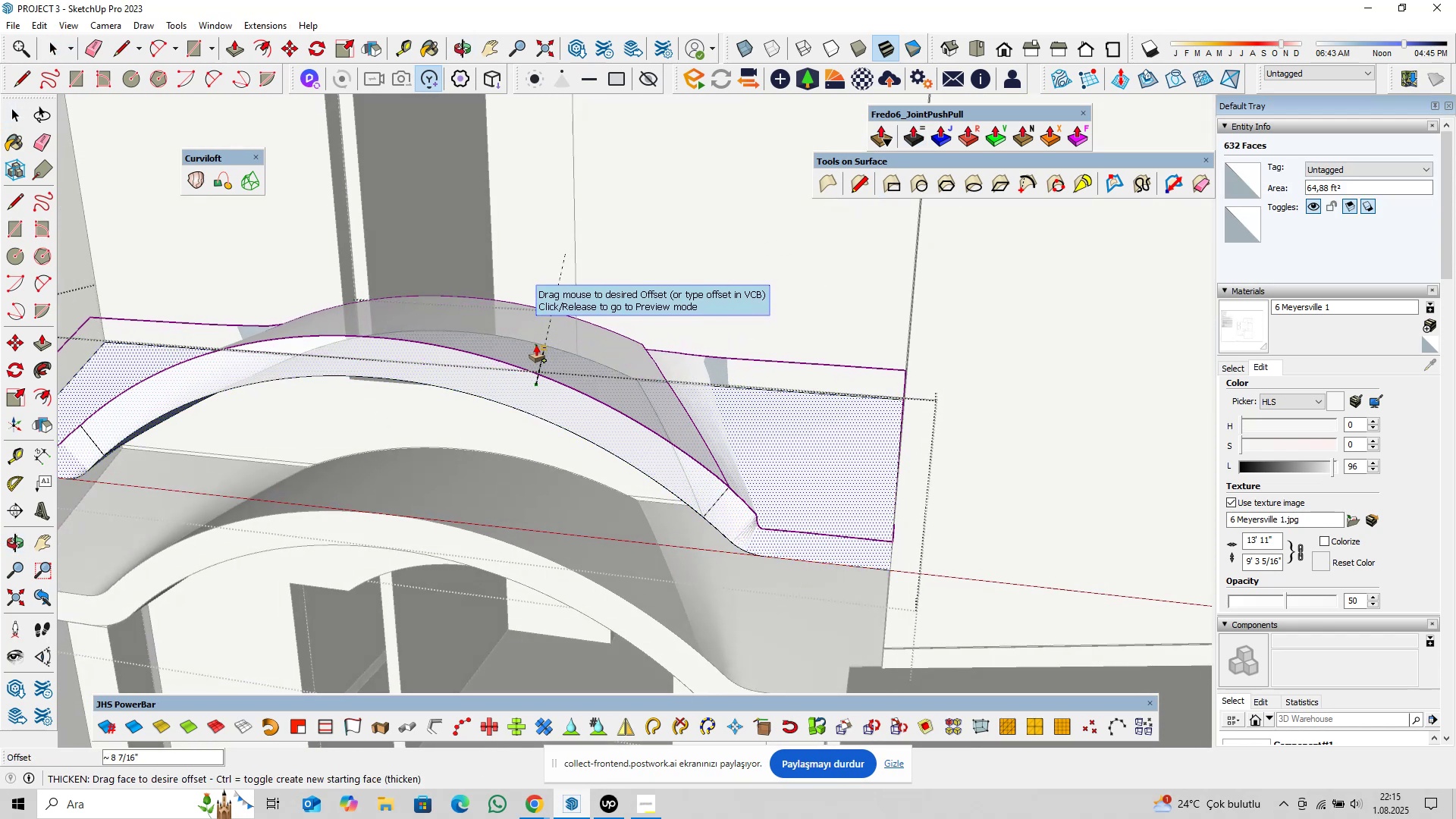 
key(0)
 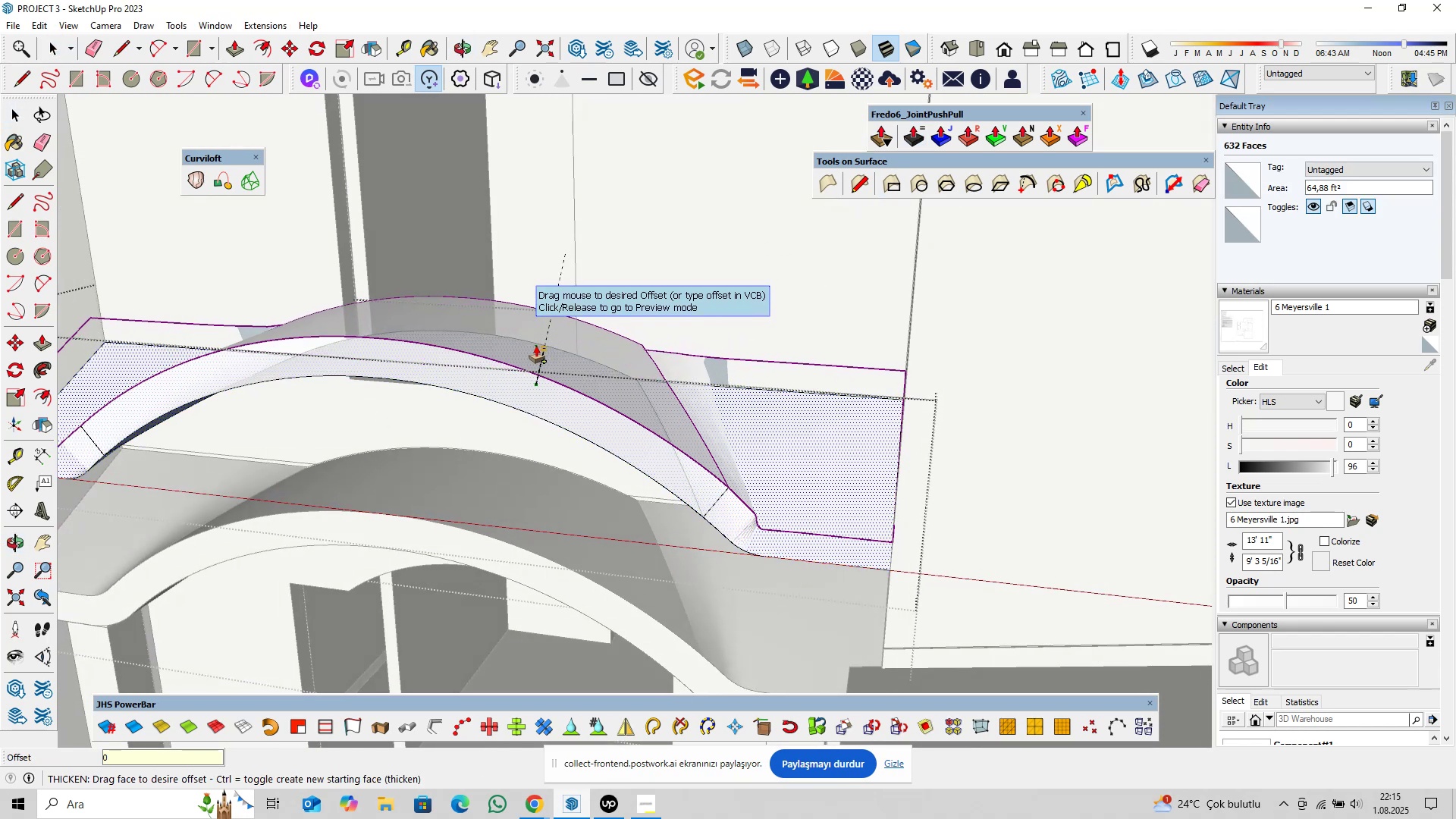 
key(Comma)
 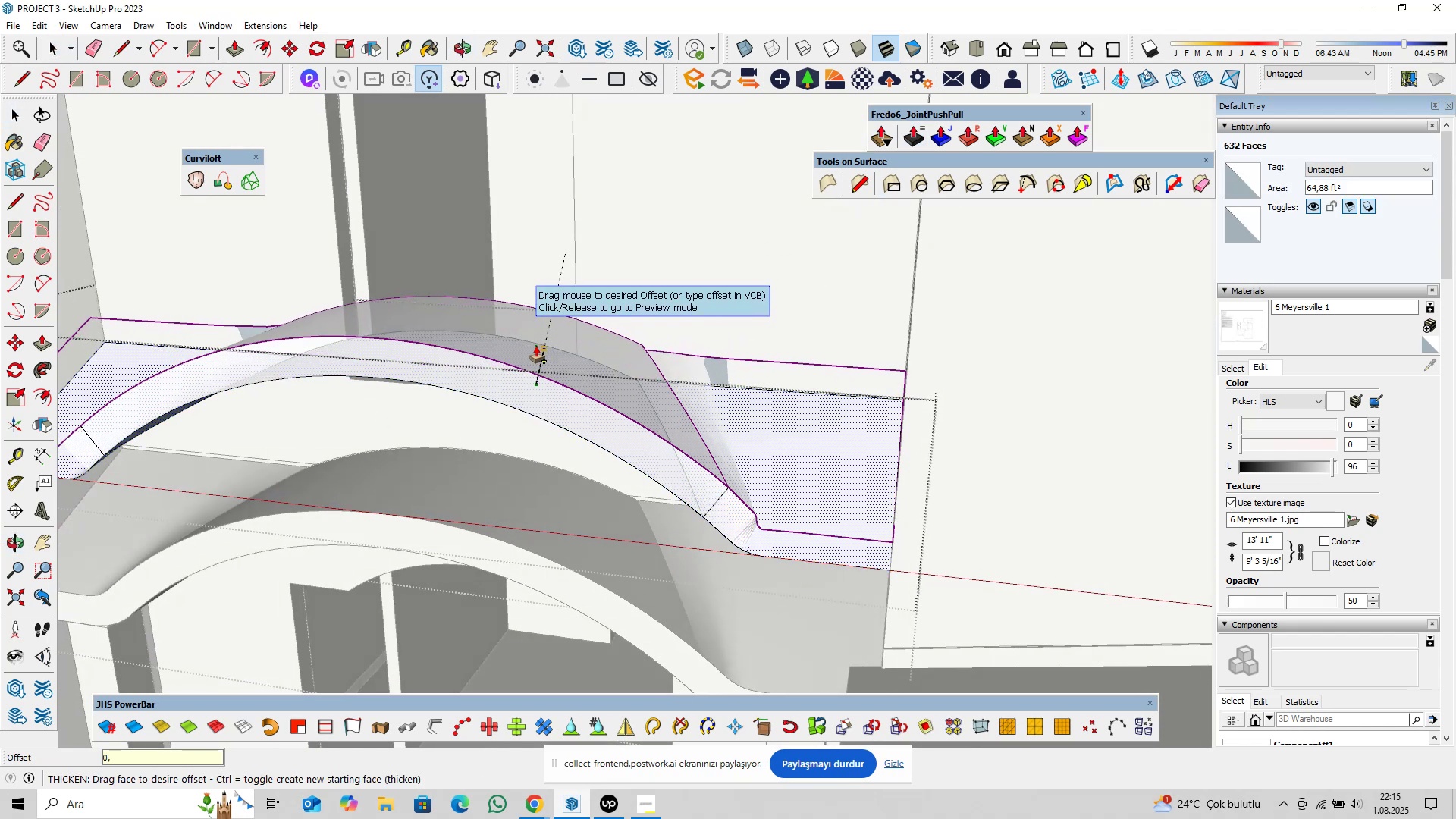 
key(5)
 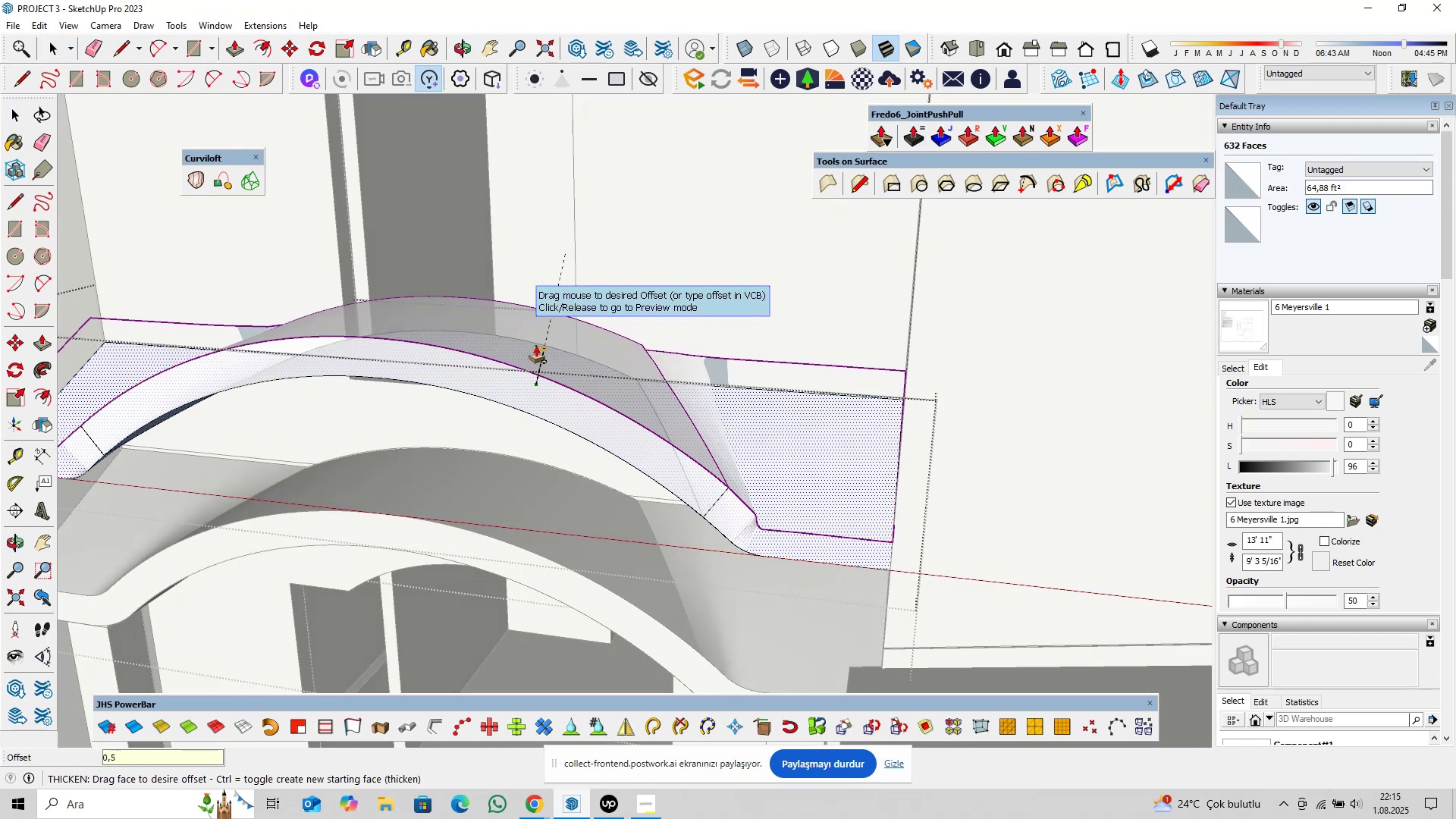 
key(Enter)
 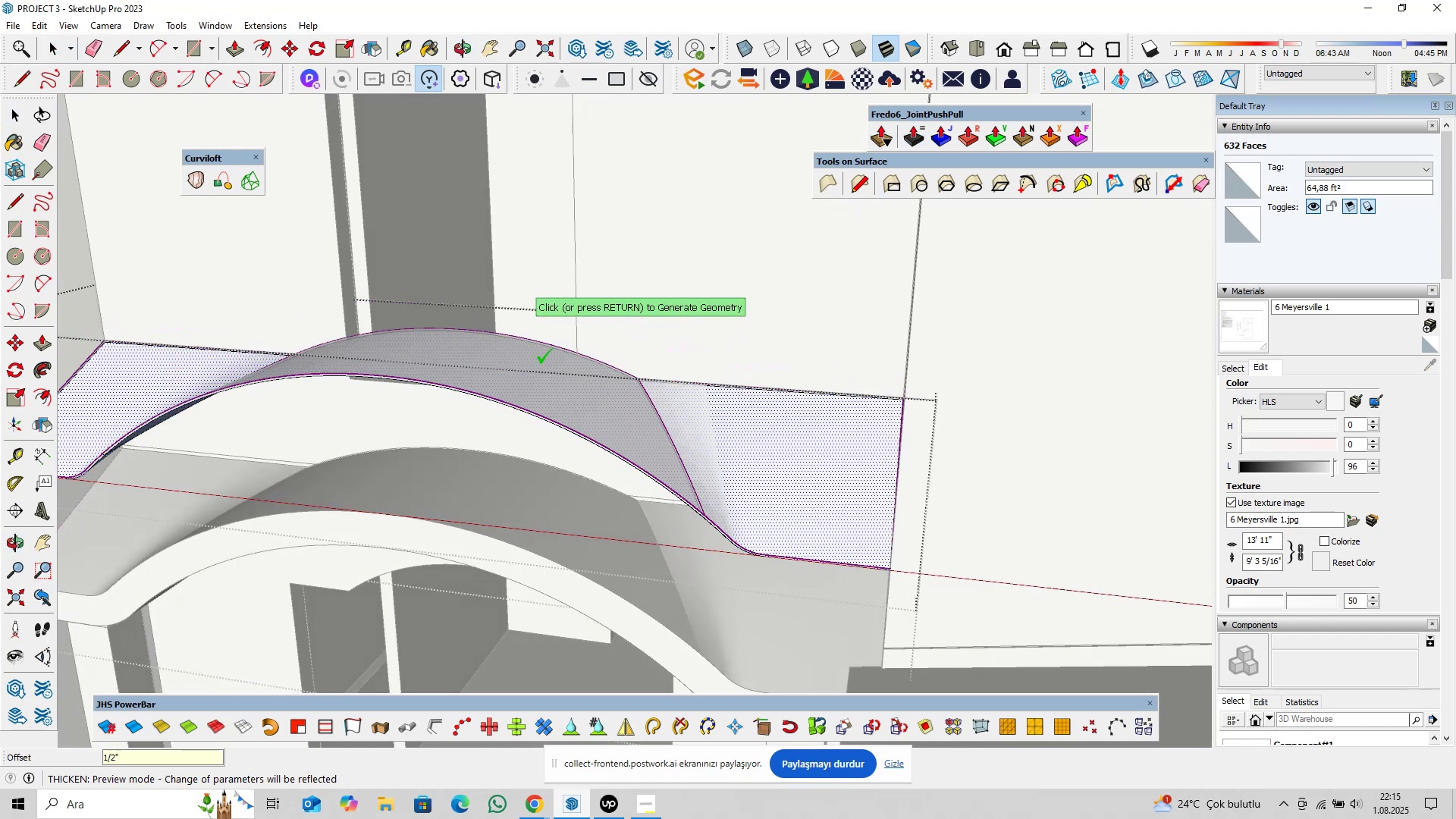 
key(Enter)
 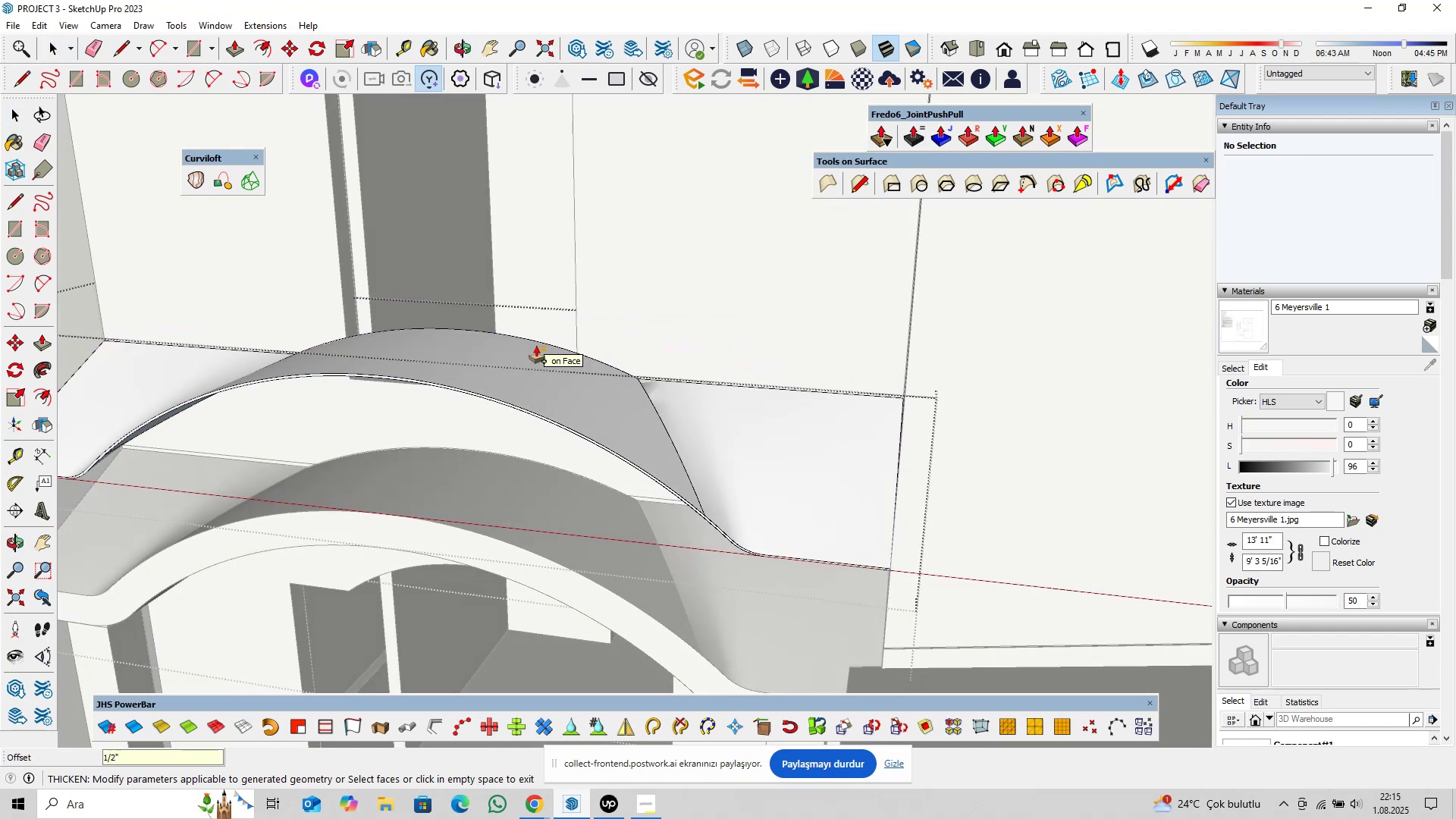 
key(Space)
 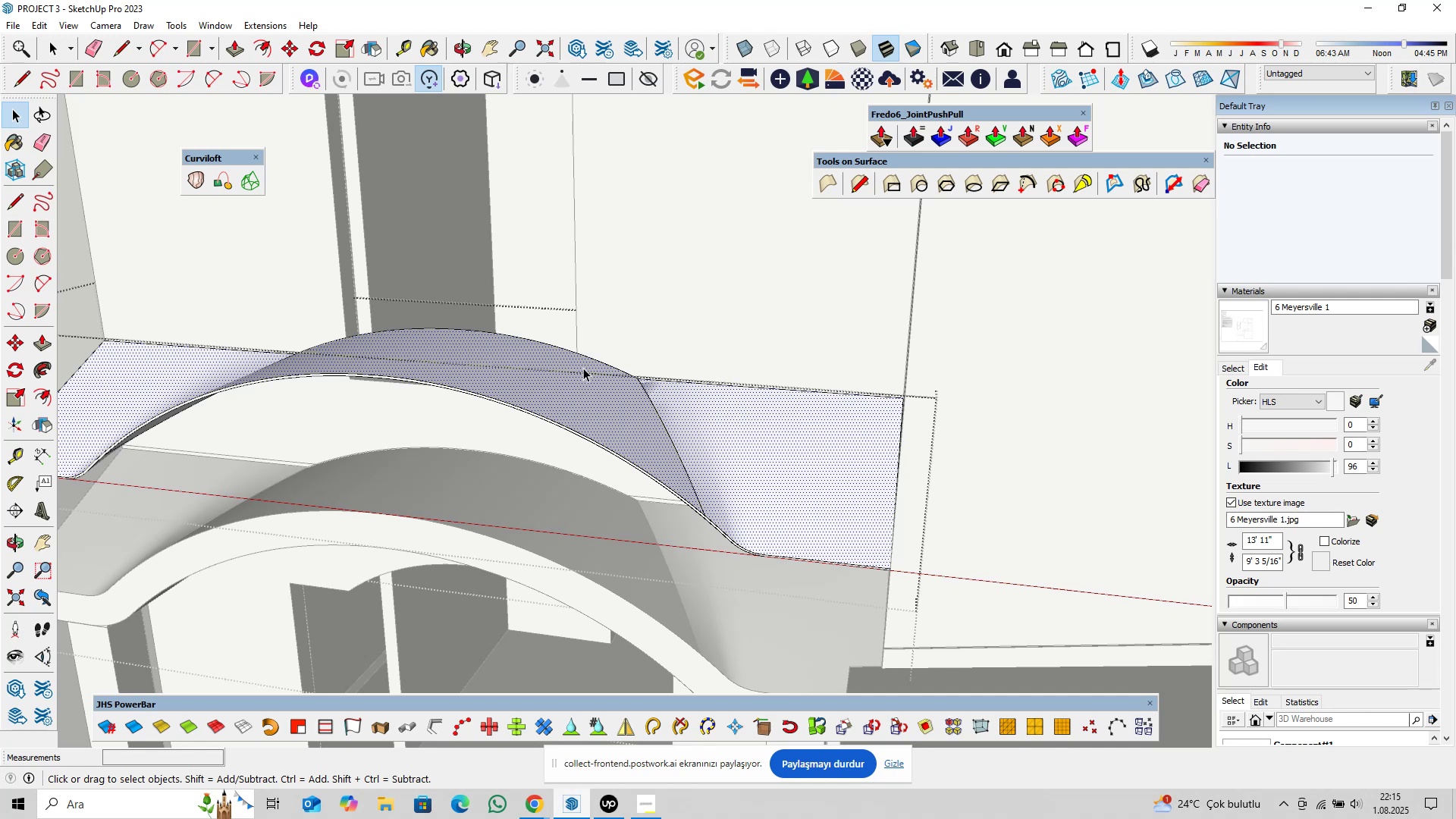 
scroll: coordinate [665, 410], scroll_direction: up, amount: 13.0
 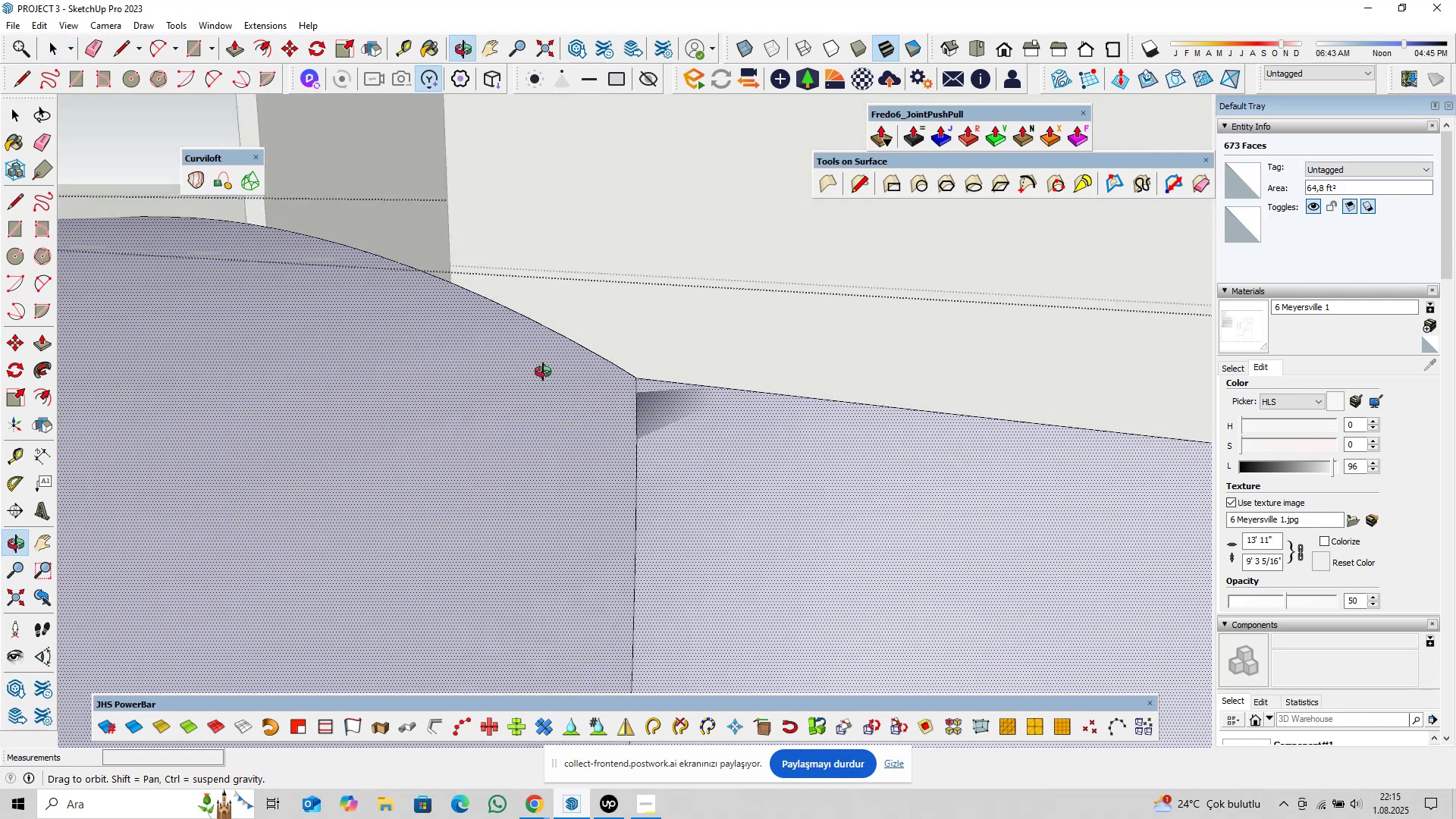 
left_click([660, 410])
 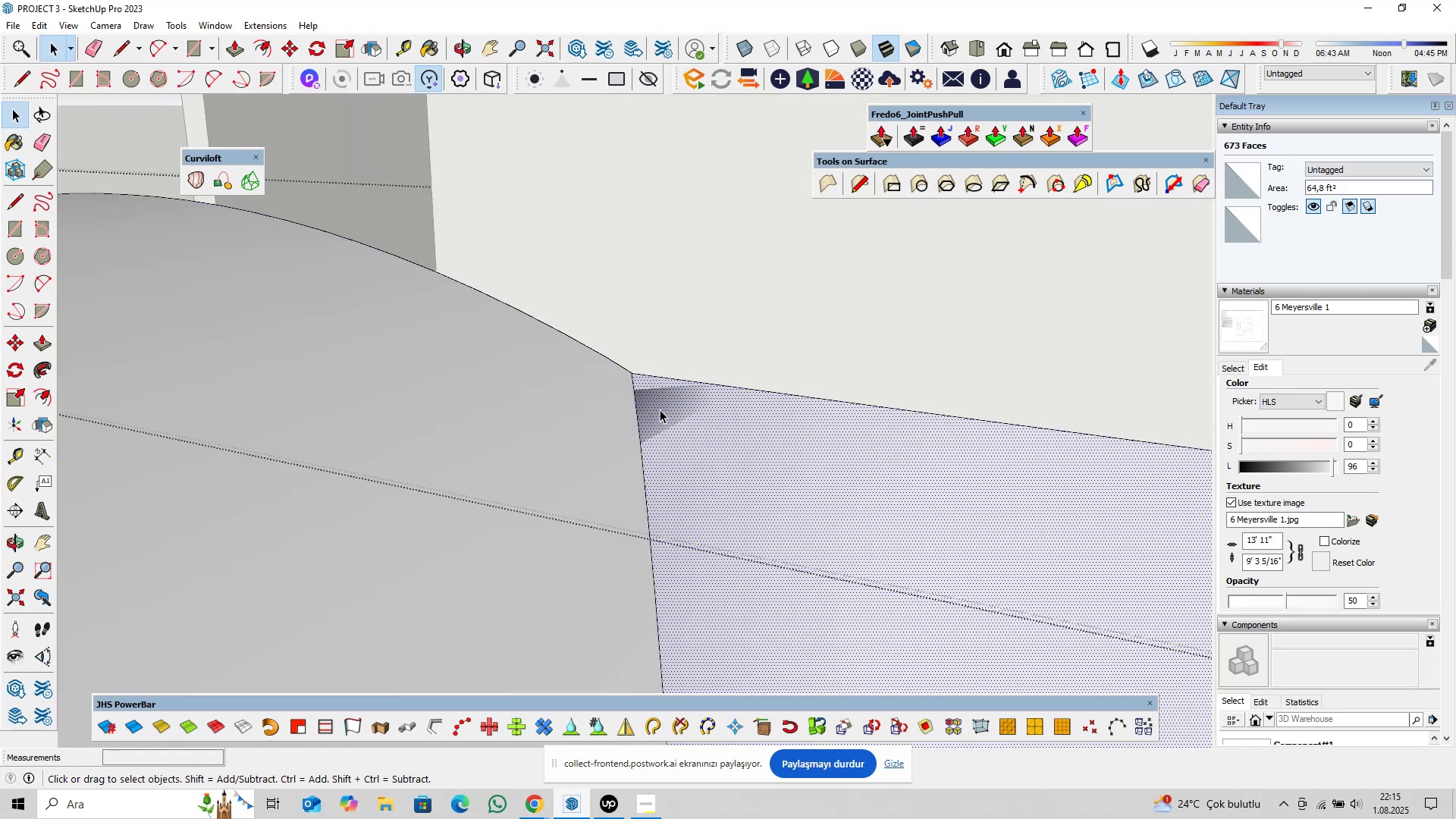 
scroll: coordinate [660, 410], scroll_direction: up, amount: 2.0
 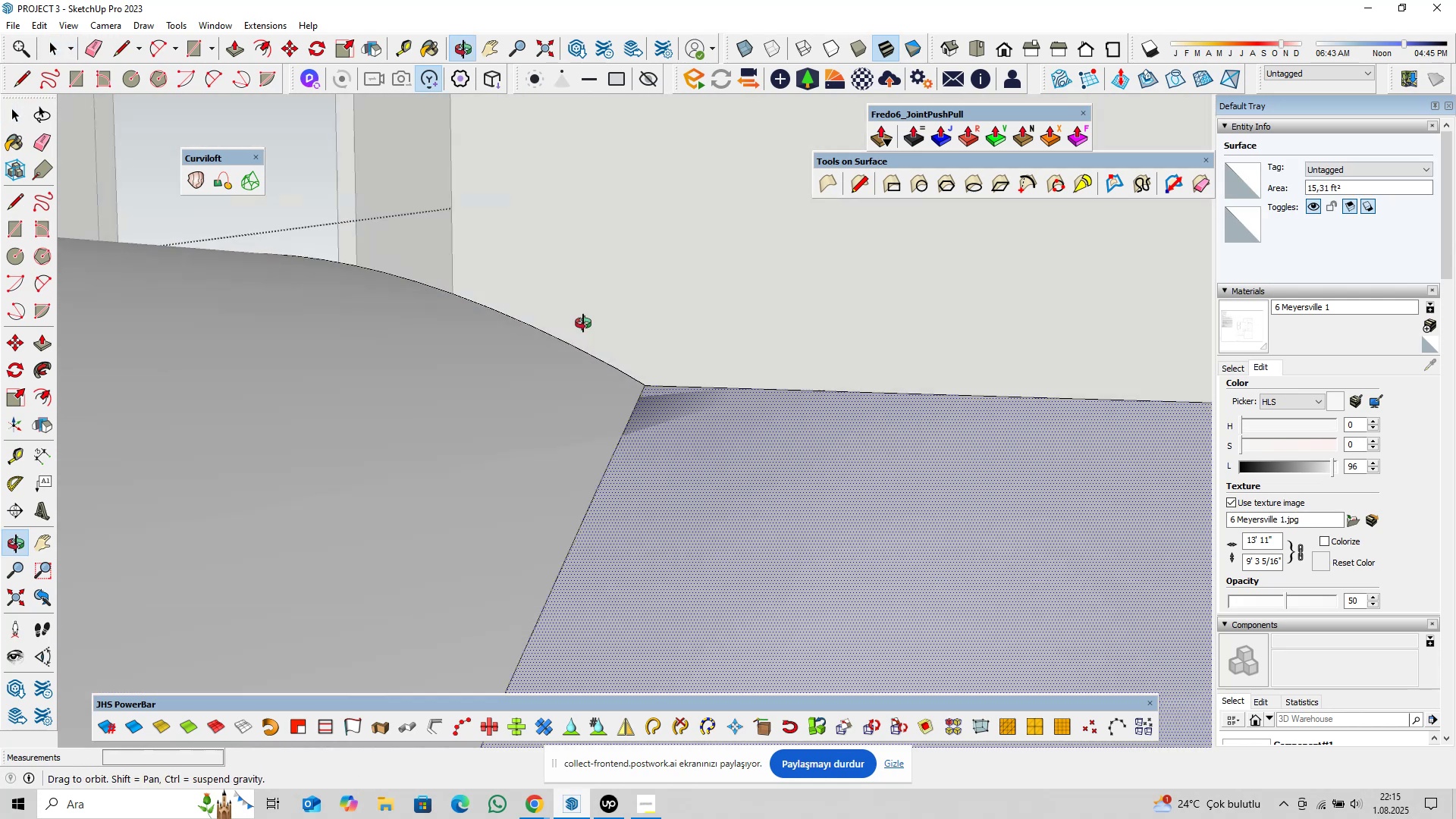 
scroll: coordinate [809, 413], scroll_direction: down, amount: 18.0
 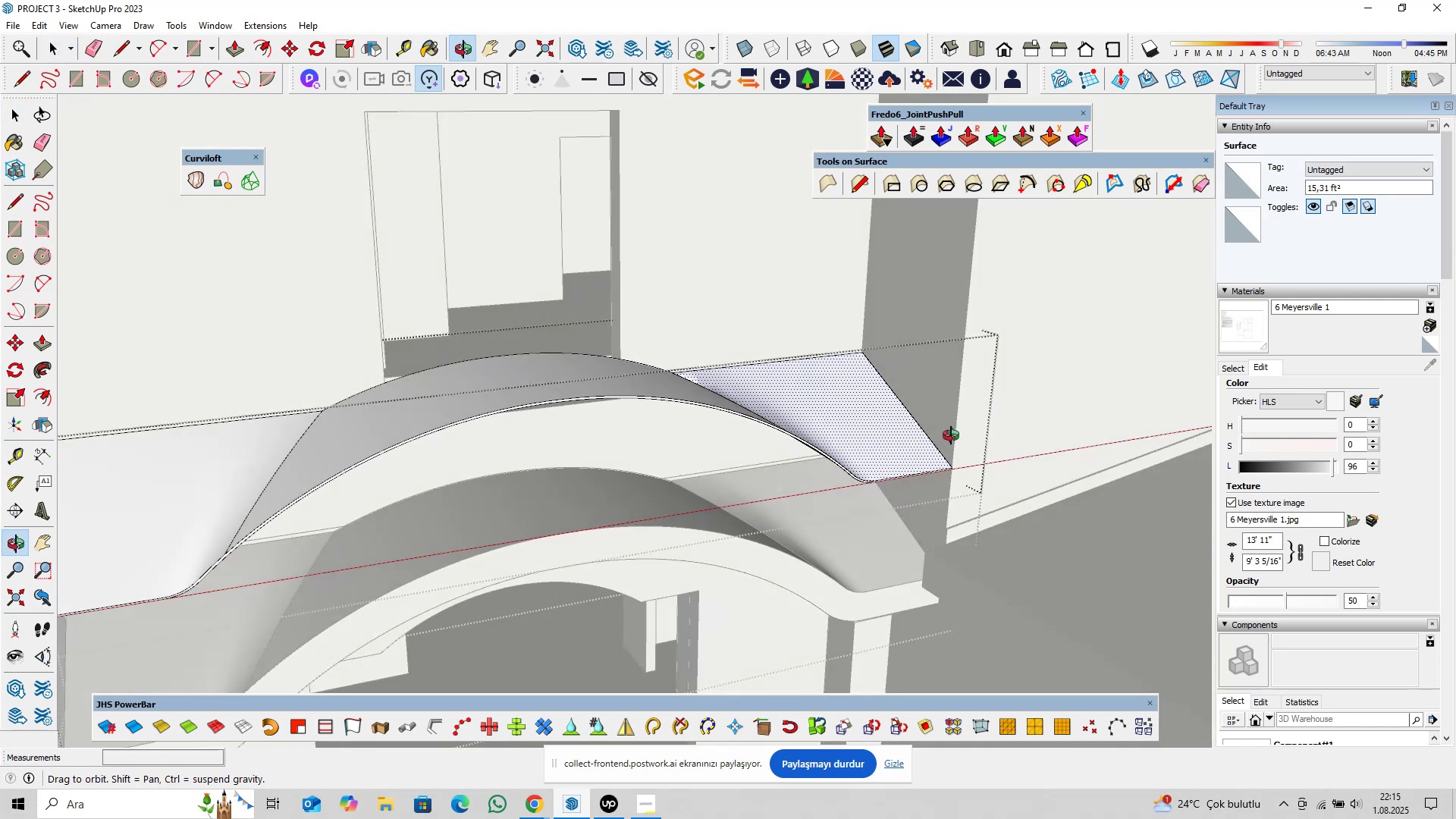 
hold_key(key=ShiftLeft, duration=0.32)
 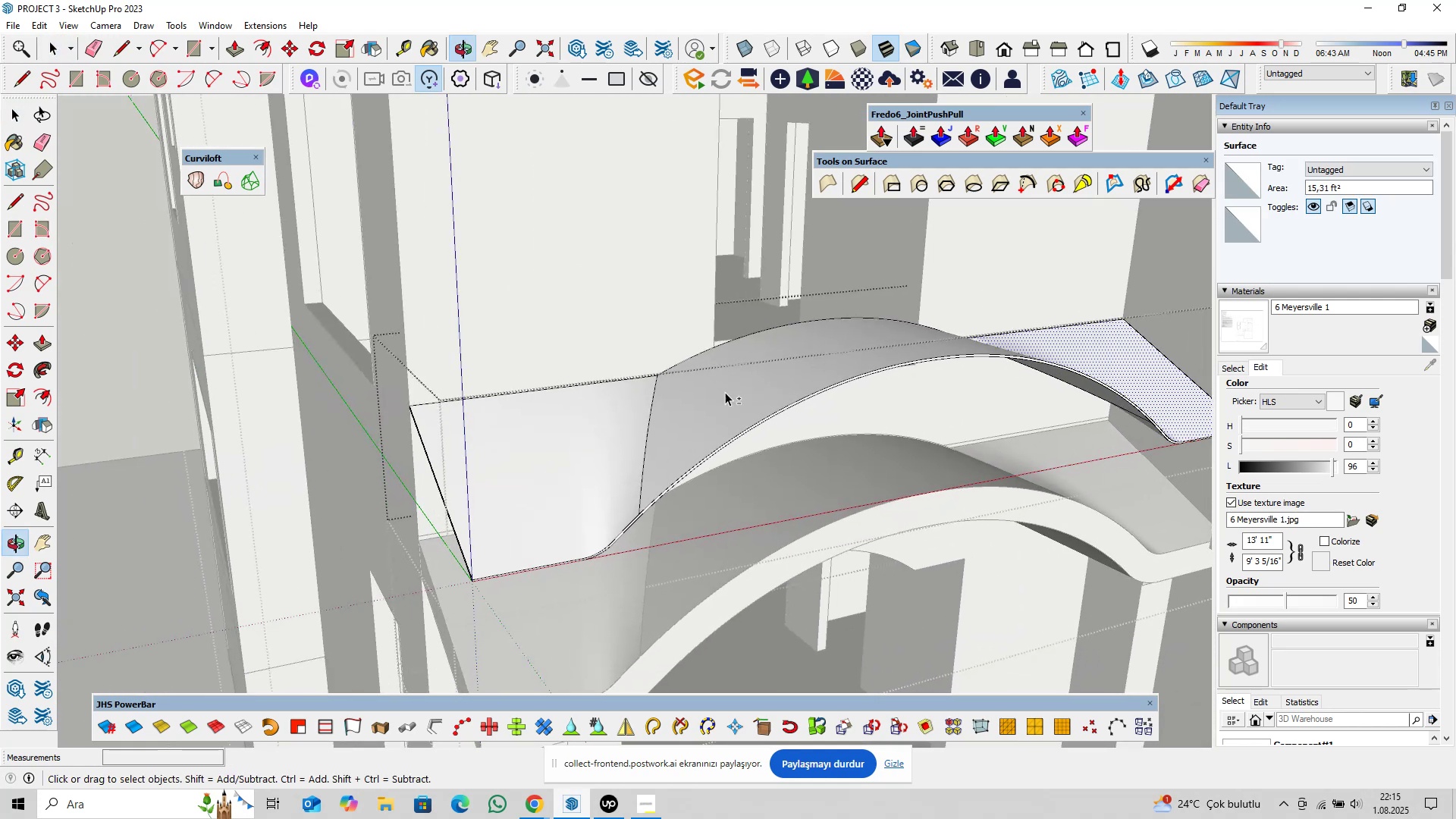 
scroll: coordinate [663, 392], scroll_direction: up, amount: 5.0
 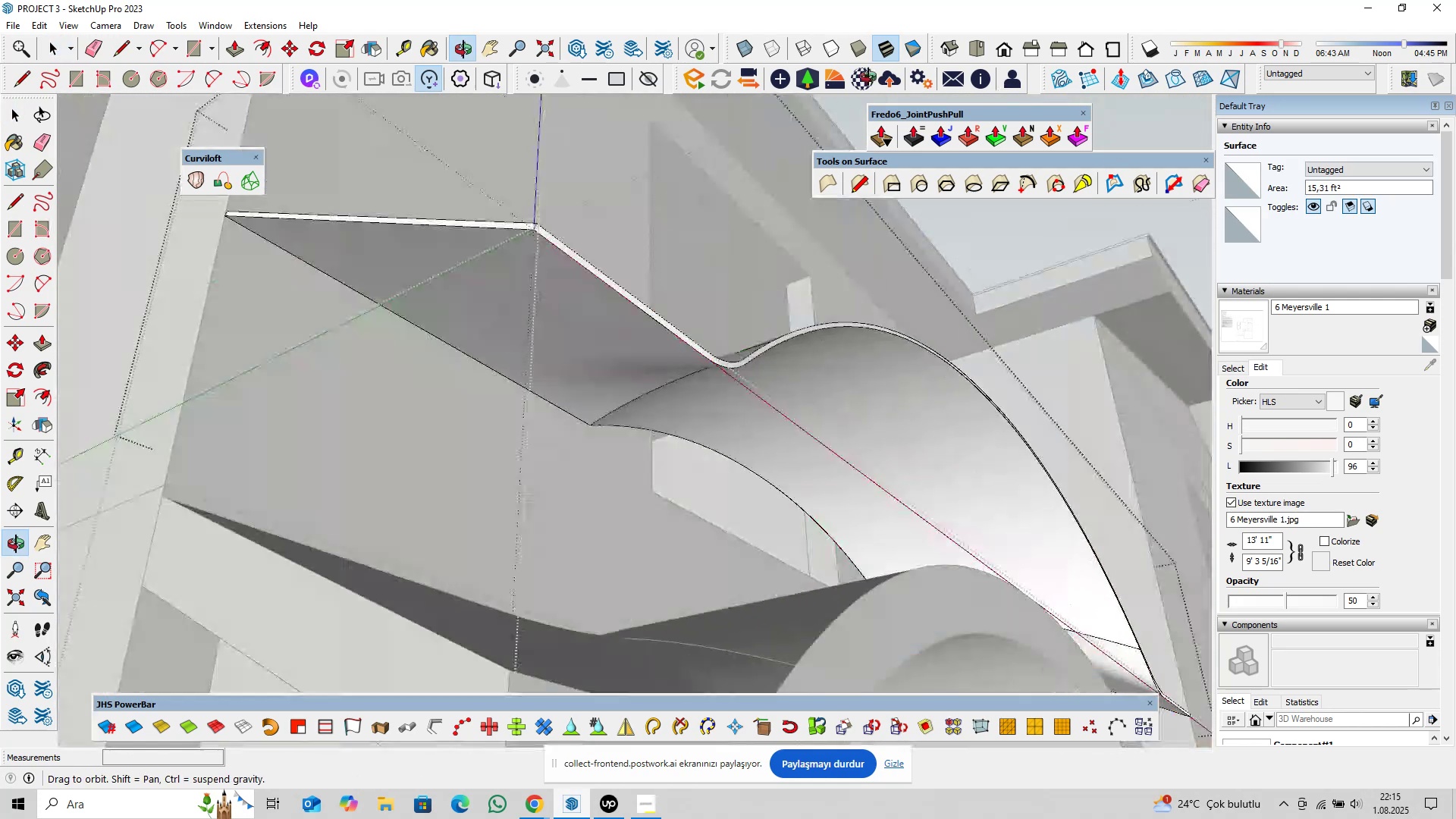 
hold_key(key=ShiftLeft, duration=0.49)
 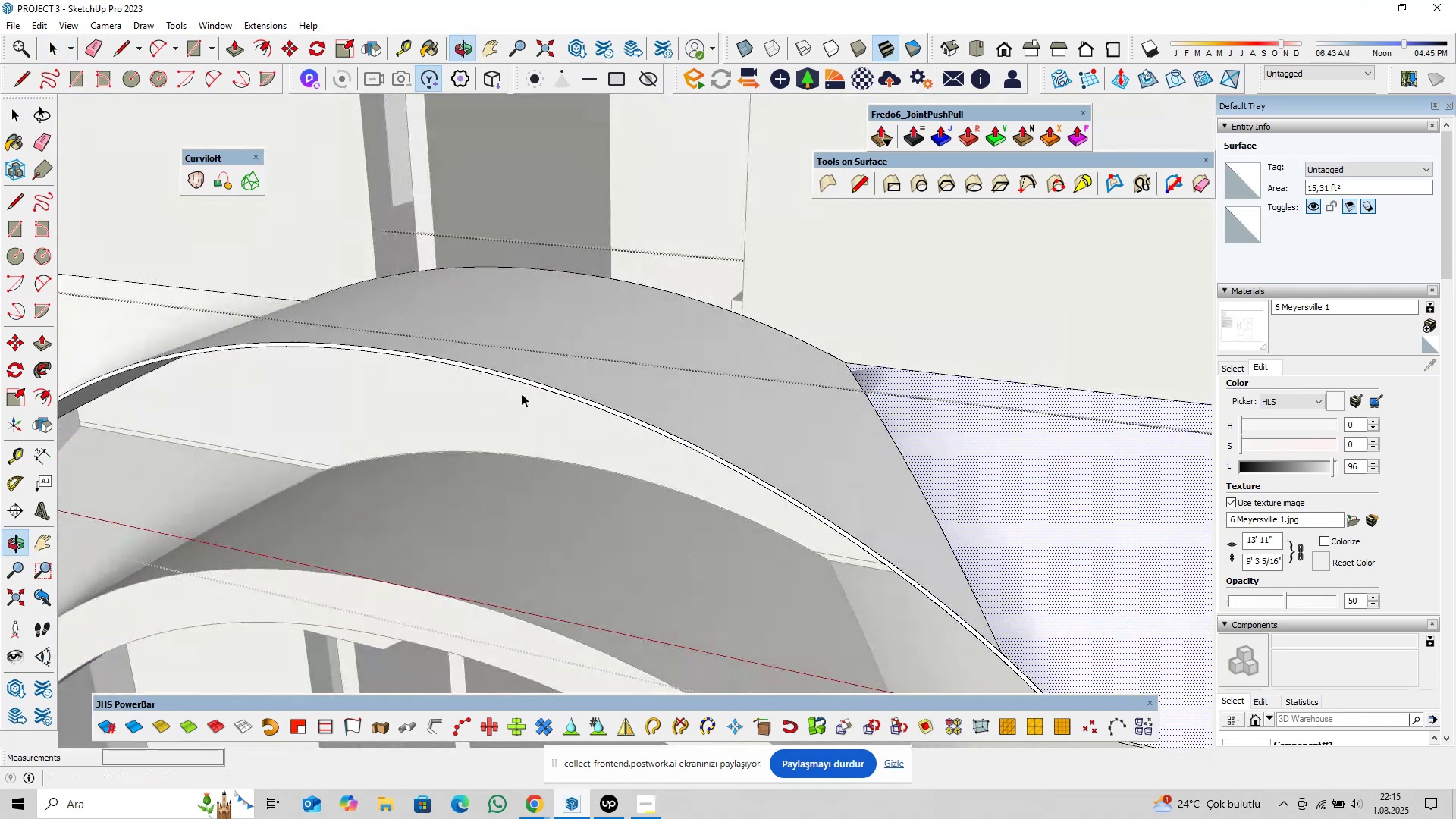 
scroll: coordinate [874, 388], scroll_direction: up, amount: 4.0
 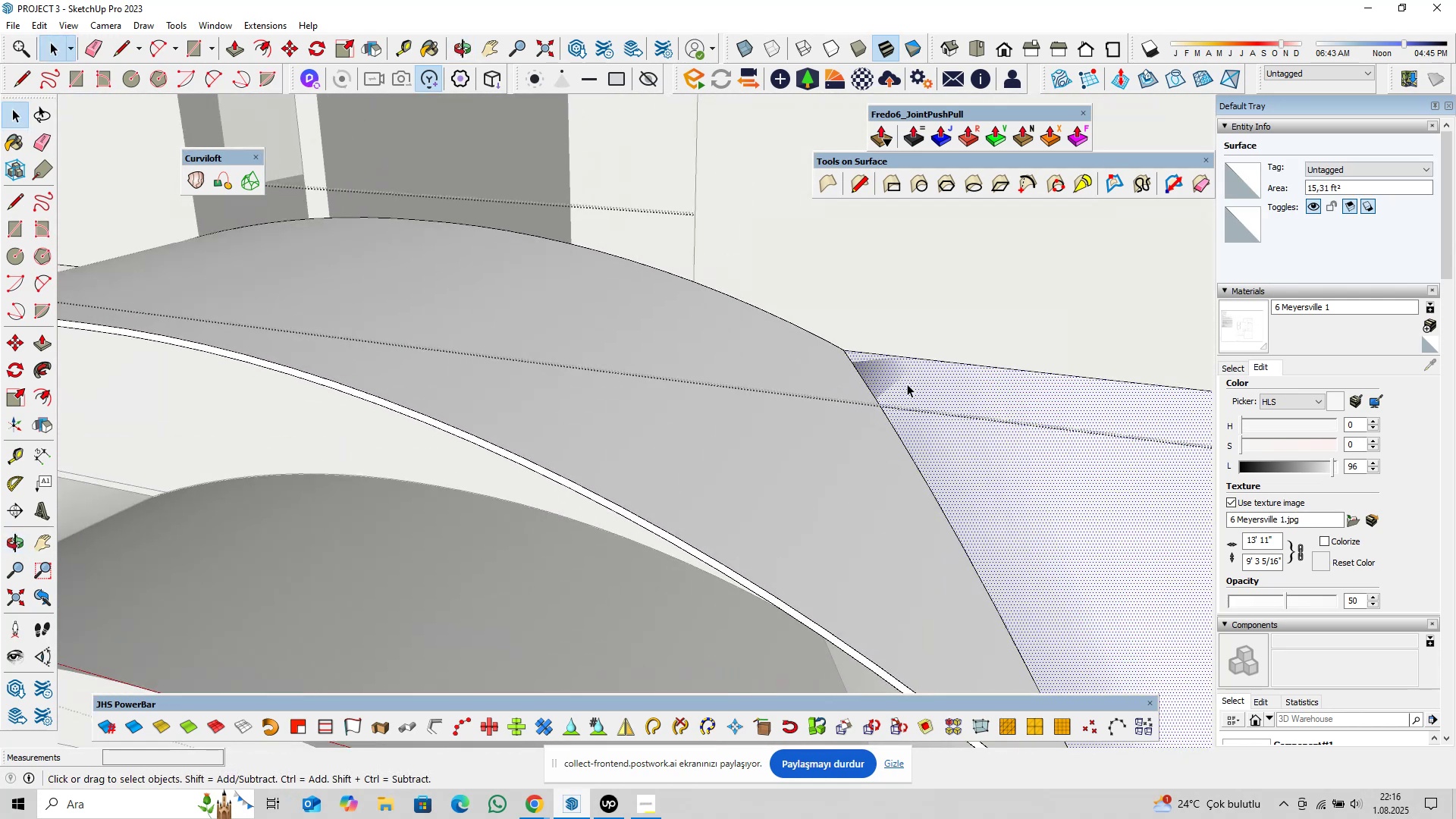 
double_click([907, 384])
 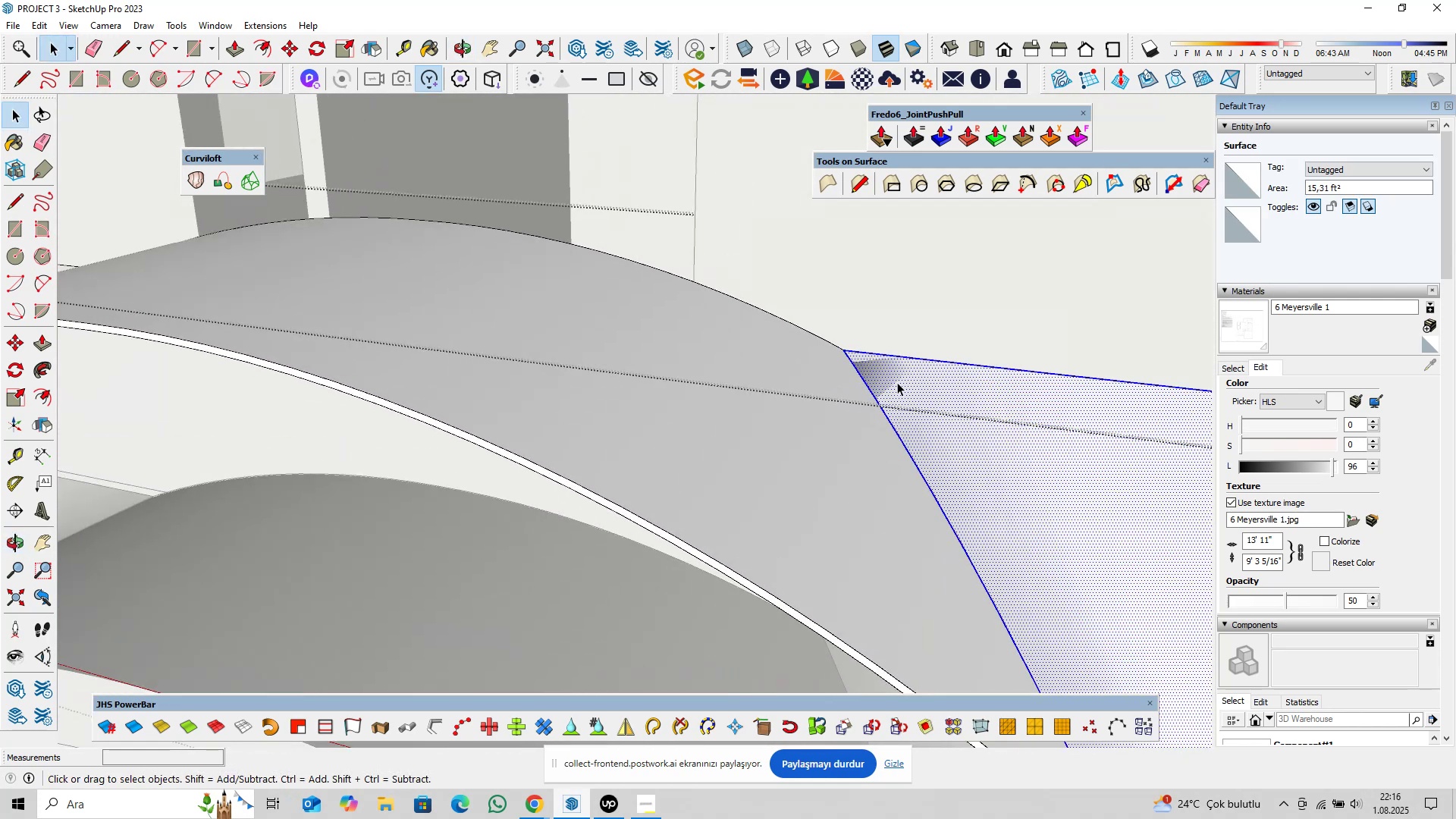 
triple_click([897, 382])
 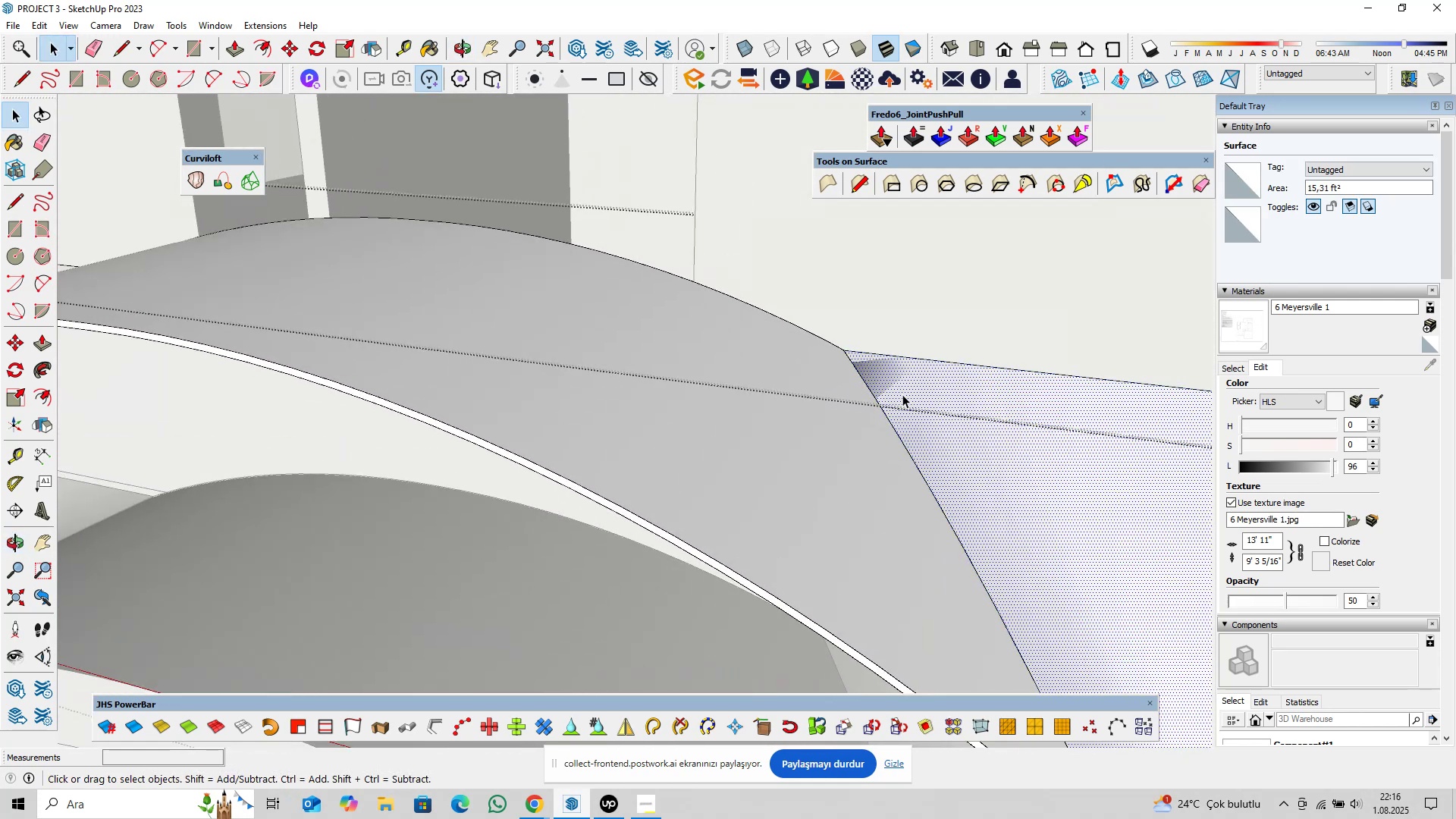 
hold_key(key=ShiftLeft, duration=0.34)
 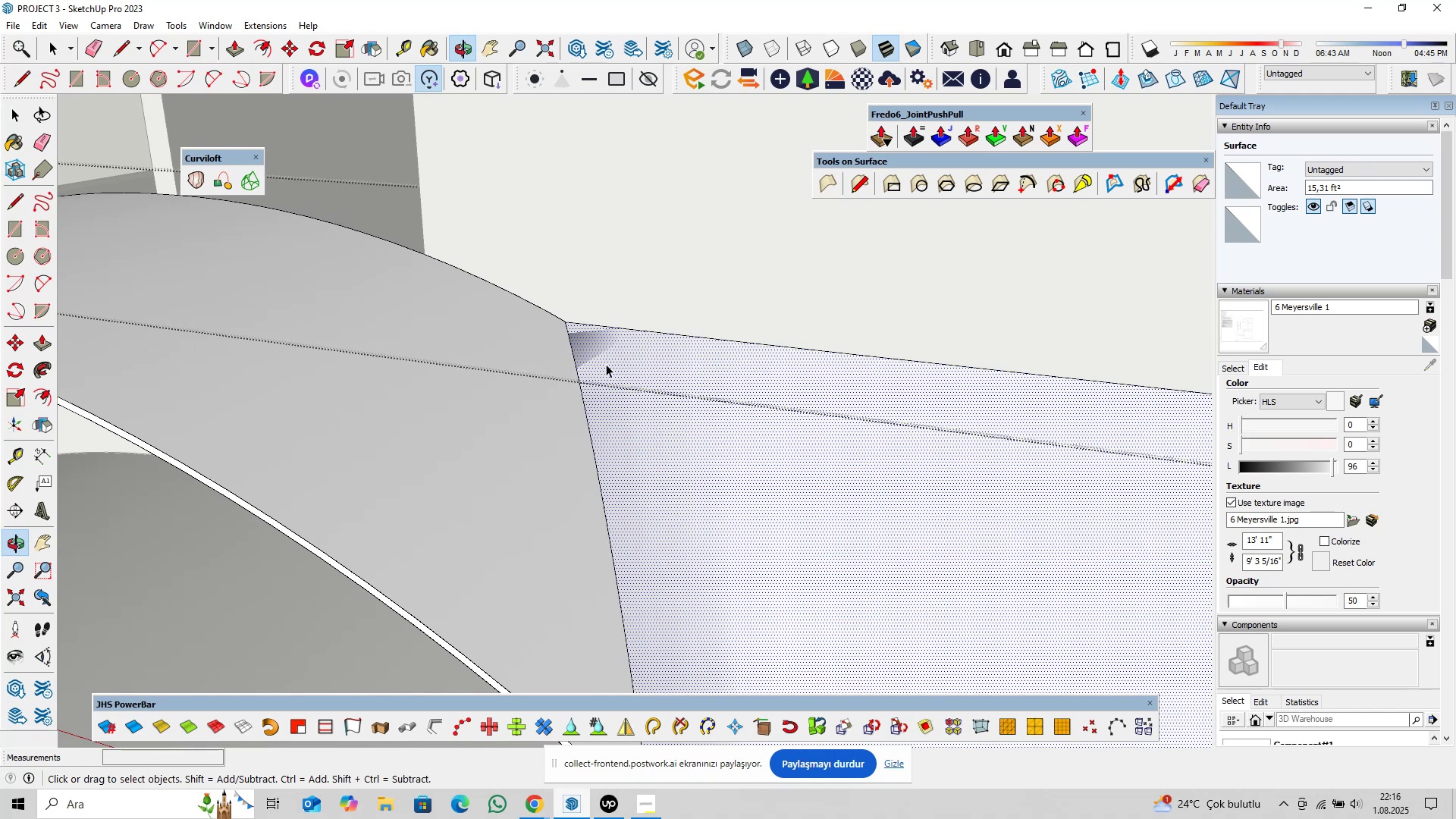 
scroll: coordinate [611, 361], scroll_direction: none, amount: 0.0
 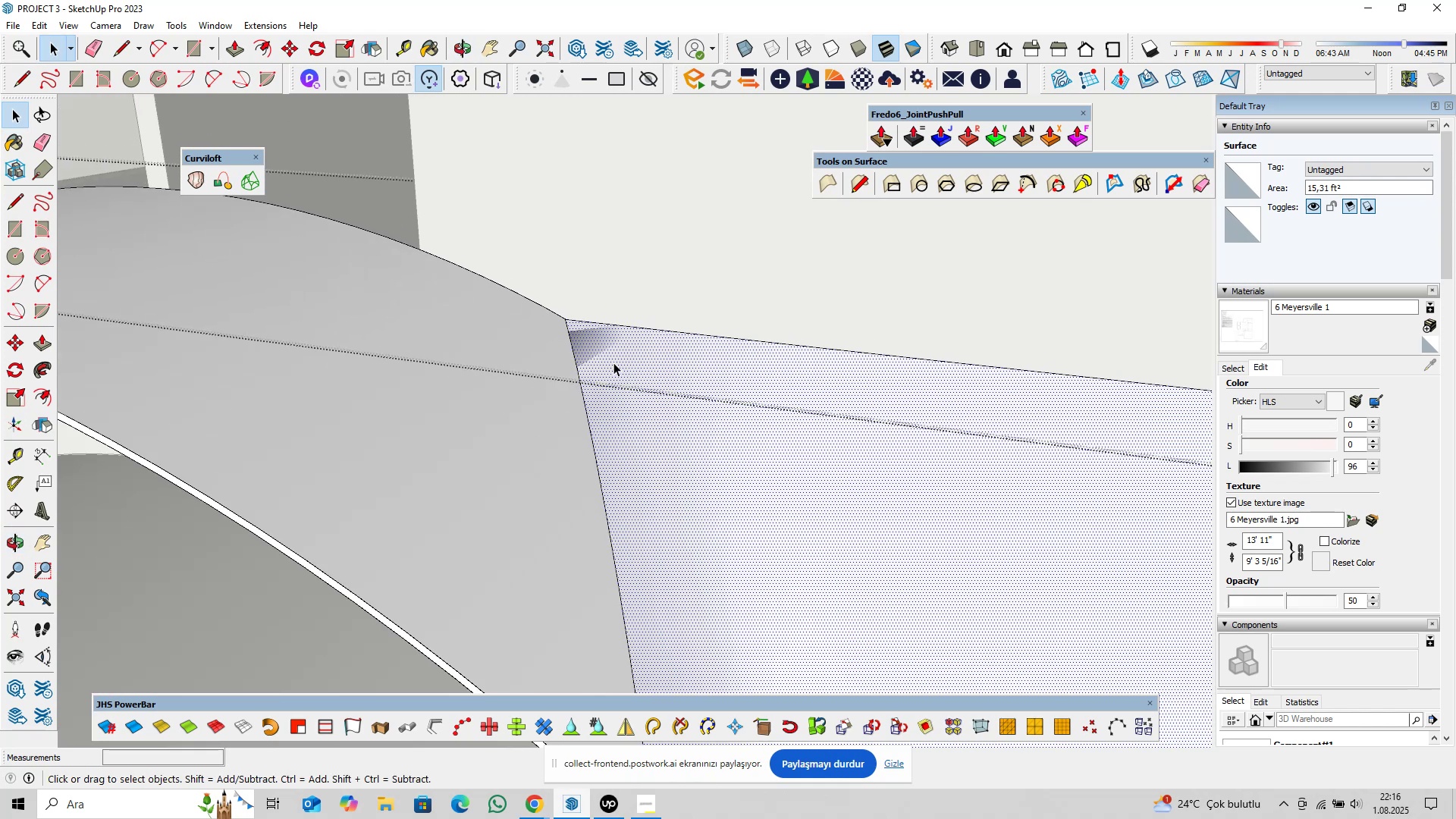 
key(Delete)
 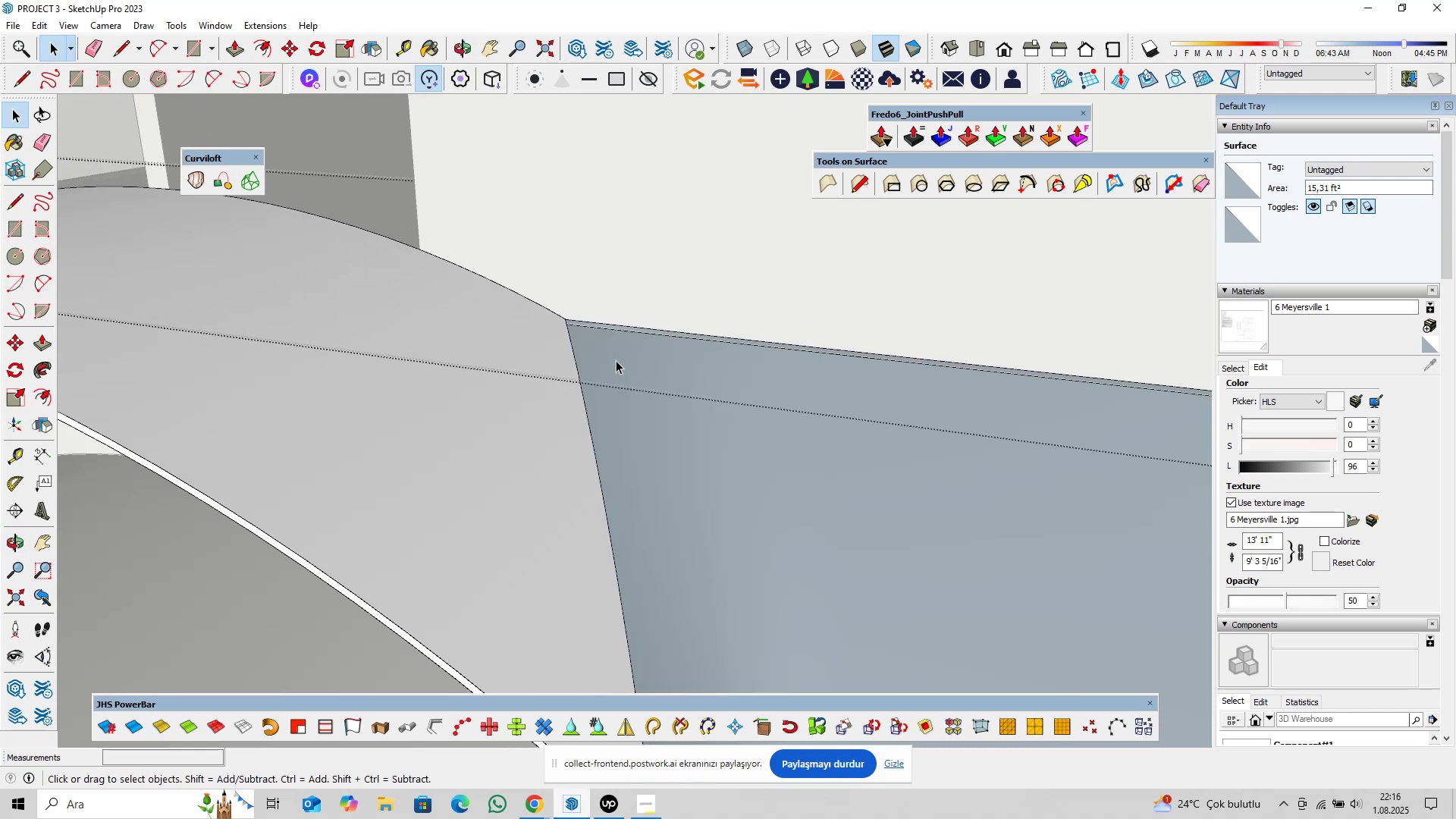 
scroll: coordinate [604, 369], scroll_direction: down, amount: 4.0
 